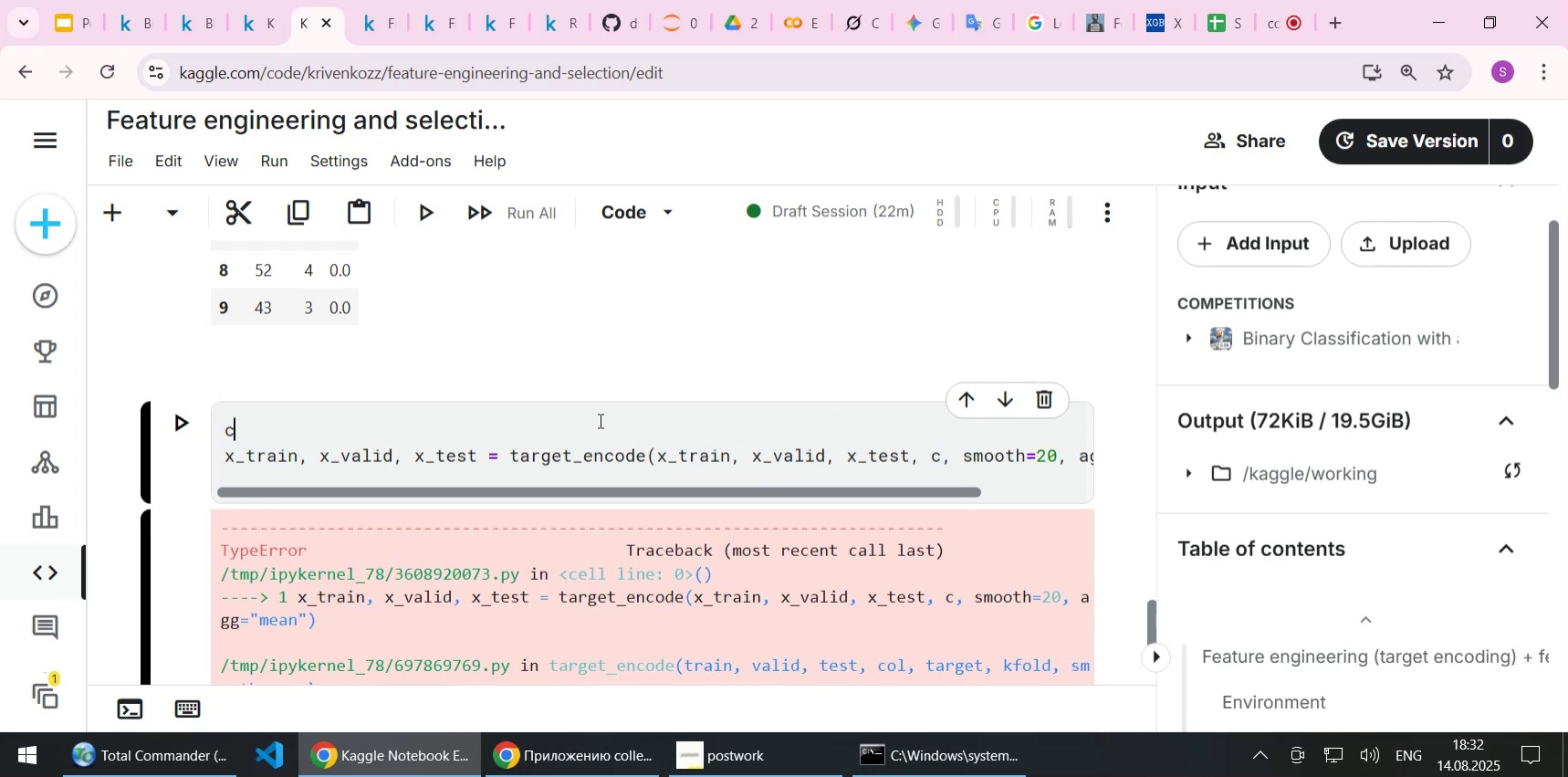 
key(Space)
 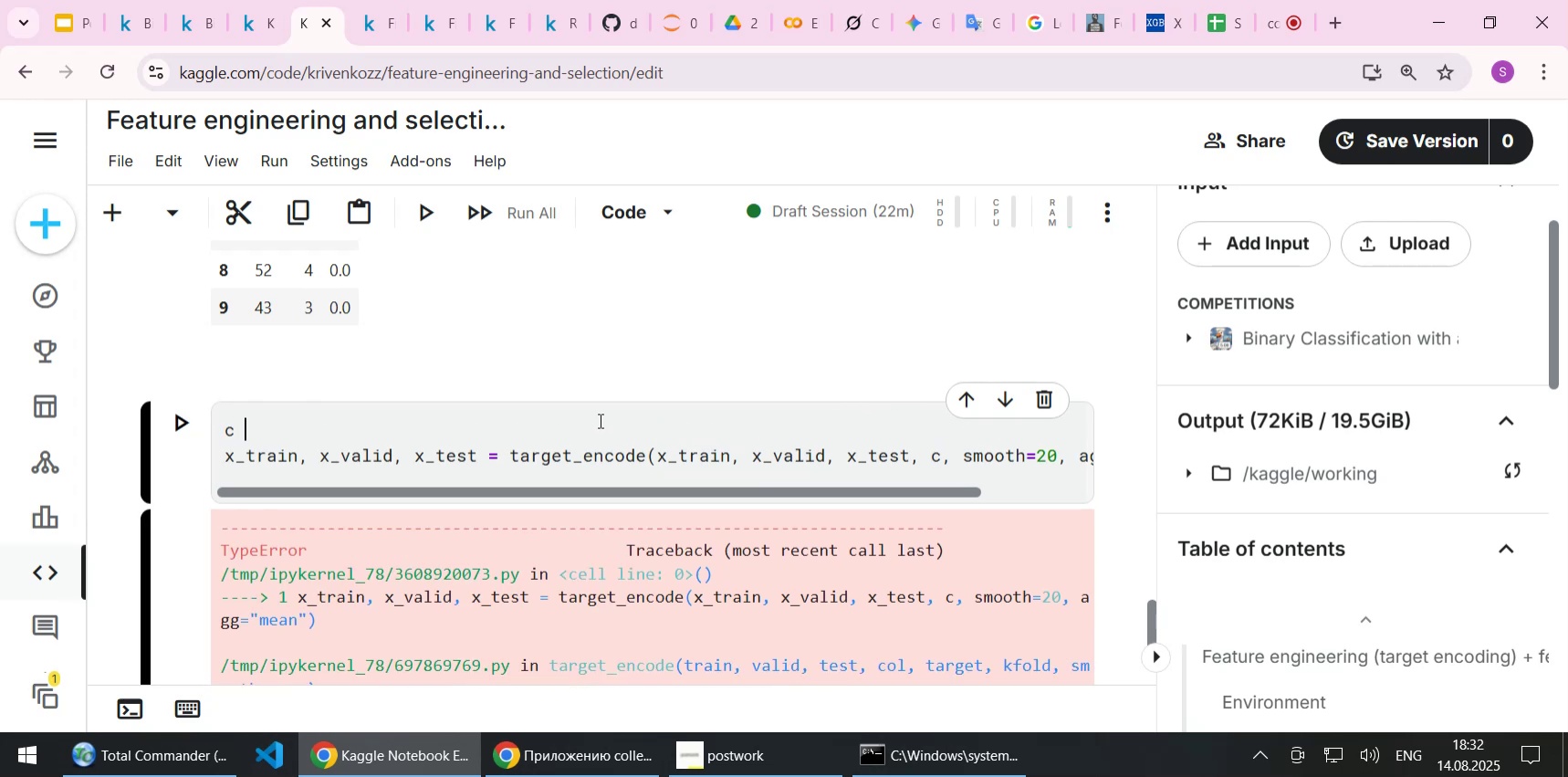 
key(Equal)
 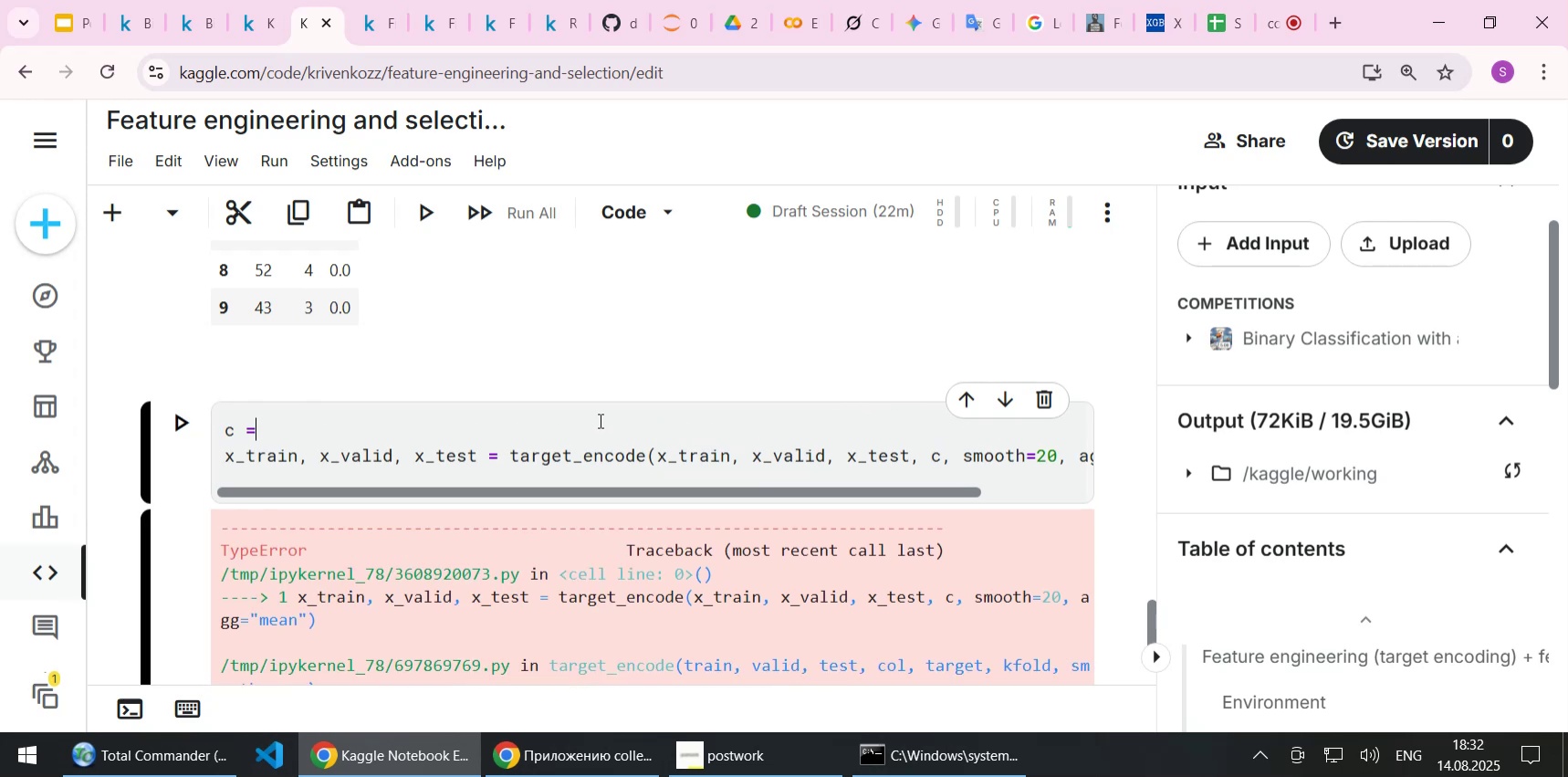 
key(Space)
 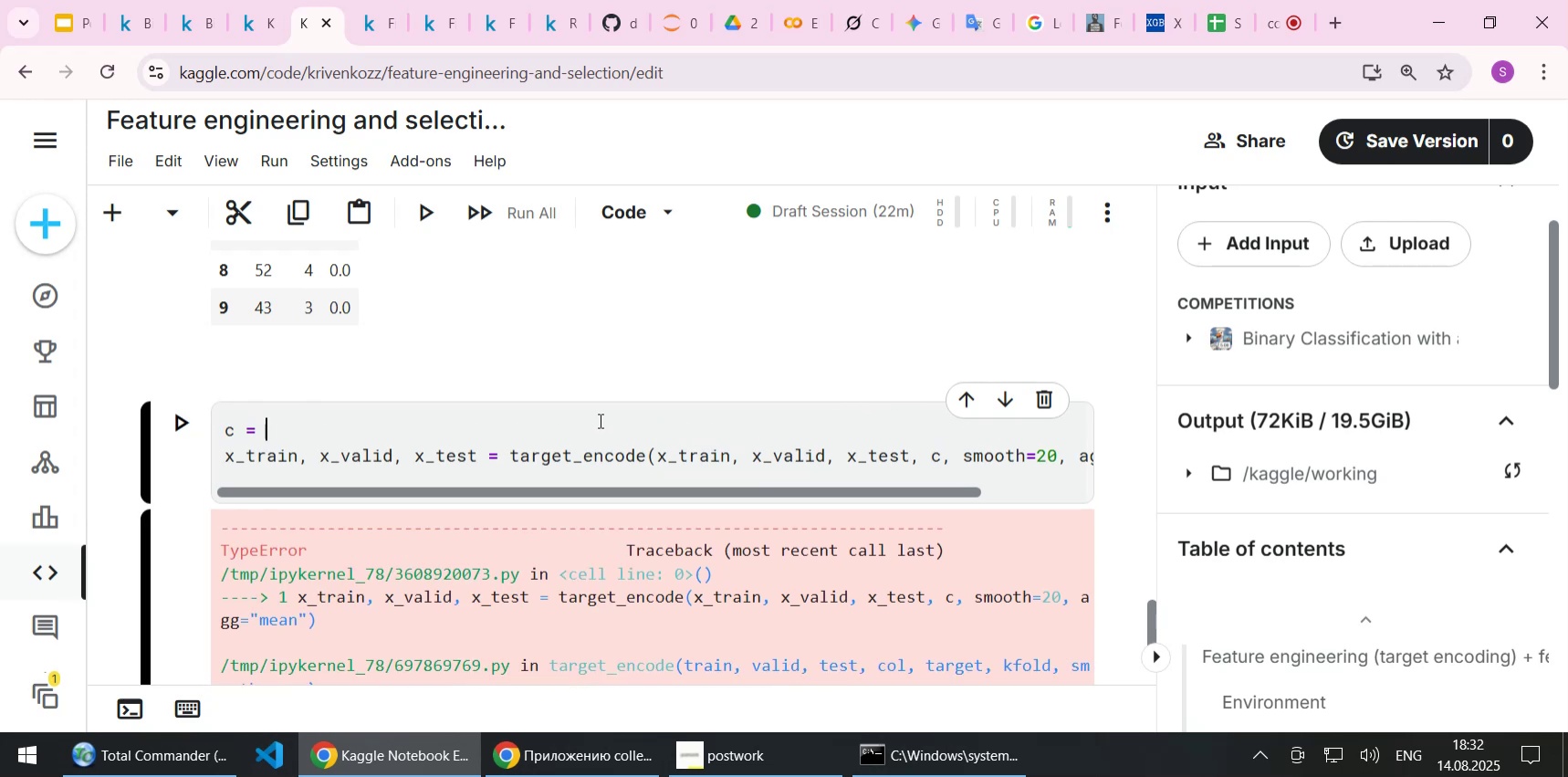 
scroll: coordinate [315, 389], scroll_direction: up, amount: 8.0
 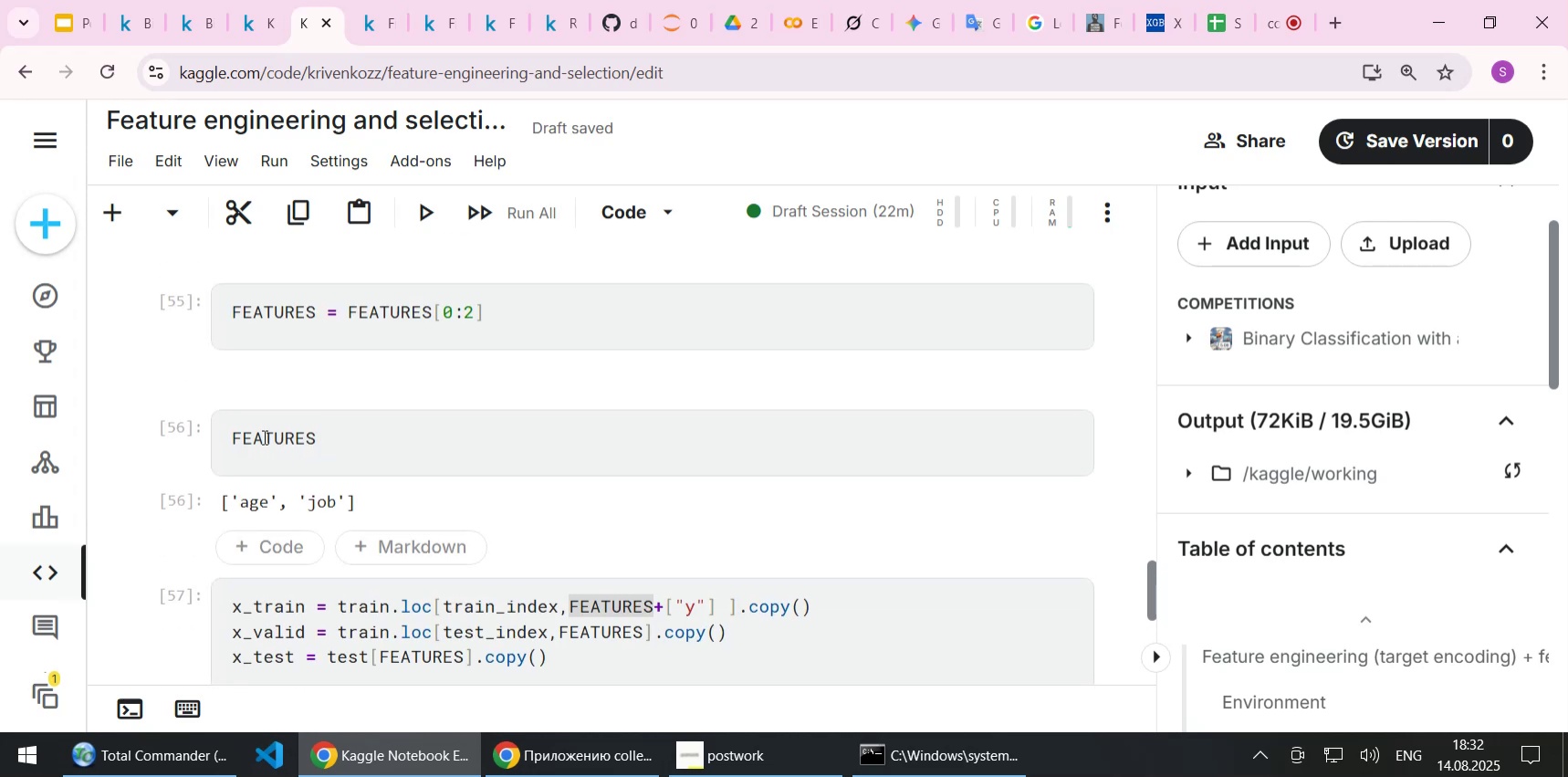 
double_click([263, 436])
 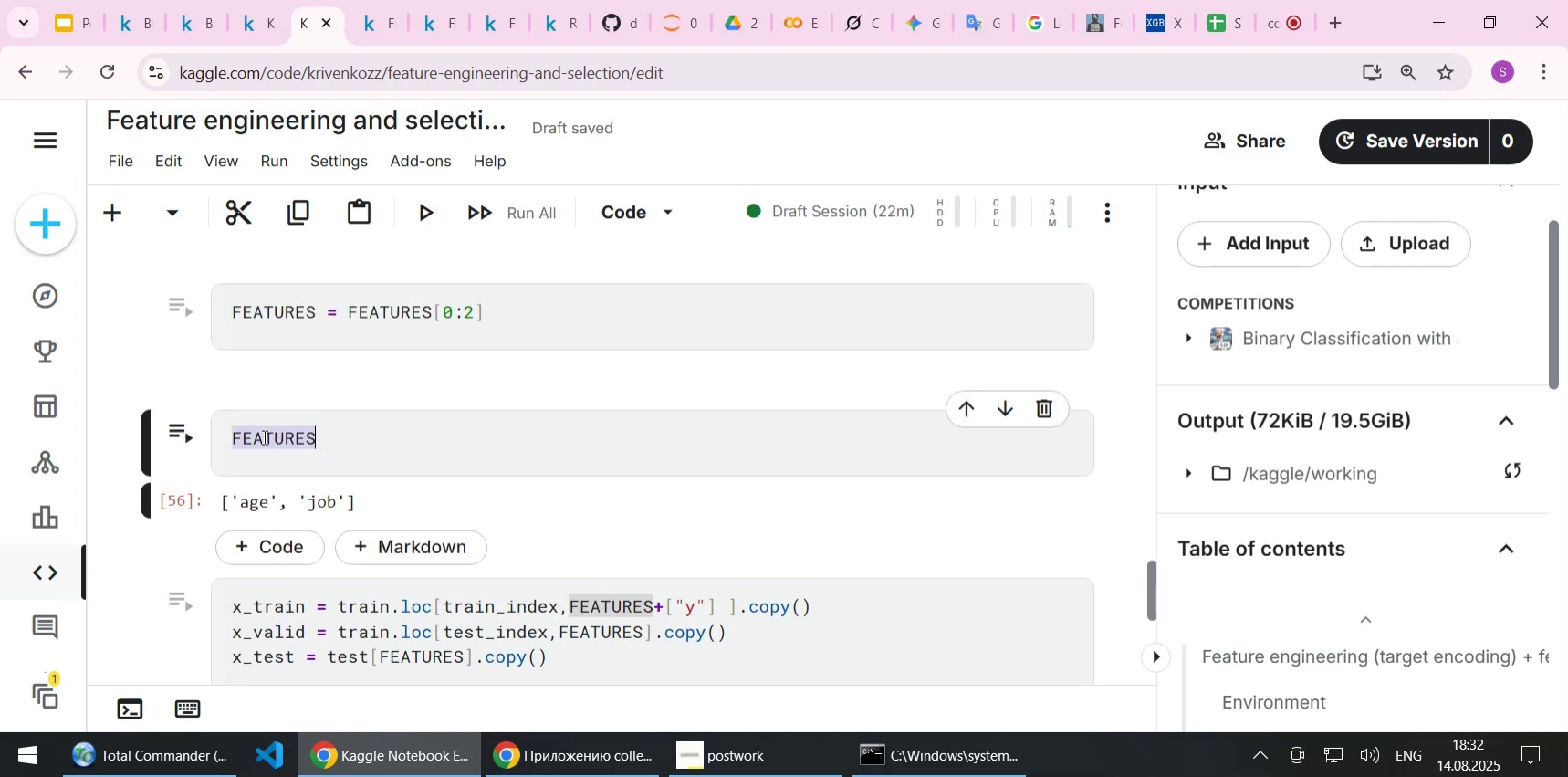 
key(Control+C)
 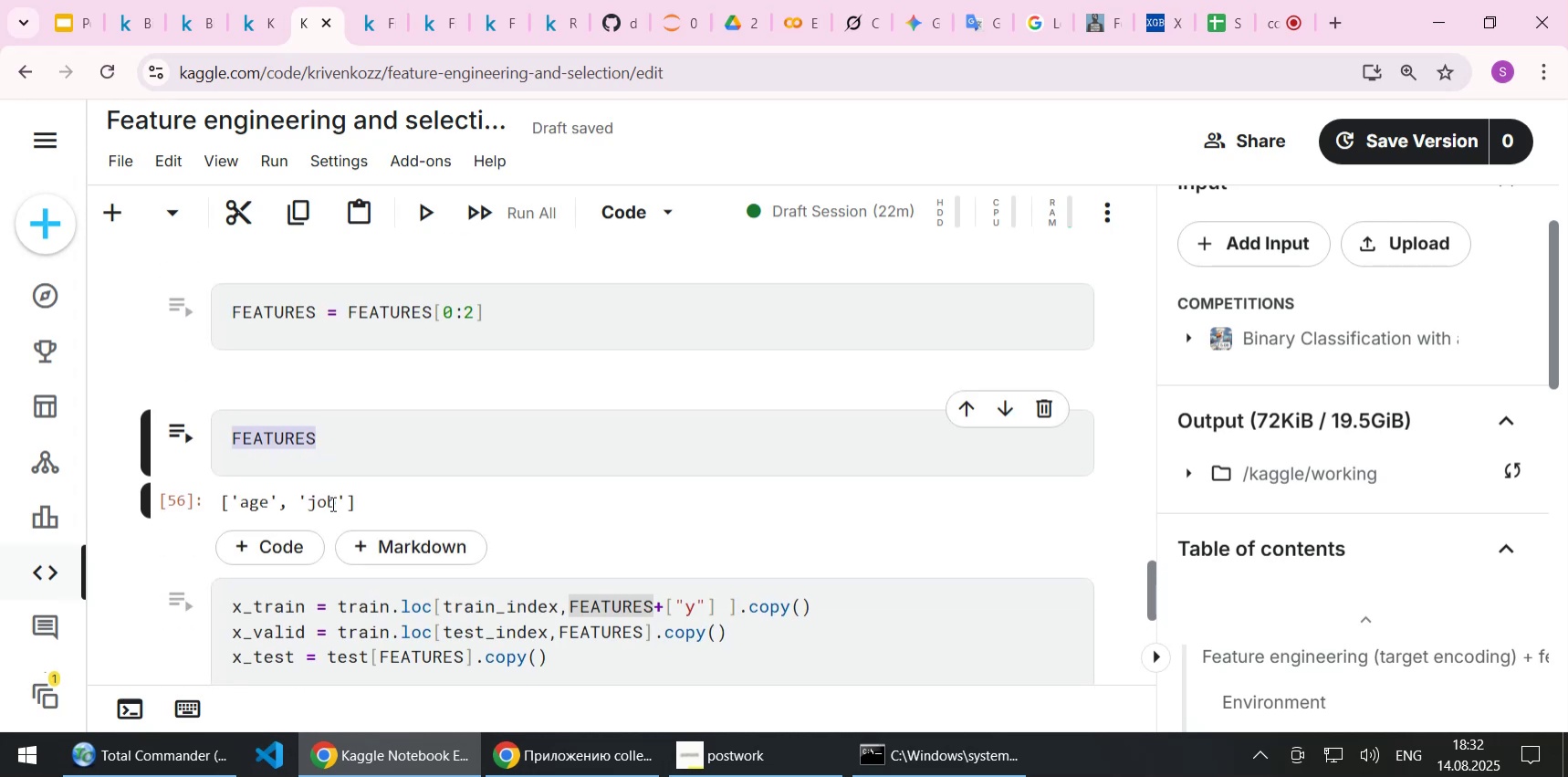 
scroll: coordinate [331, 504], scroll_direction: down, amount: 10.0
 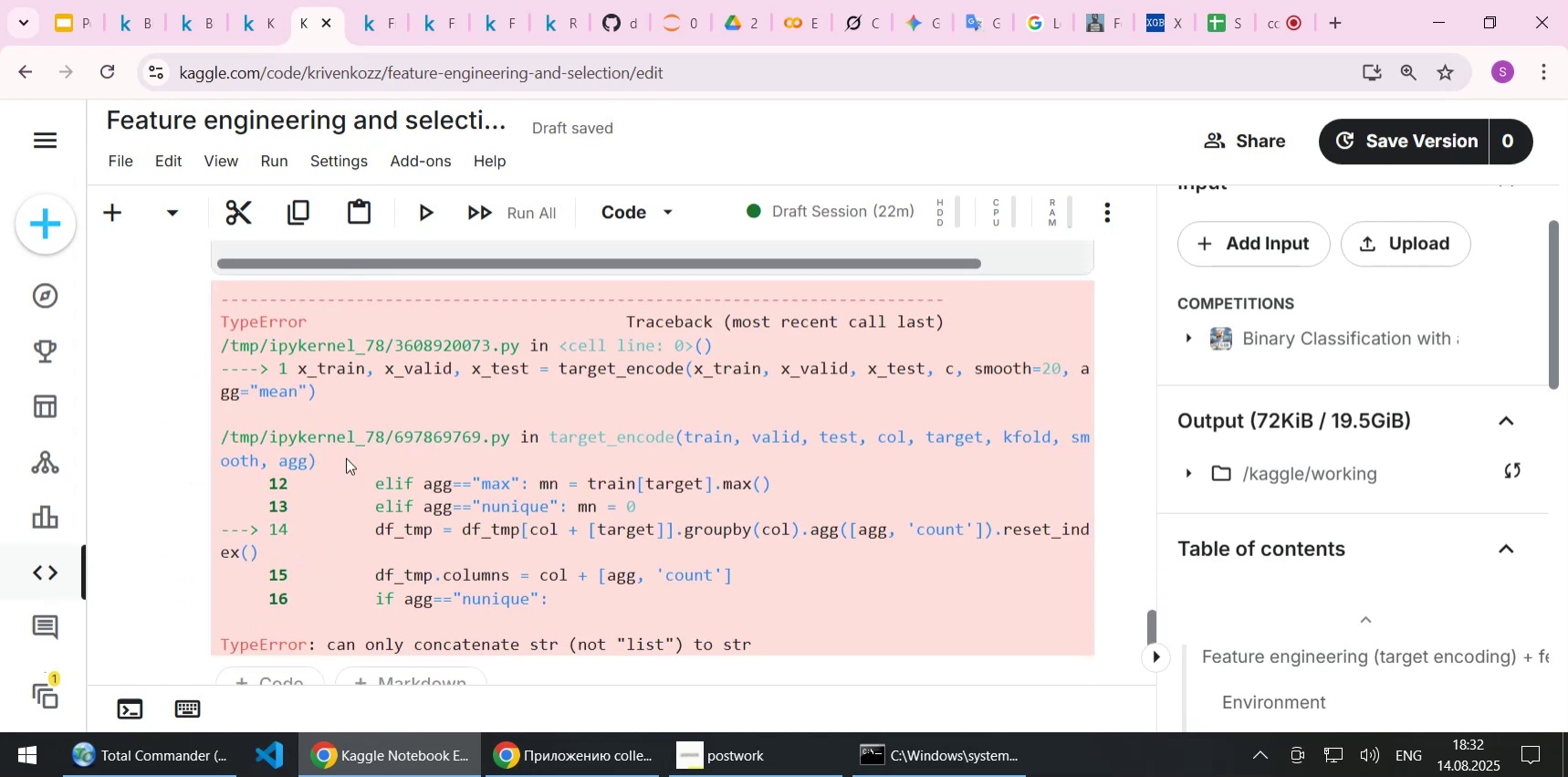 
scroll: coordinate [351, 445], scroll_direction: up, amount: 2.0
 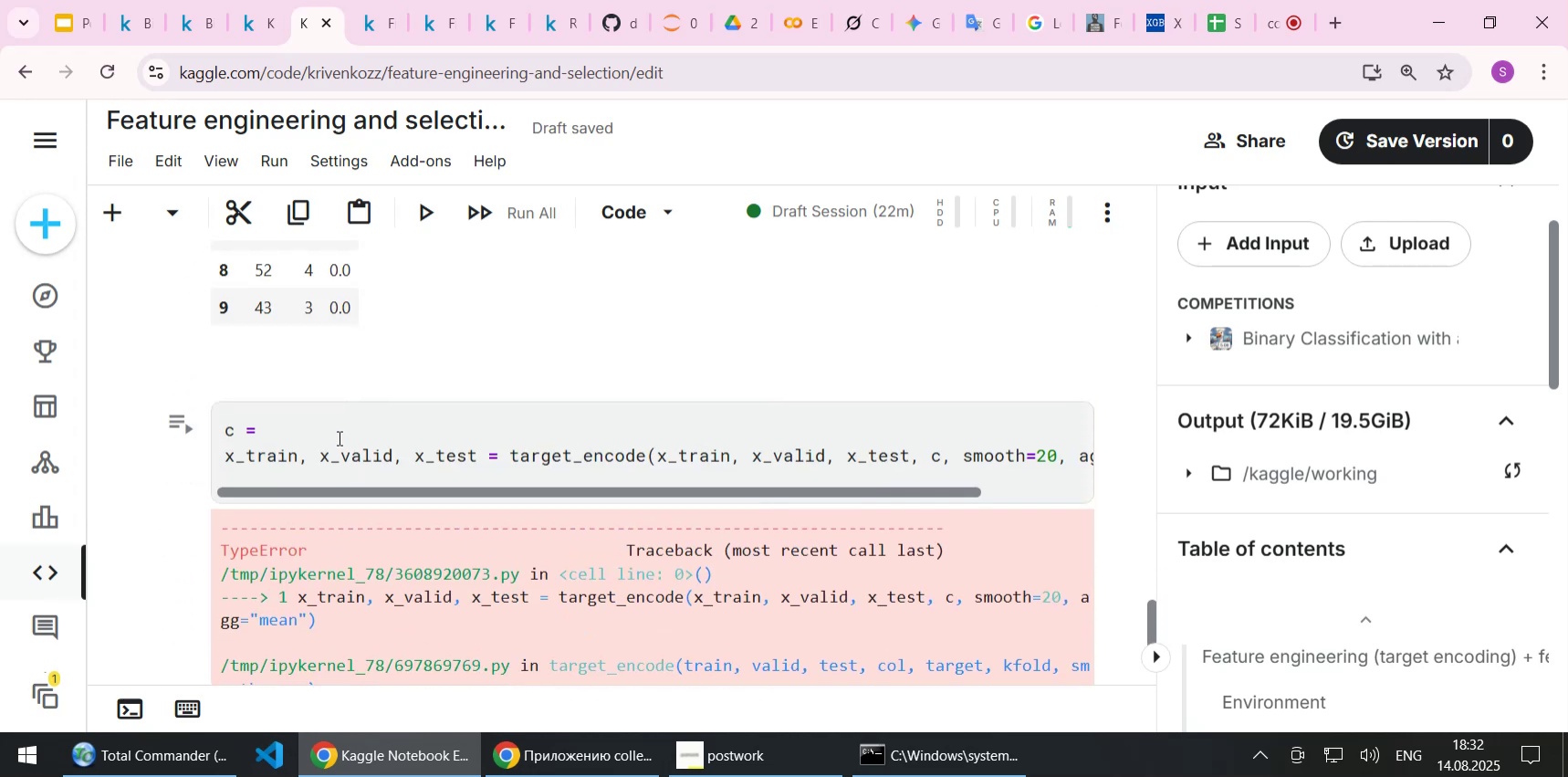 
left_click([338, 437])
 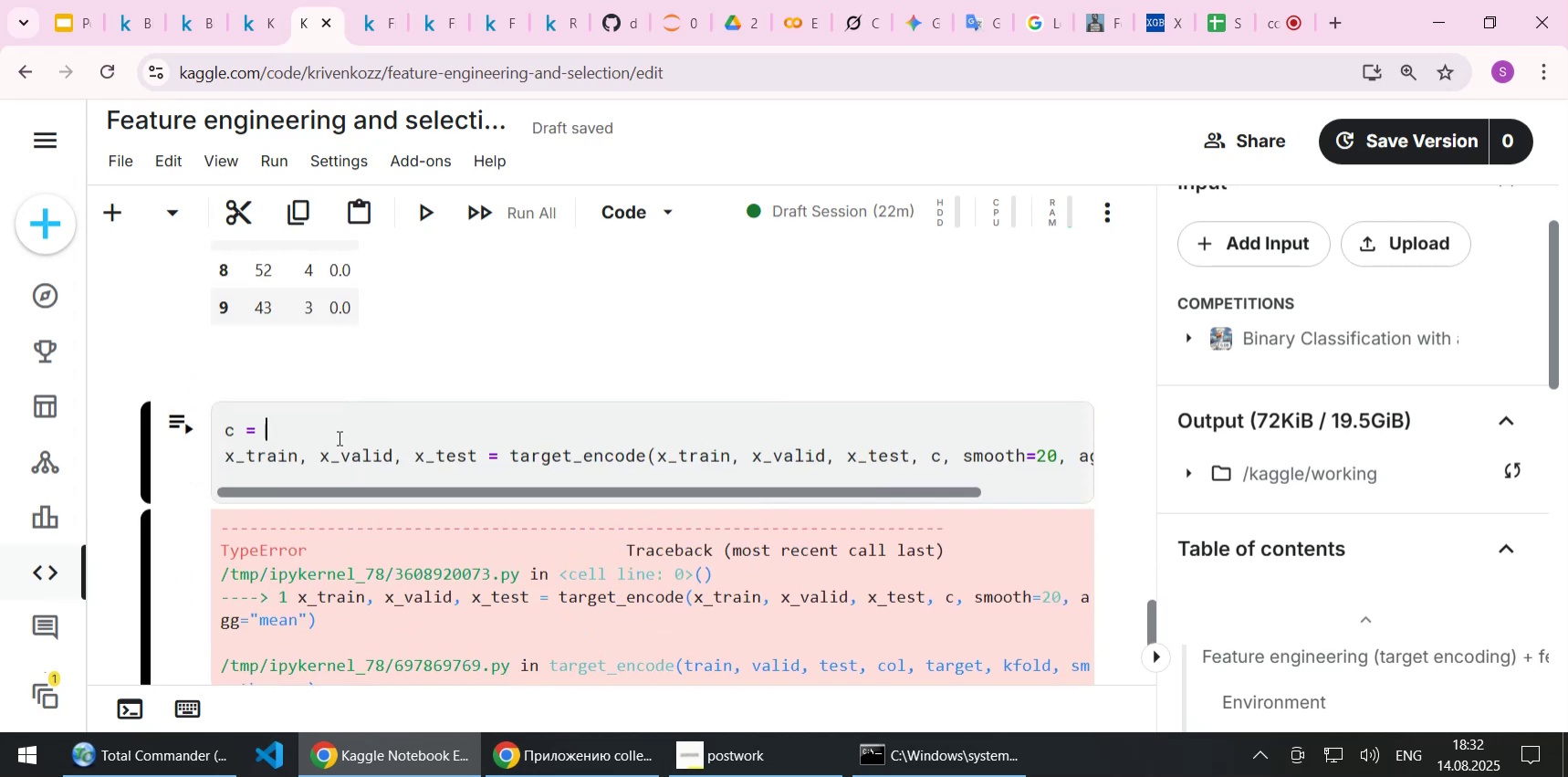 
key(Control+ControlLeft)
 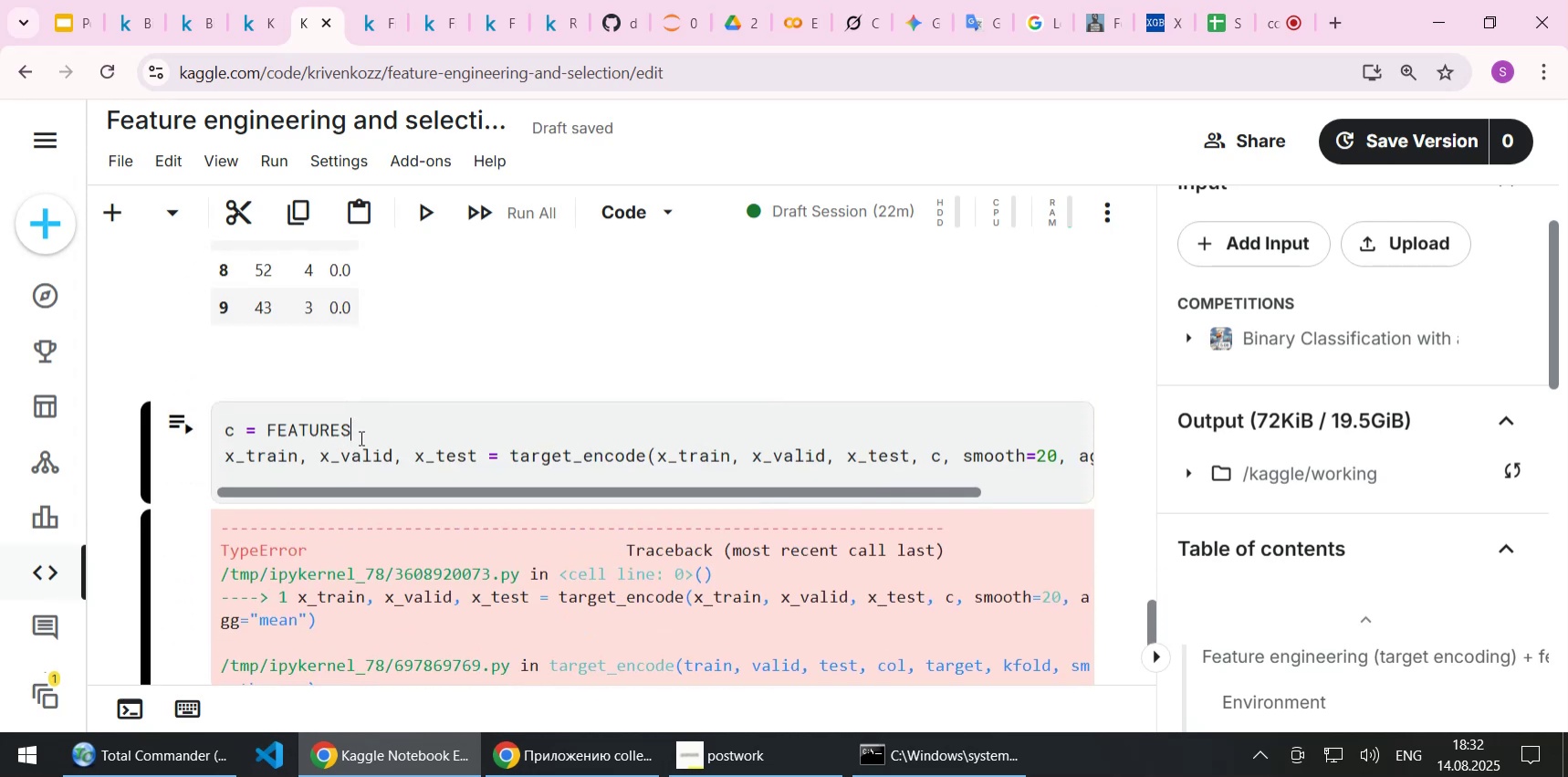 
key(Control+V)
 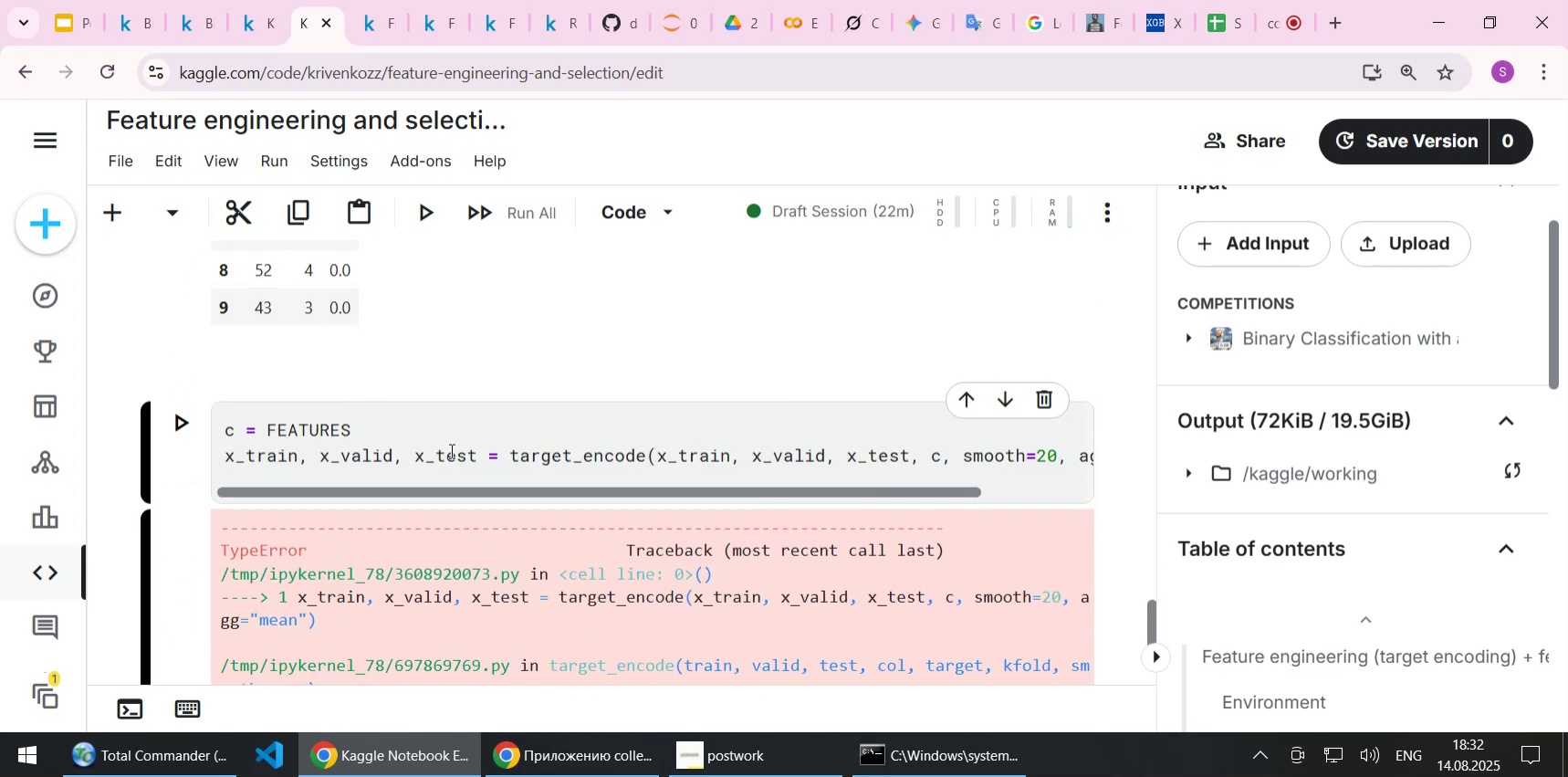 
key(BracketLeft)
 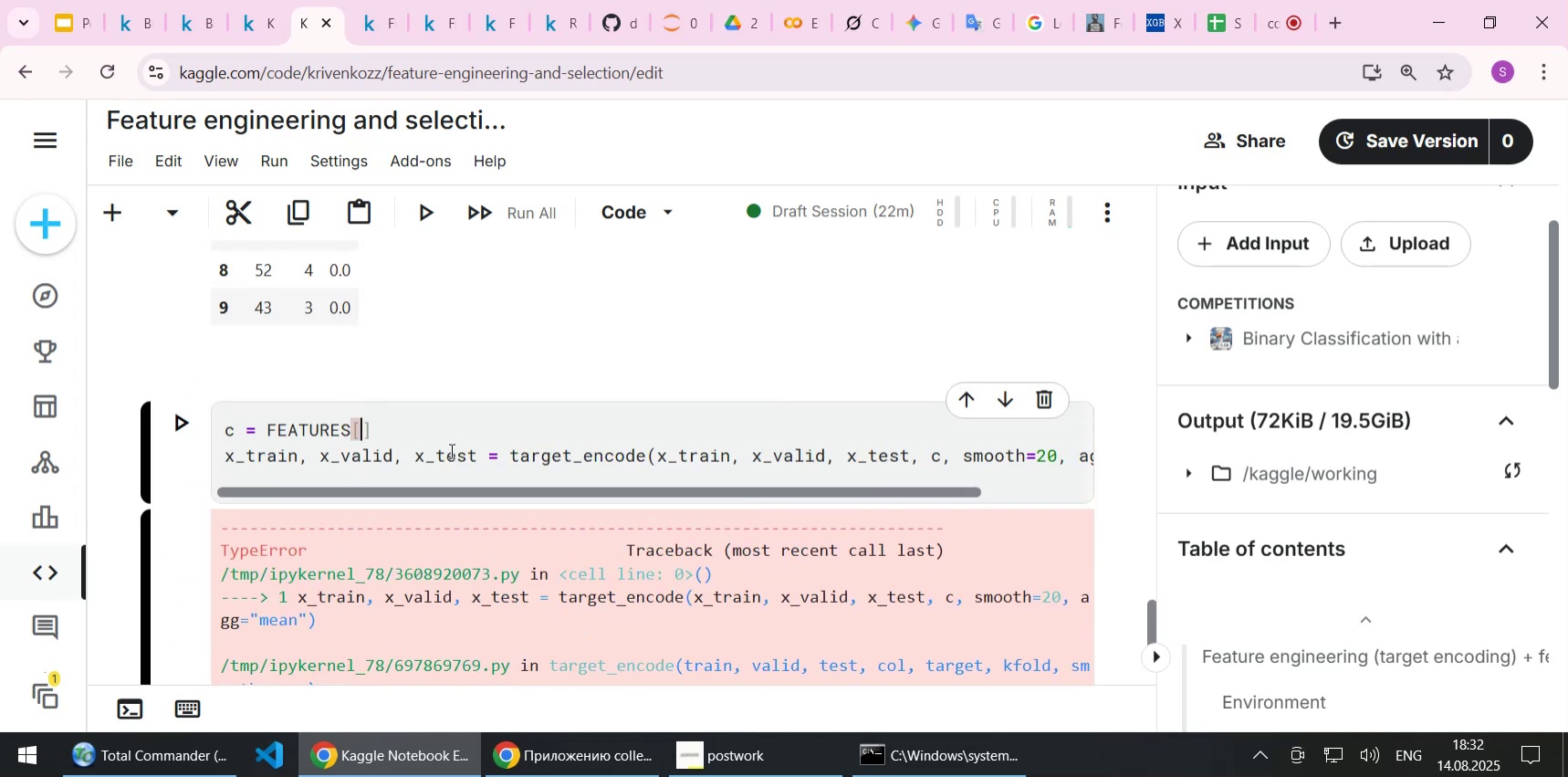 
key(BracketRight)
 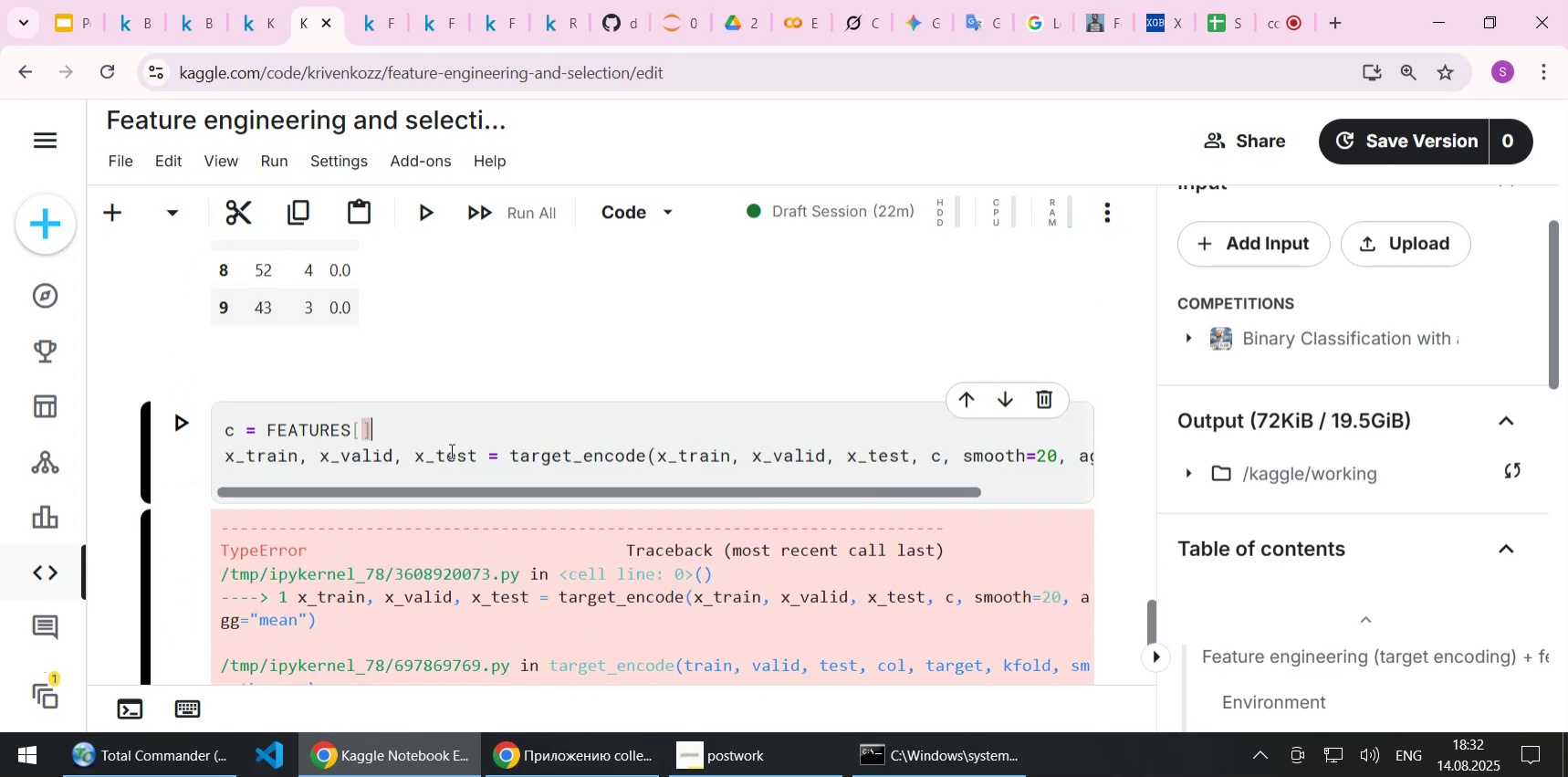 
key(ArrowLeft)
 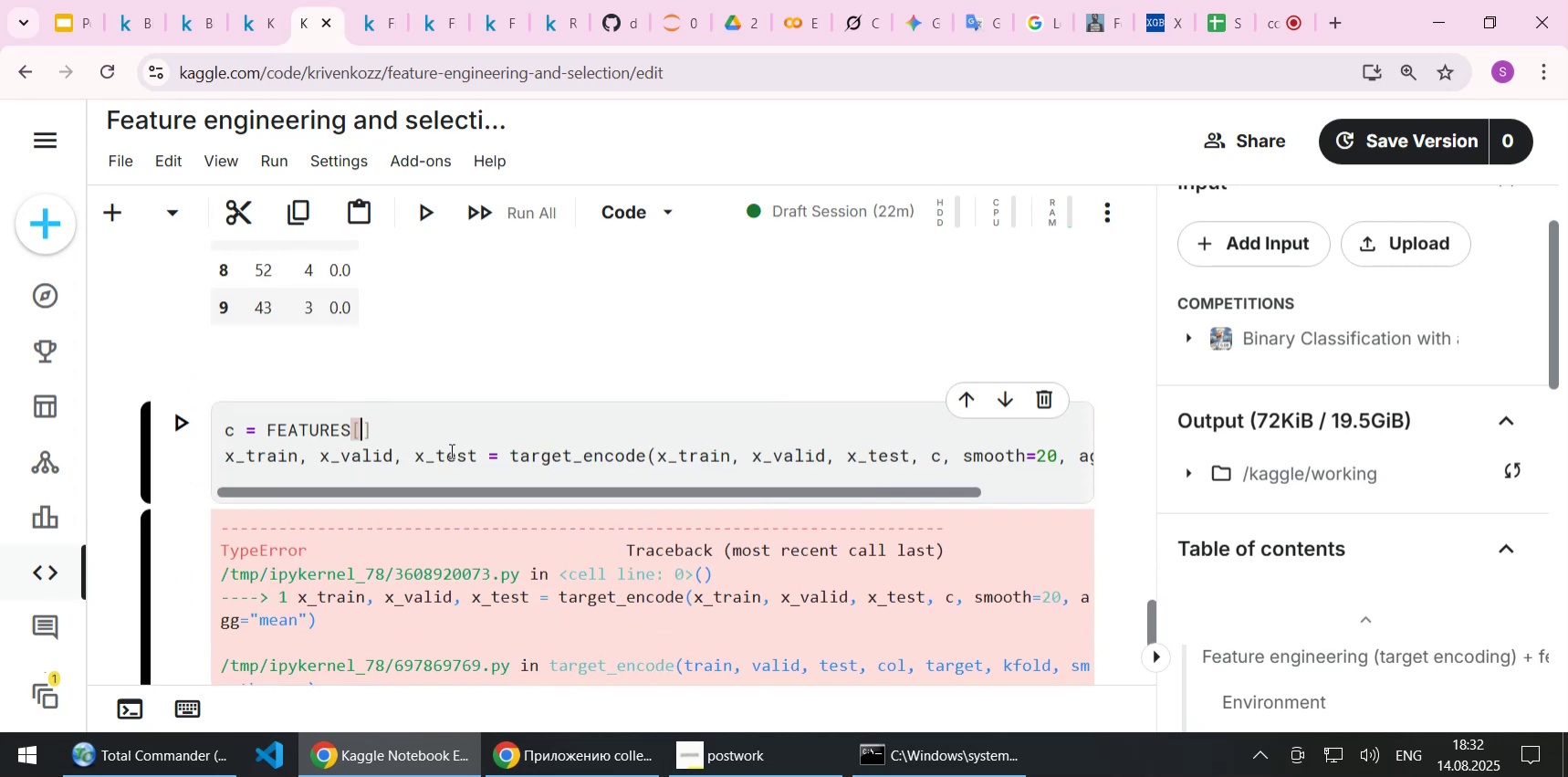 
key(0)
 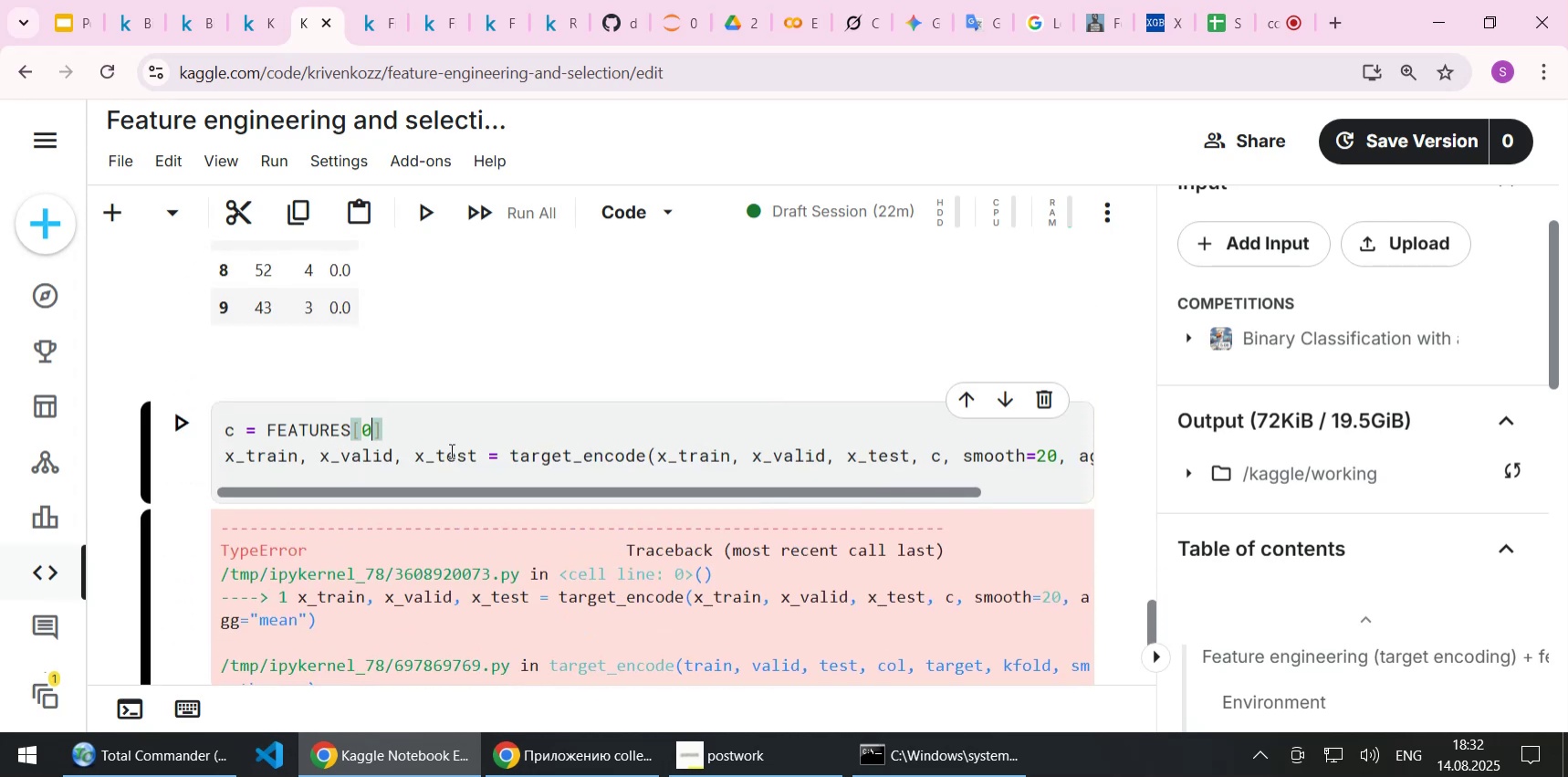 
key(Shift+ShiftLeft)
 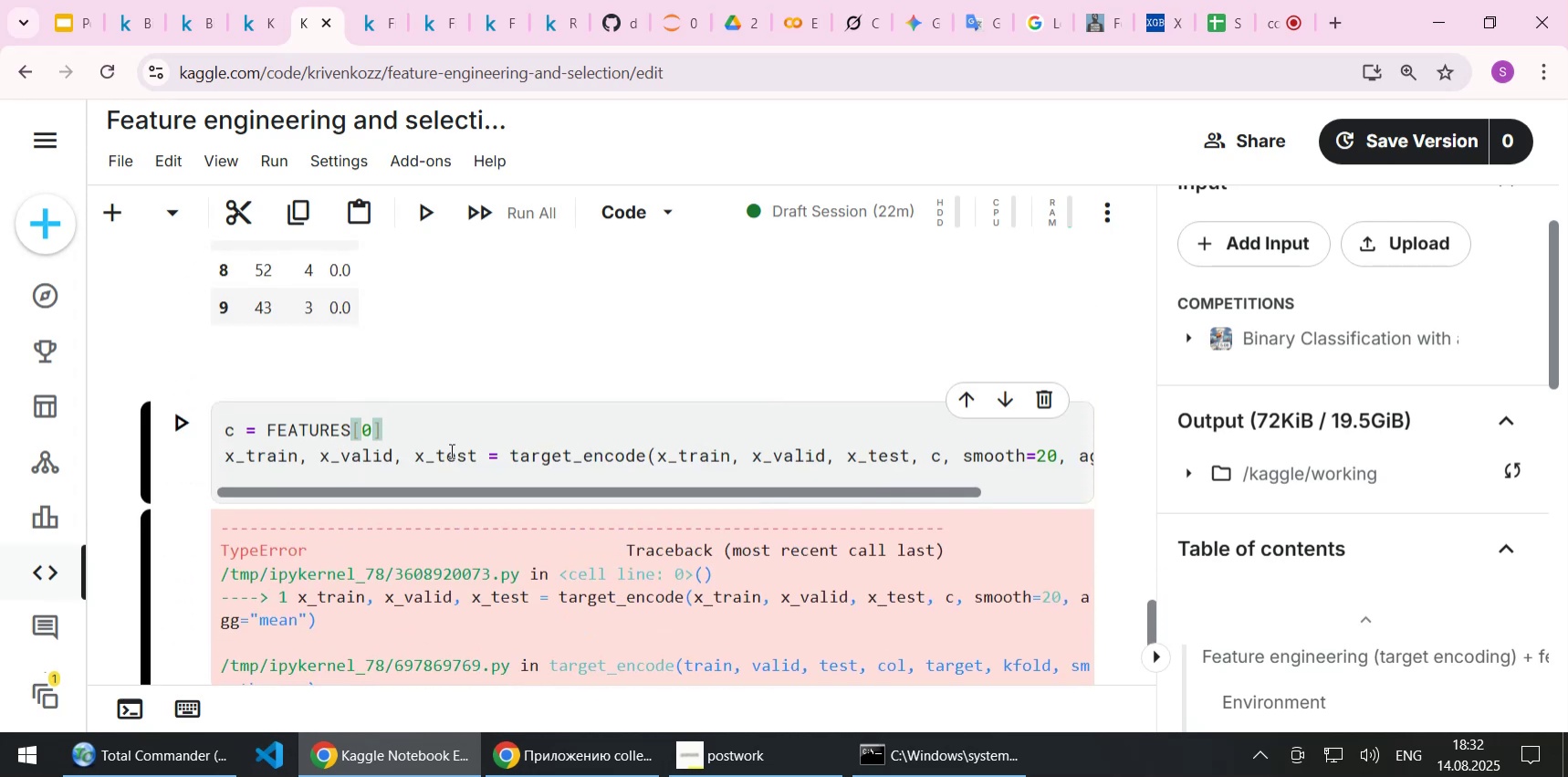 
key(Shift+Enter)
 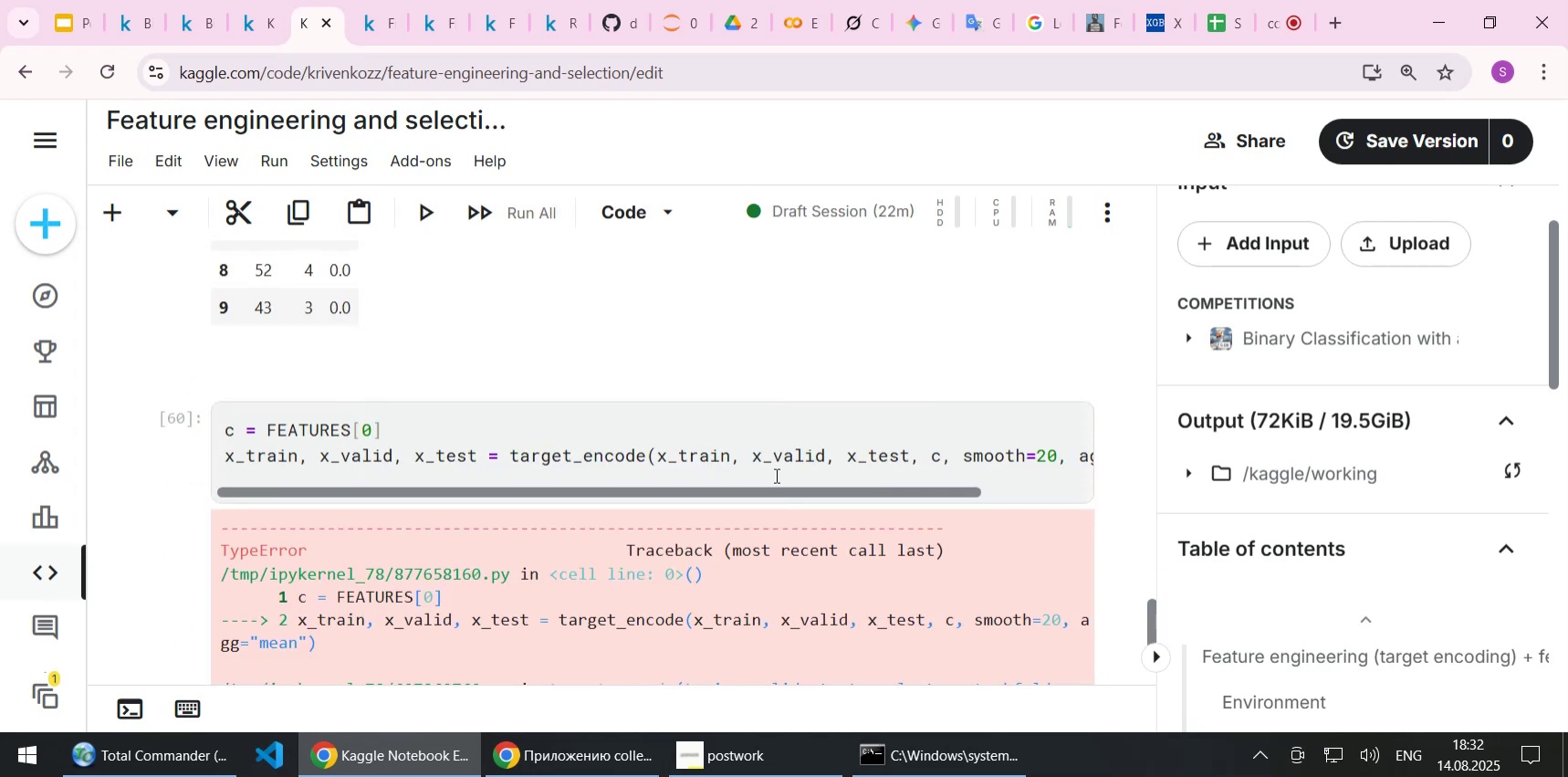 
left_click_drag(start_coordinate=[774, 489], to_coordinate=[604, 484])
 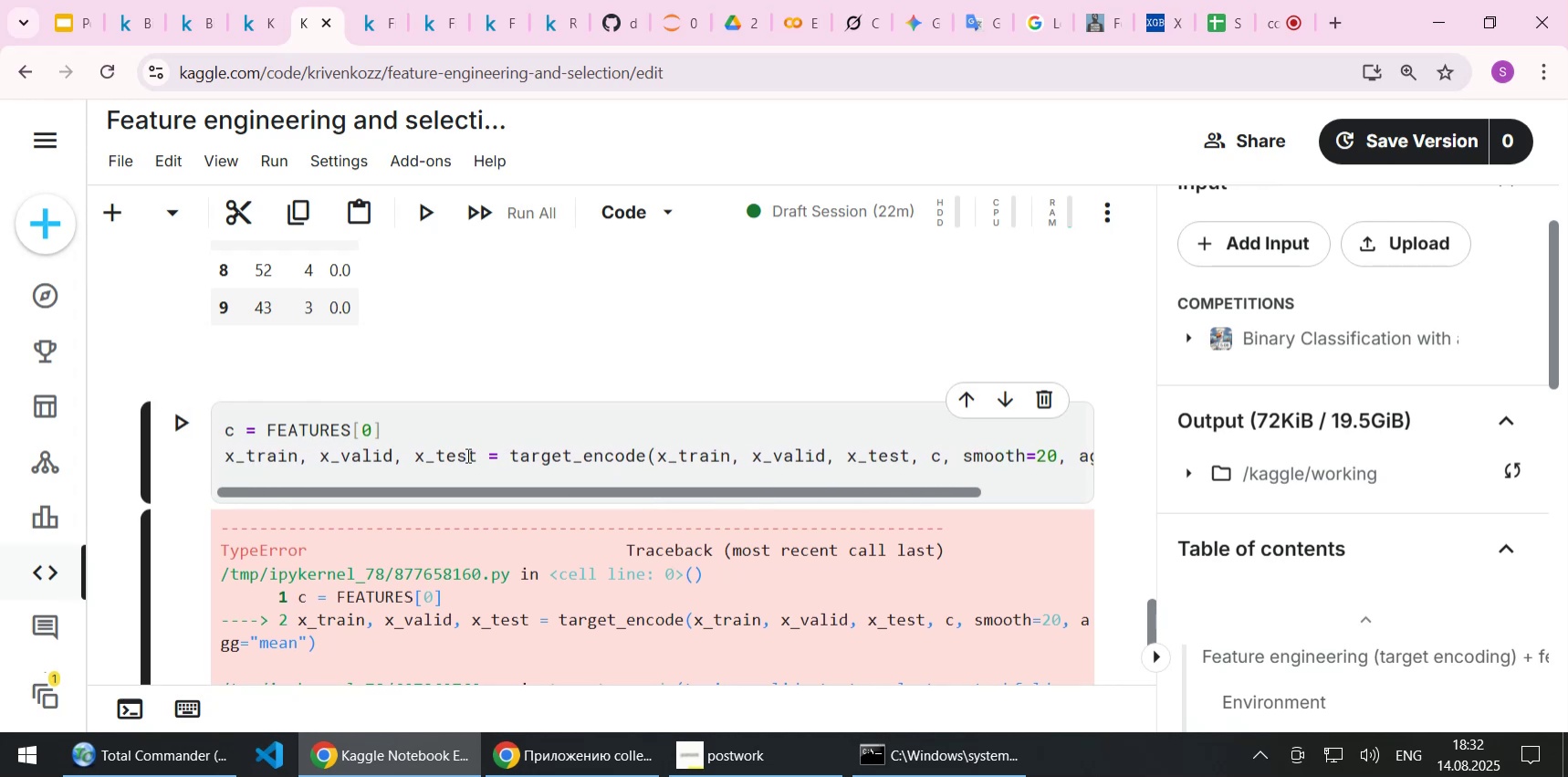 
scroll: coordinate [466, 455], scroll_direction: down, amount: 1.0
 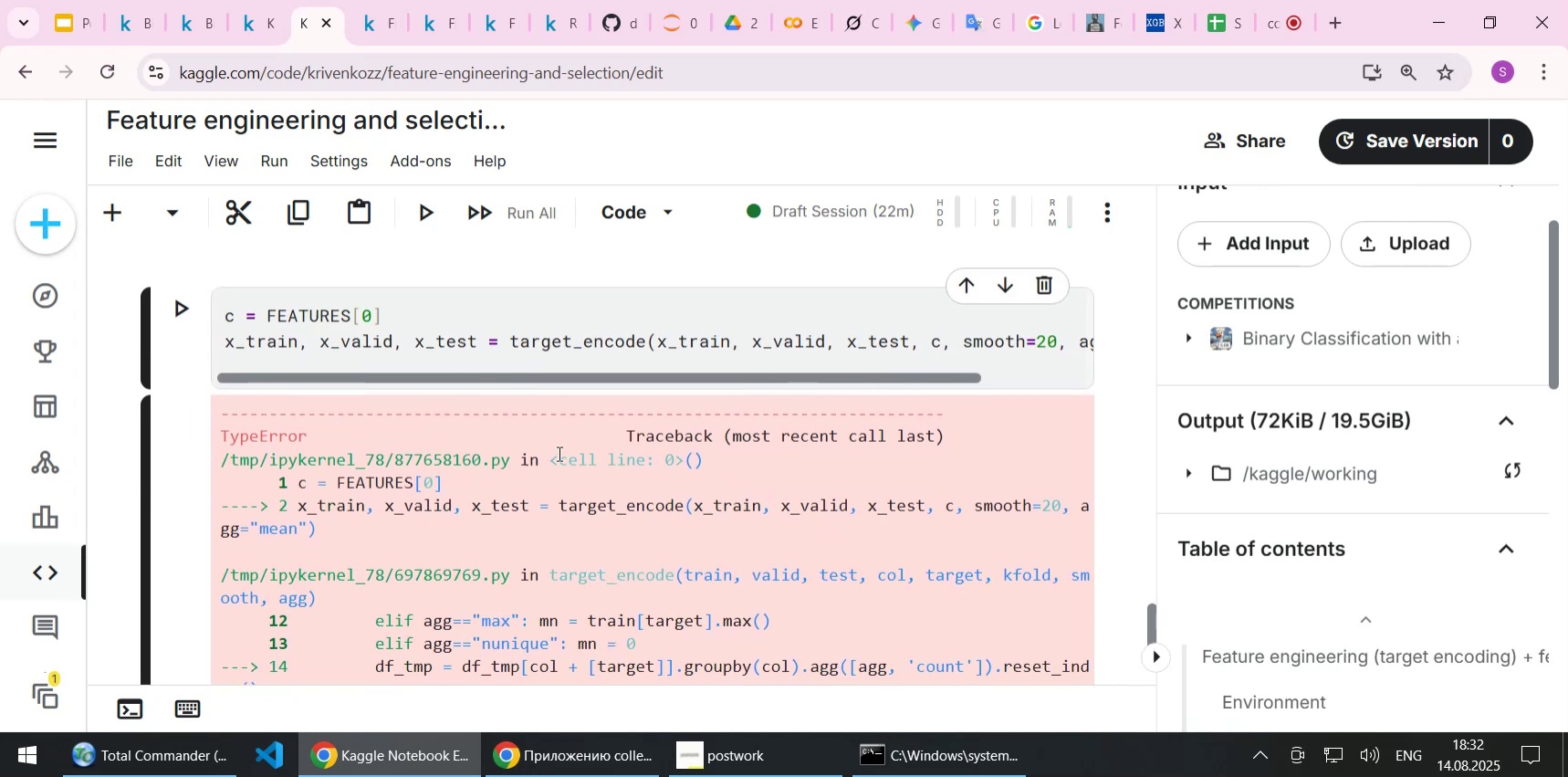 
left_click_drag(start_coordinate=[668, 368], to_coordinate=[704, 368])
 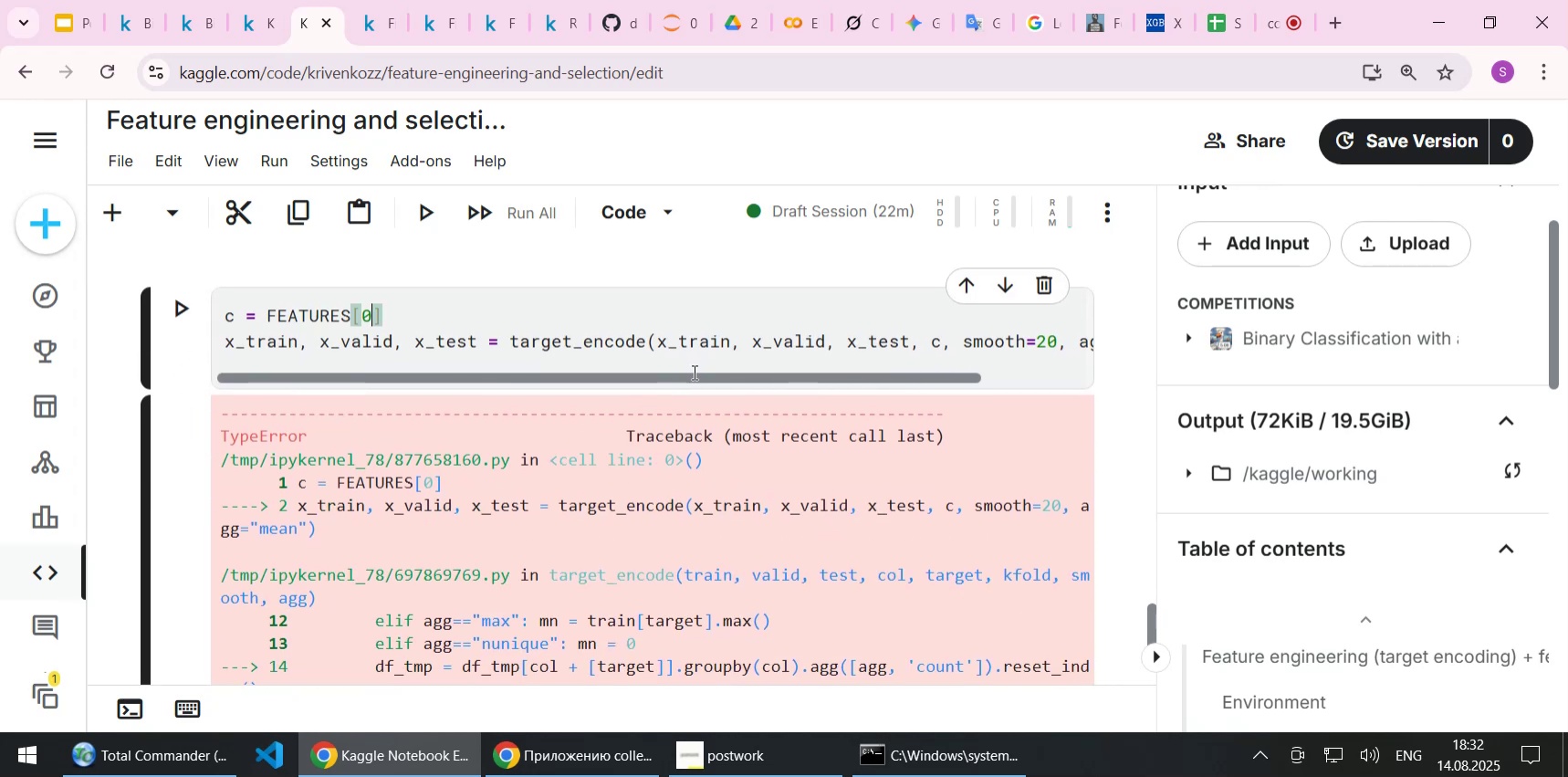 
left_click_drag(start_coordinate=[690, 372], to_coordinate=[818, 375])
 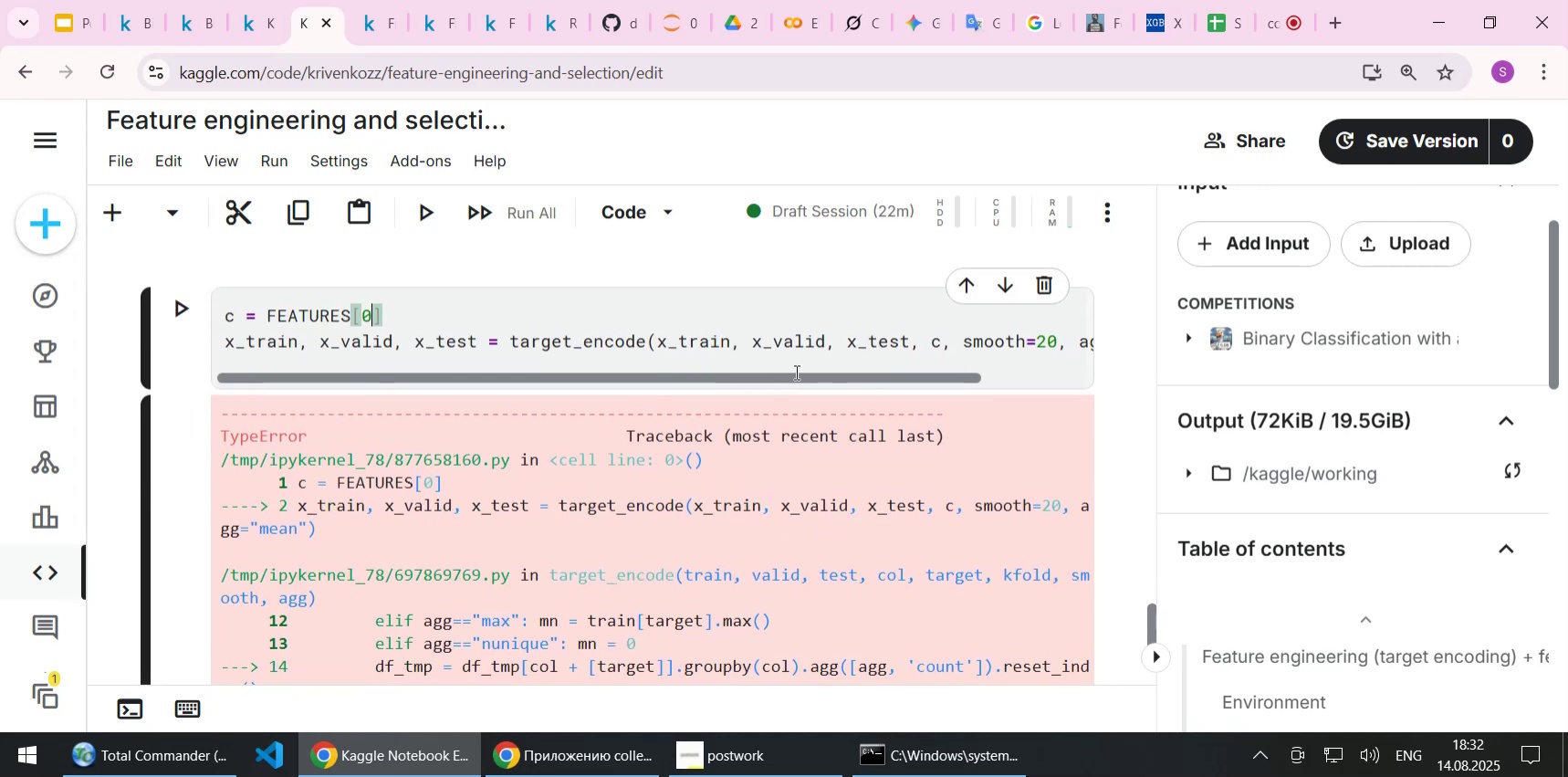 
left_click_drag(start_coordinate=[795, 372], to_coordinate=[920, 374])
 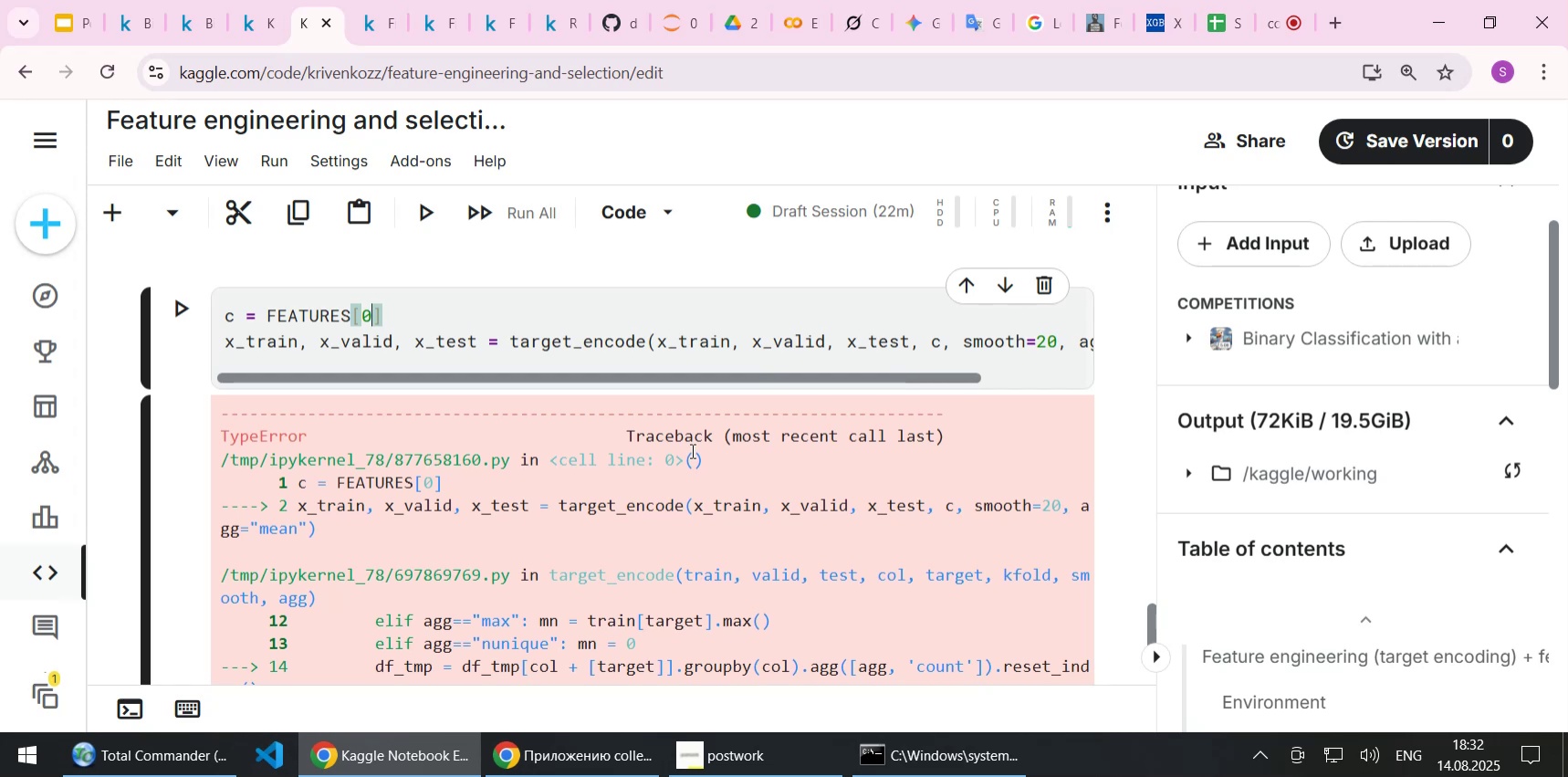 
scroll: coordinate [689, 449], scroll_direction: down, amount: 2.0
 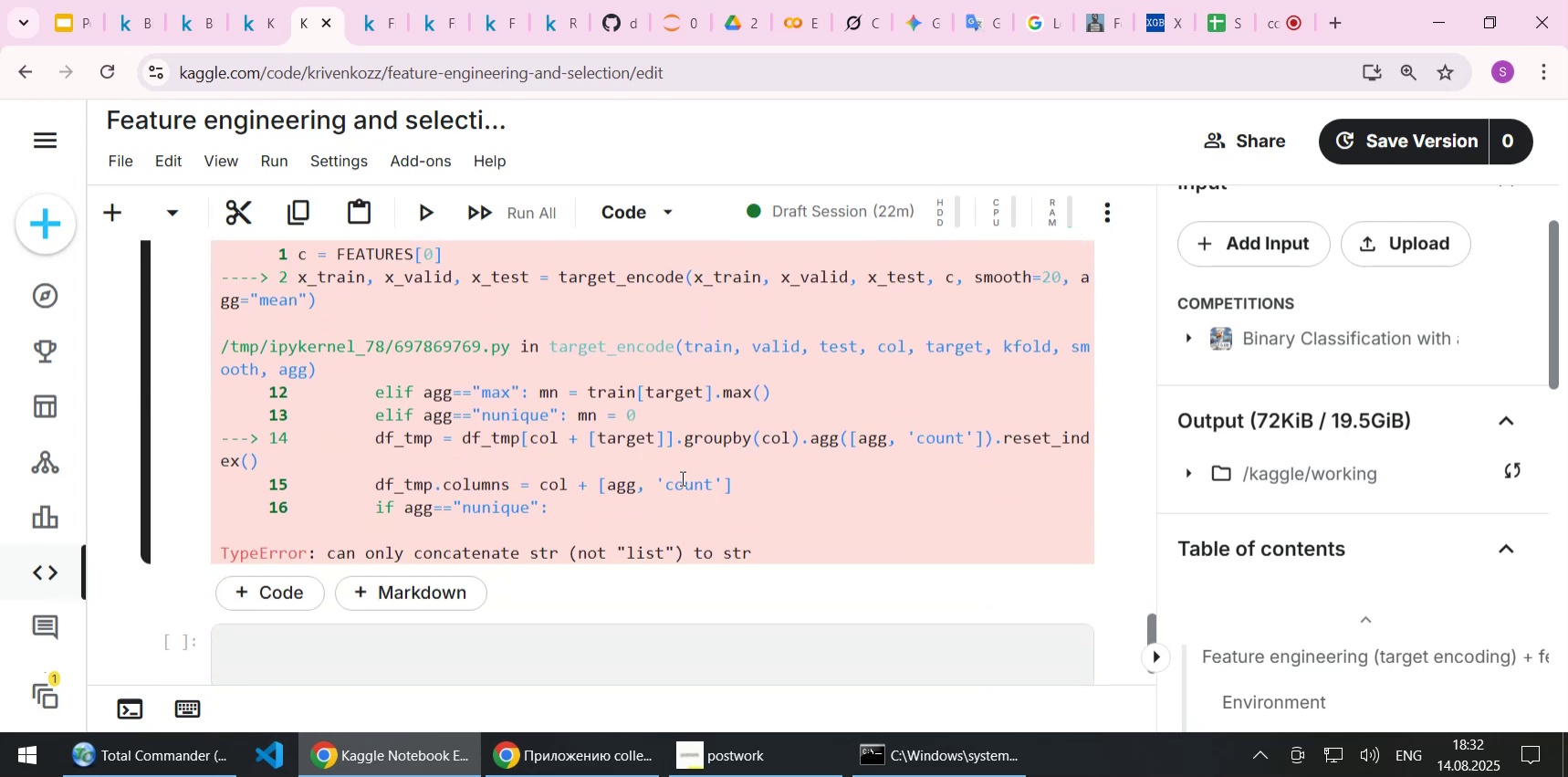 
scroll: coordinate [681, 478], scroll_direction: up, amount: 1.0
 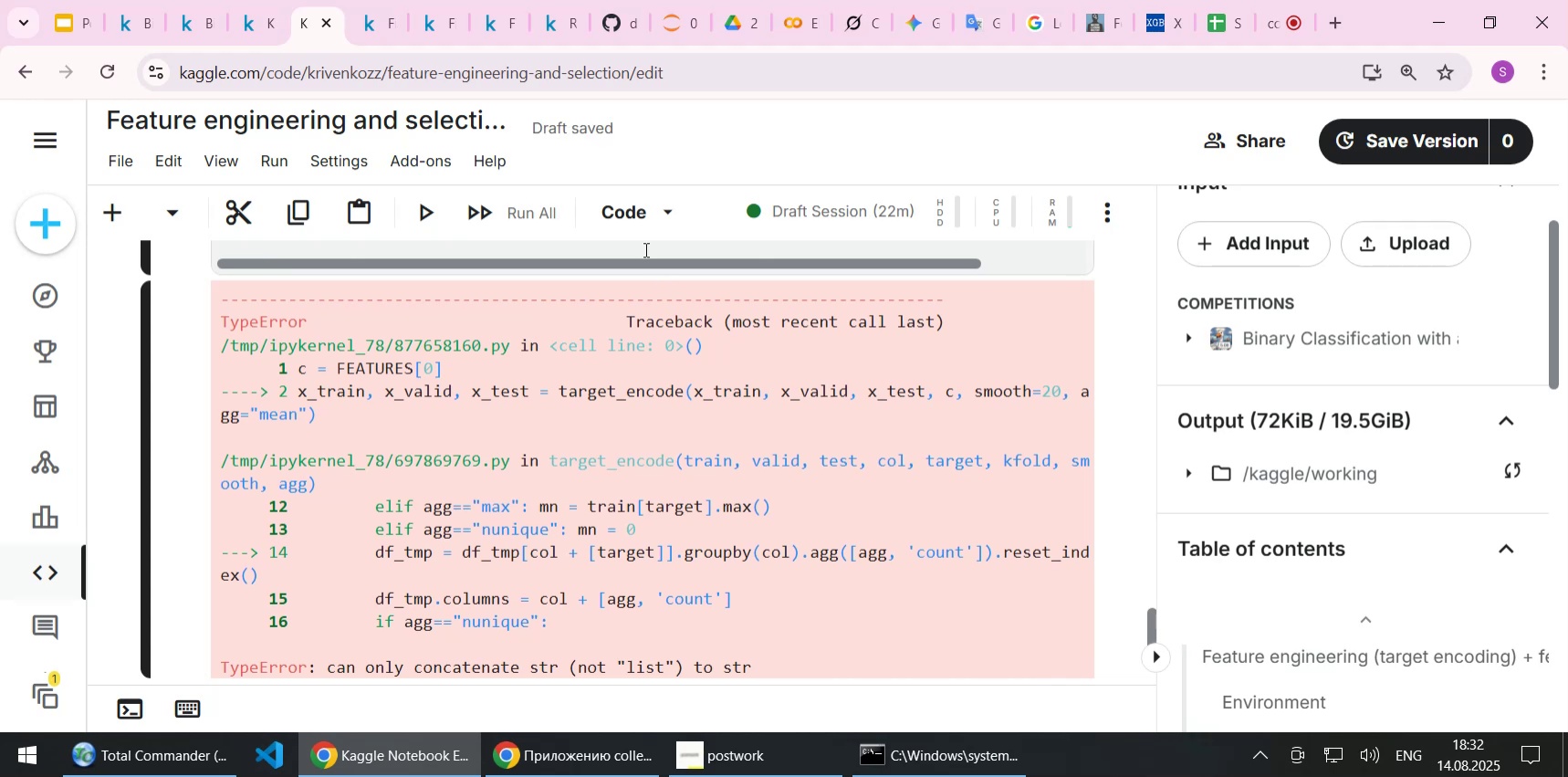 
left_click([389, 12])
 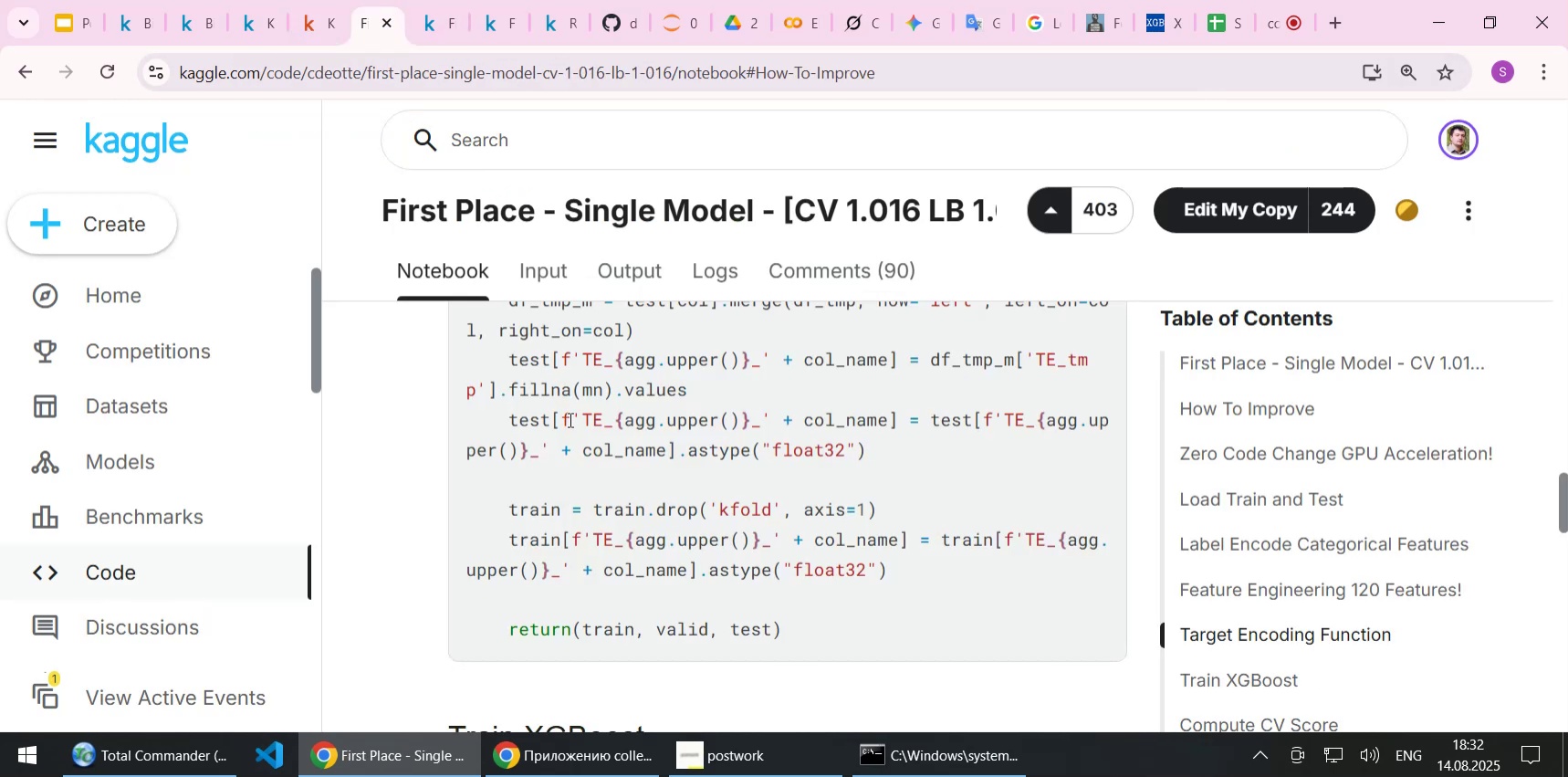 
left_click([569, 419])
 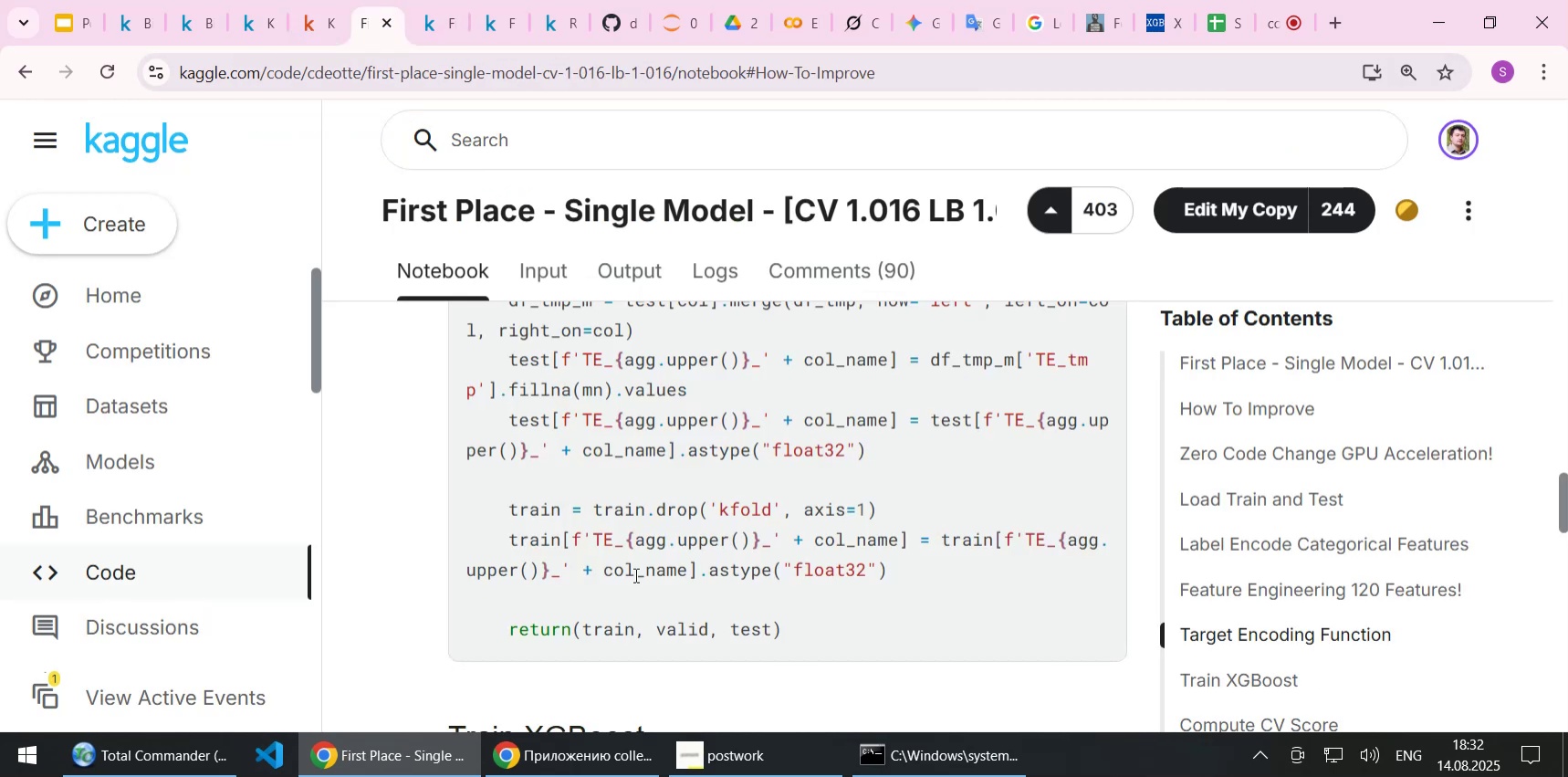 
scroll: coordinate [634, 572], scroll_direction: up, amount: 19.0
 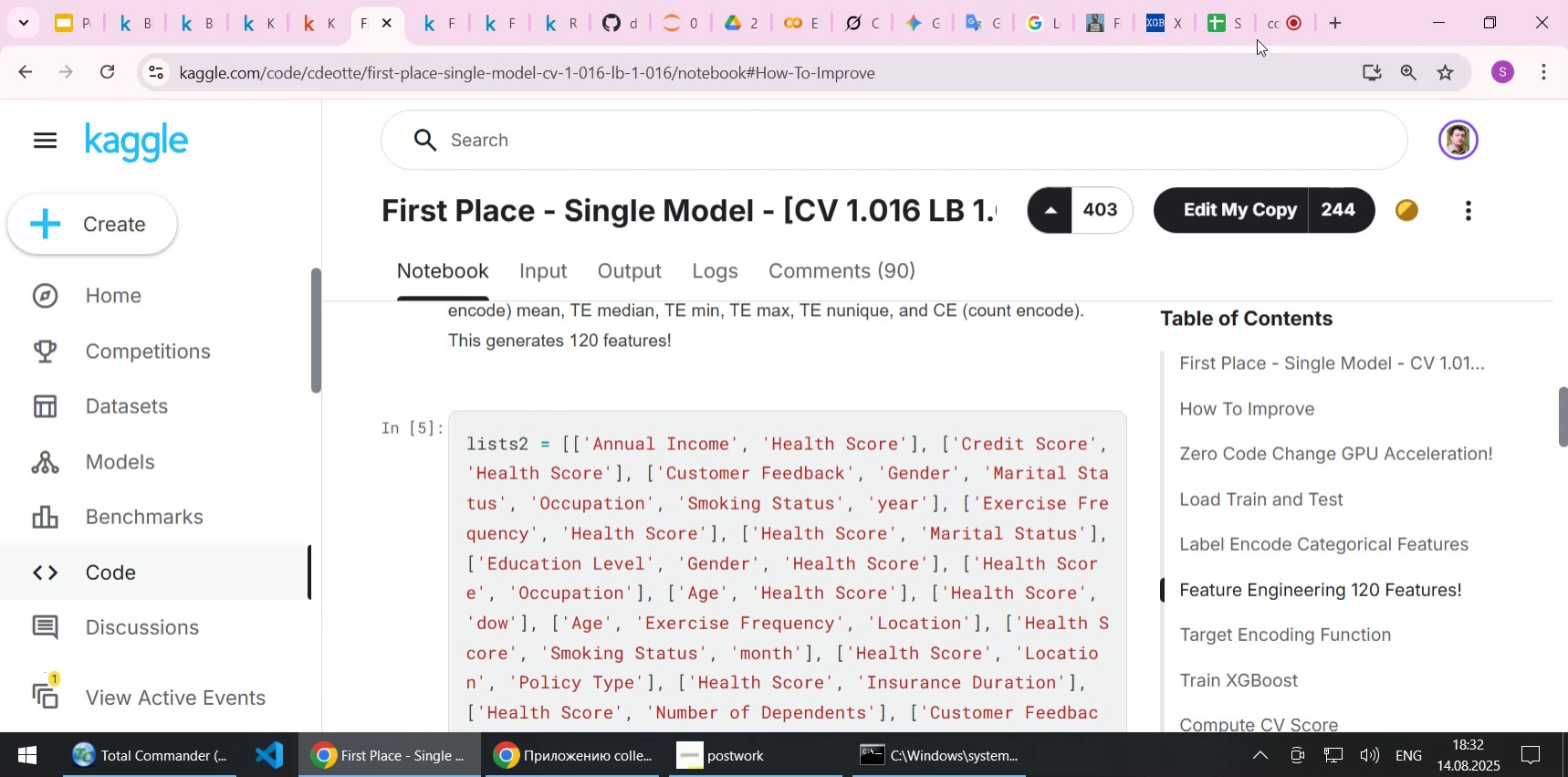 
left_click([1264, 30])
 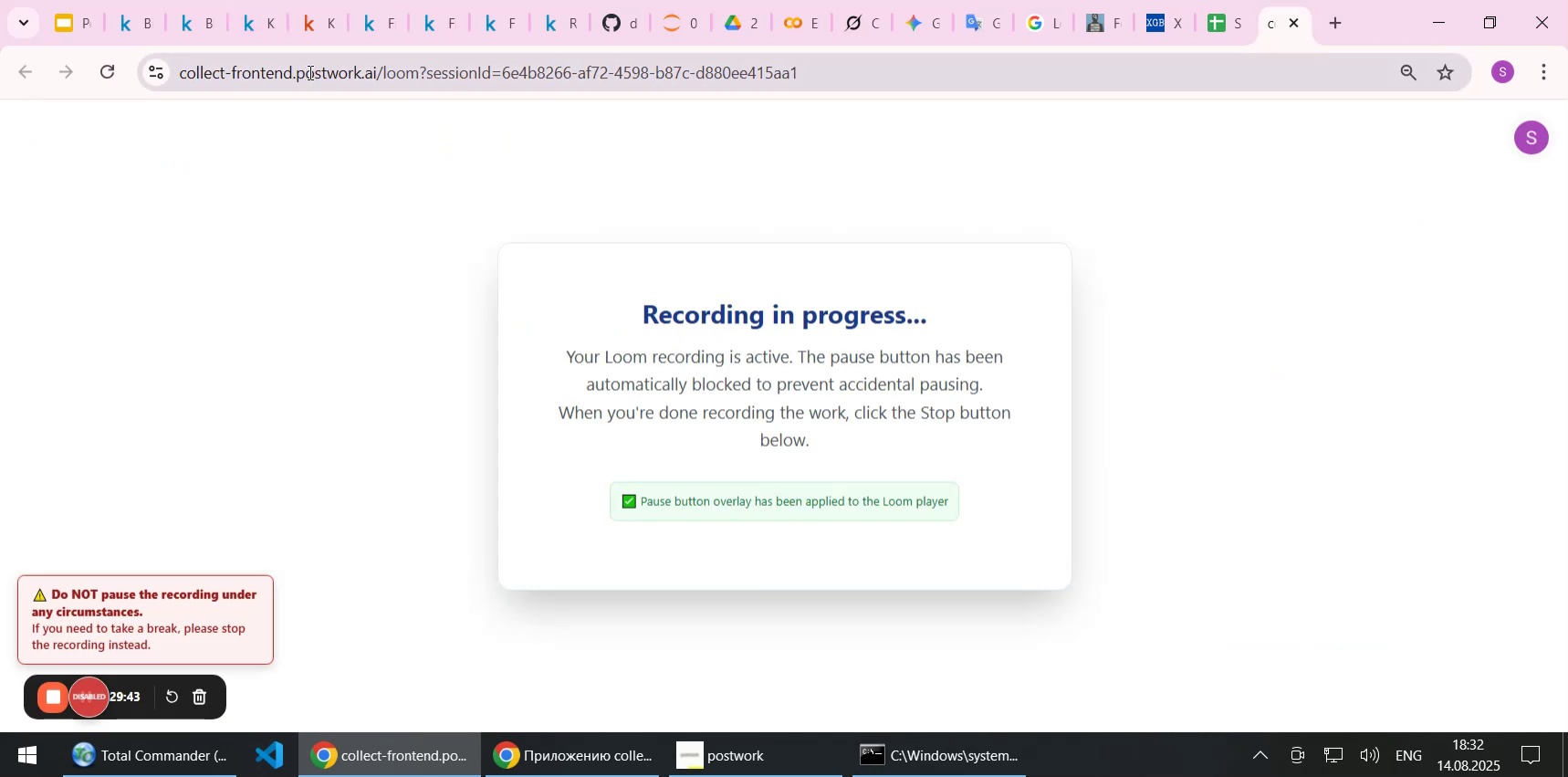 
left_click([758, 761])
 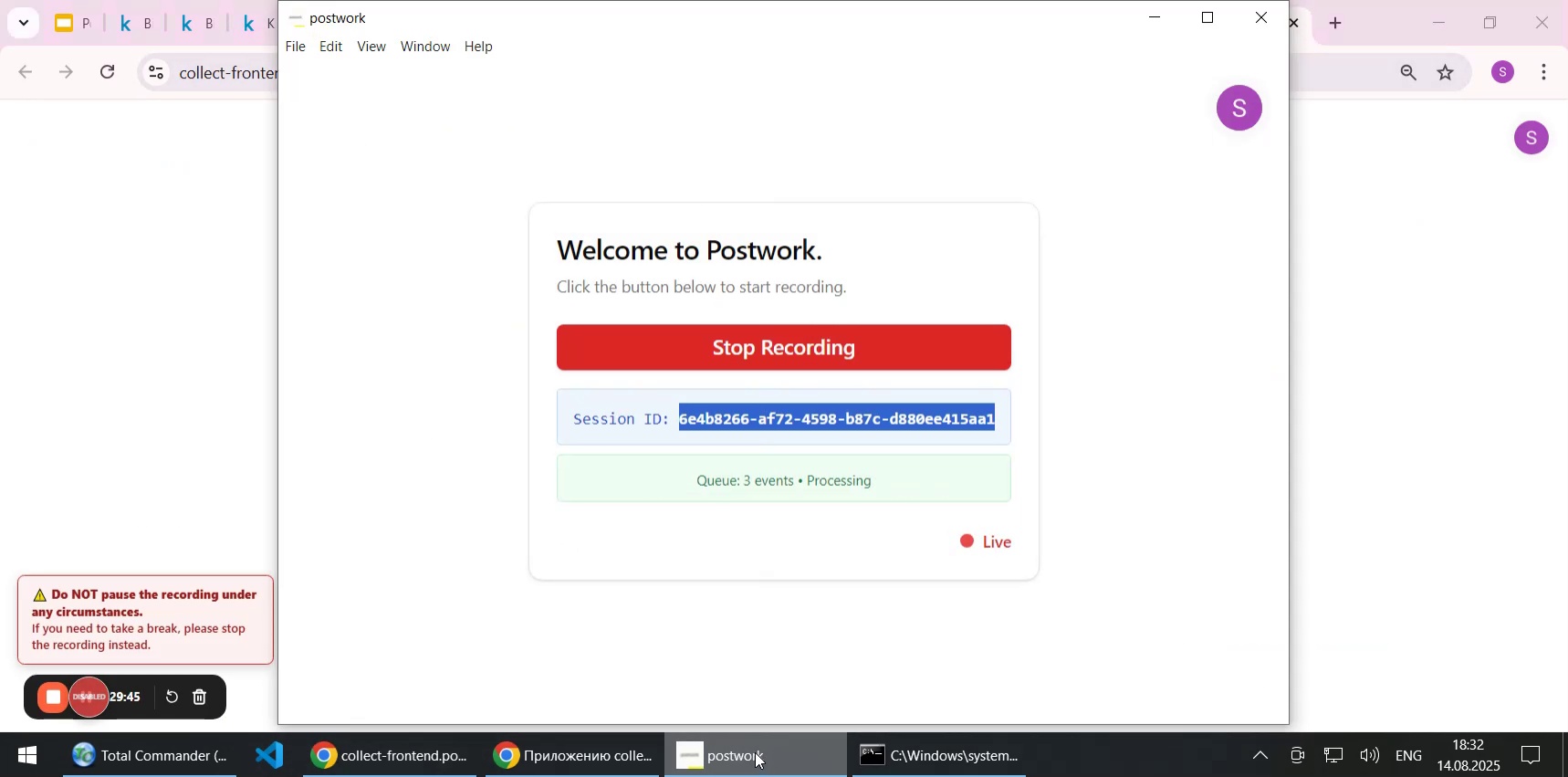 
left_click([755, 751])
 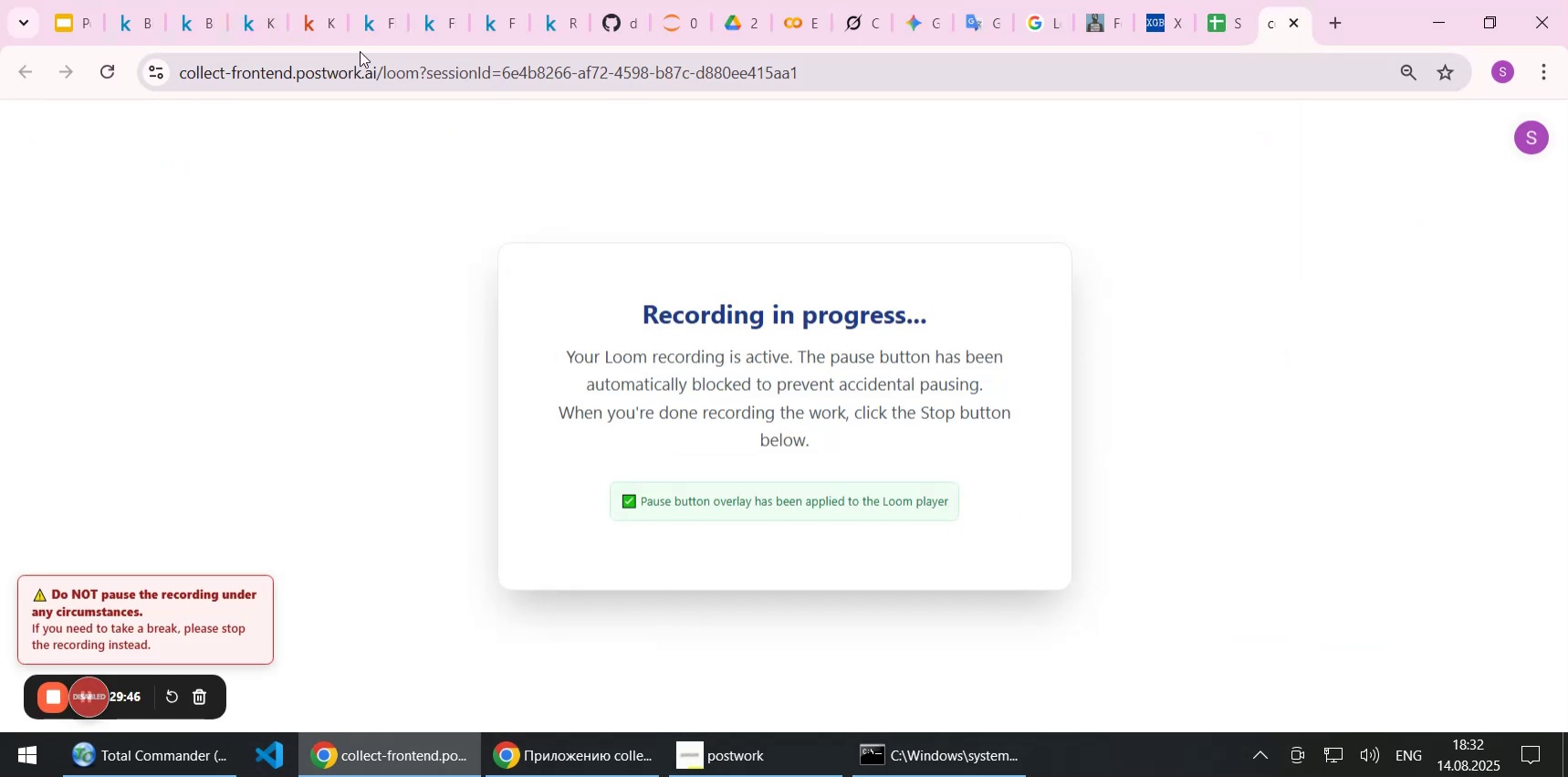 
left_click([322, 27])
 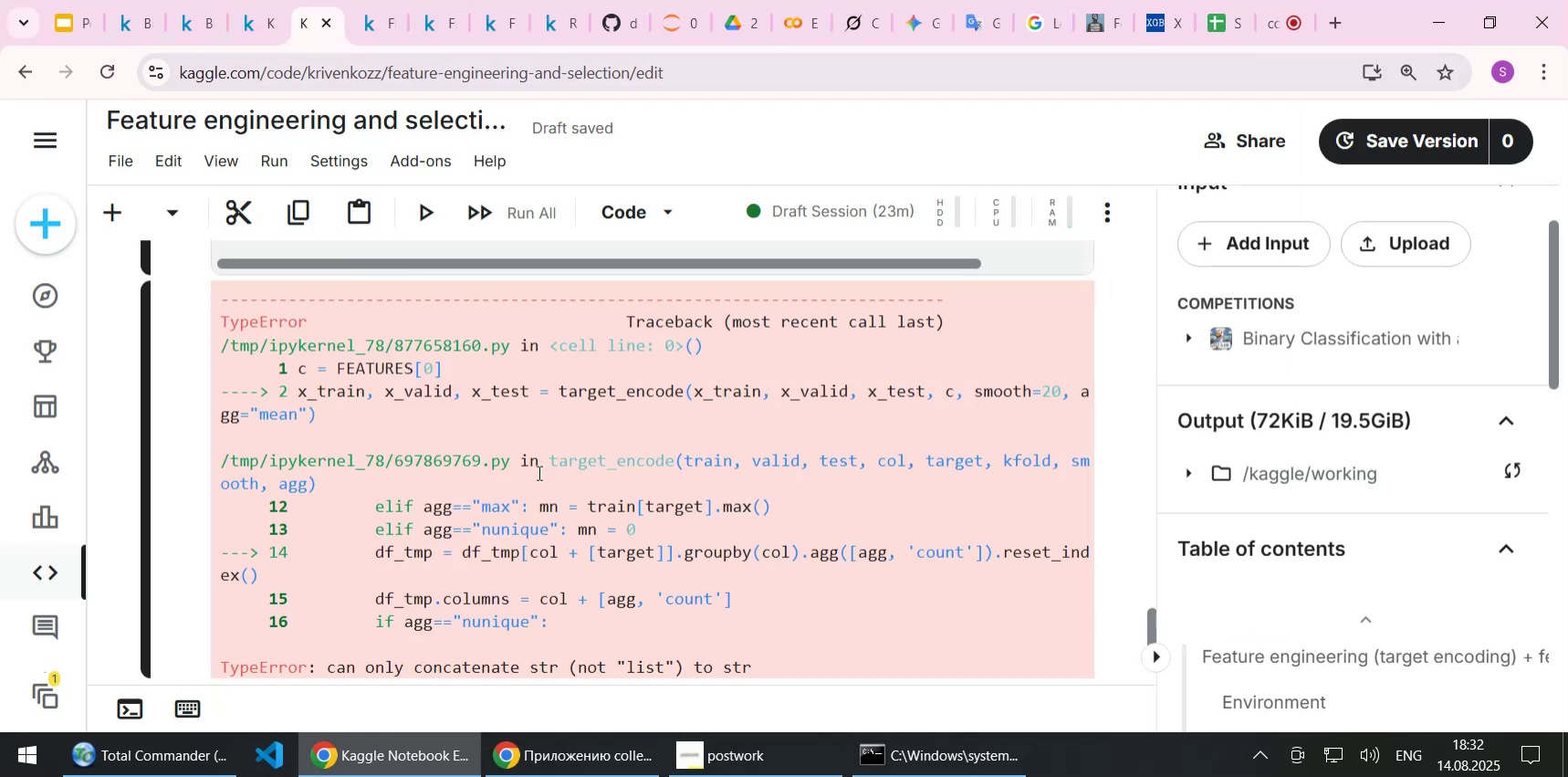 
scroll: coordinate [550, 477], scroll_direction: down, amount: 1.0
 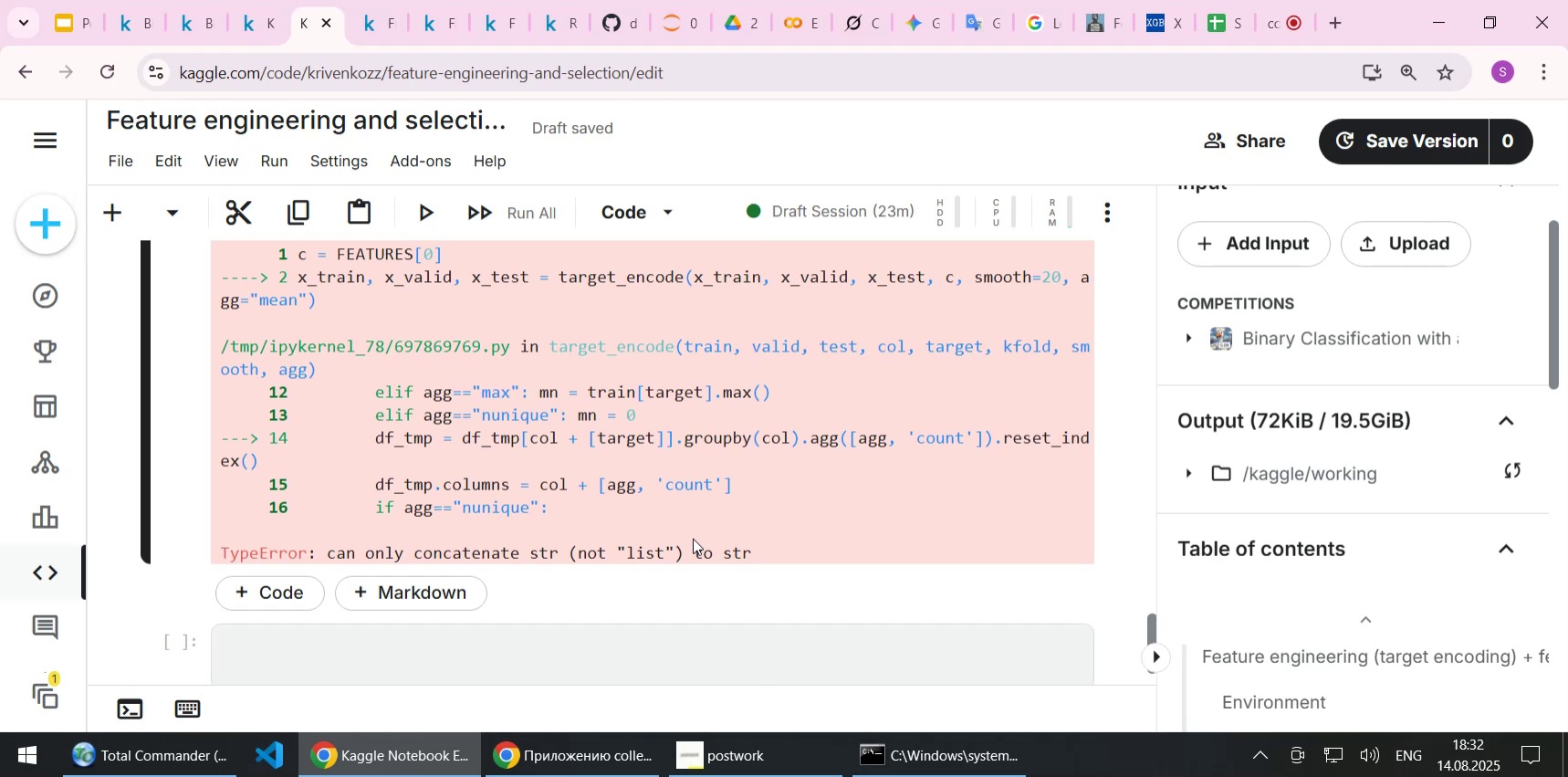 
scroll: coordinate [693, 538], scroll_direction: up, amount: 2.0
 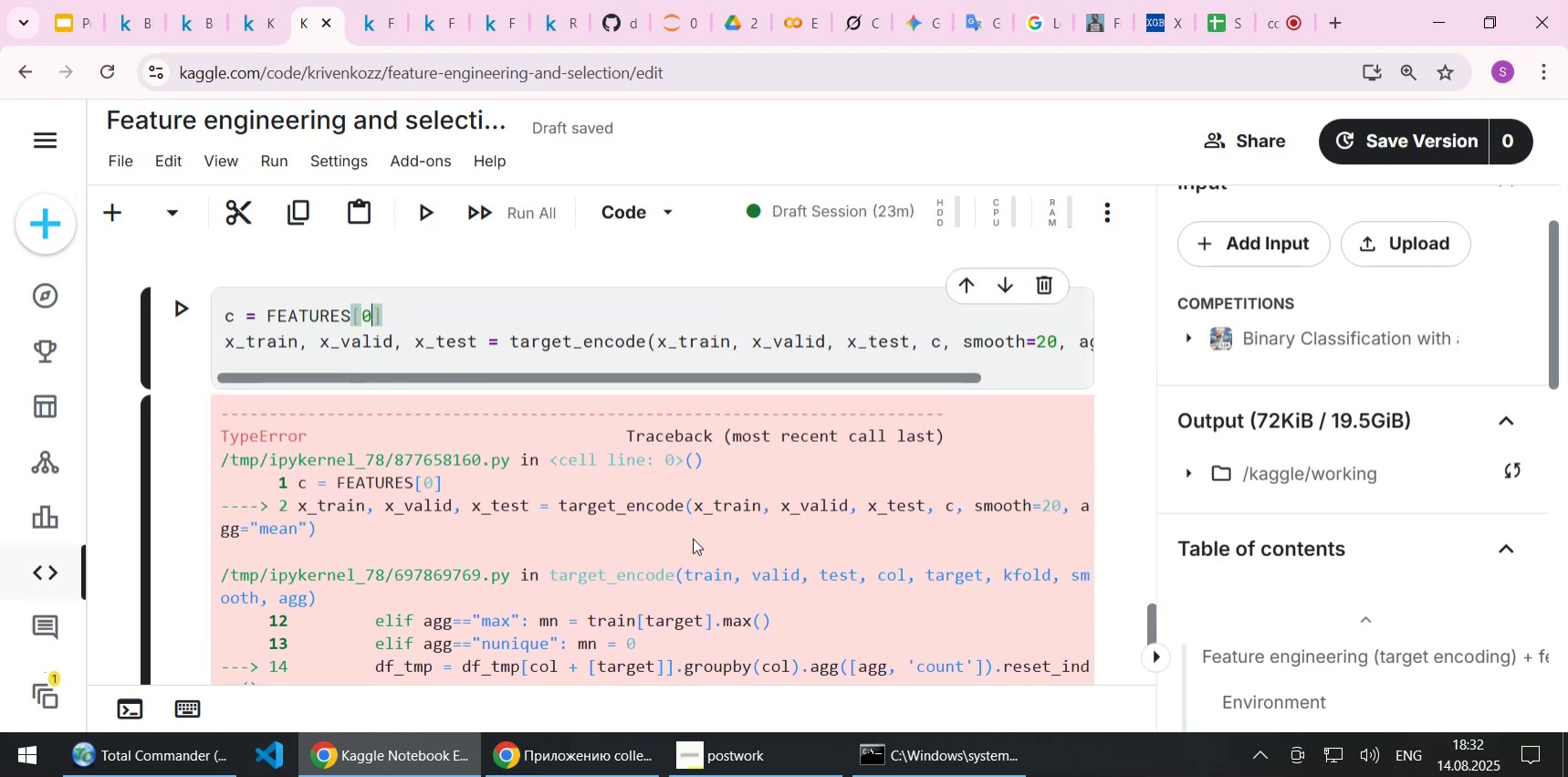 
scroll: coordinate [693, 538], scroll_direction: down, amount: 1.0
 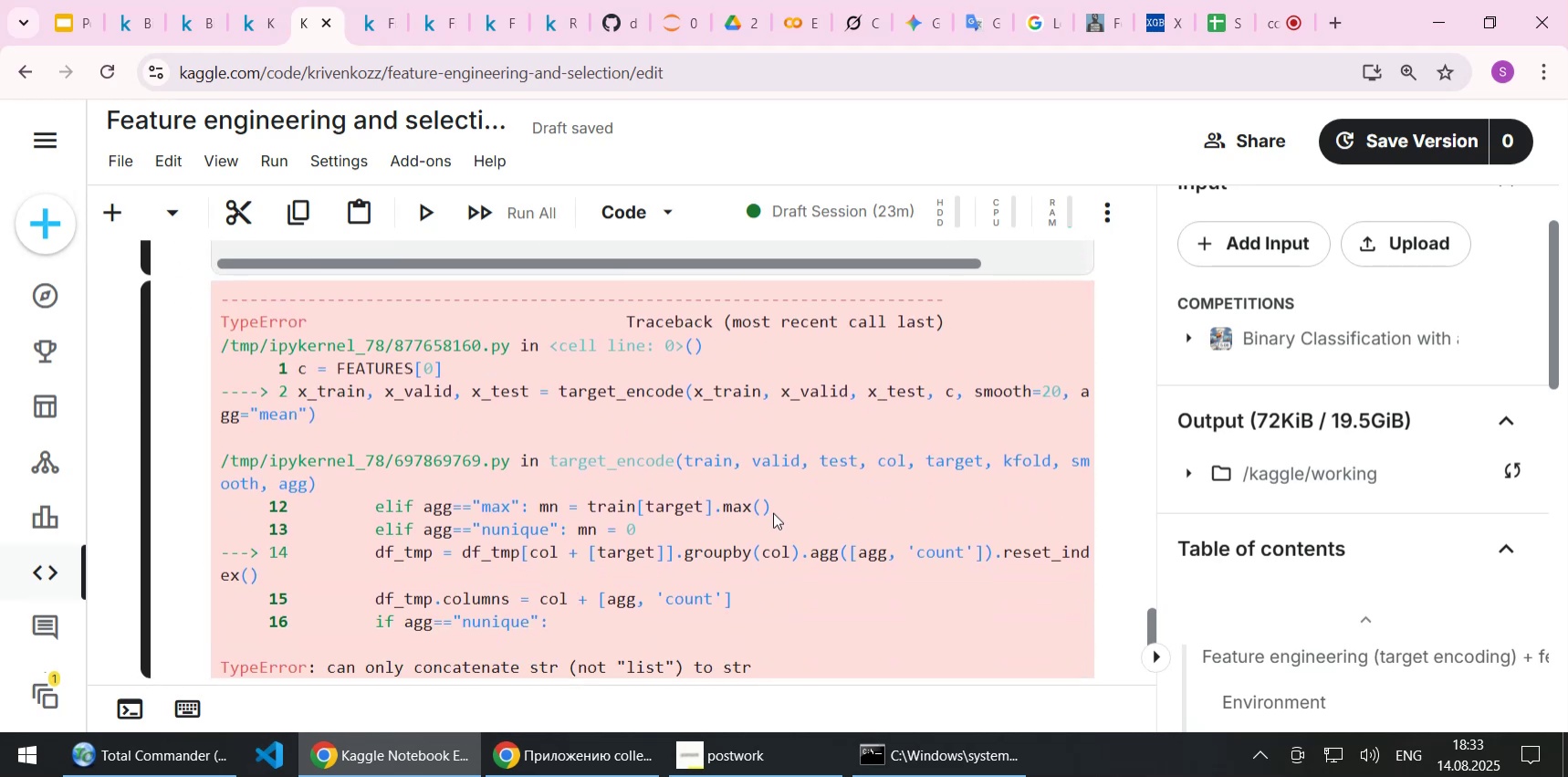 
wait(11.4)
 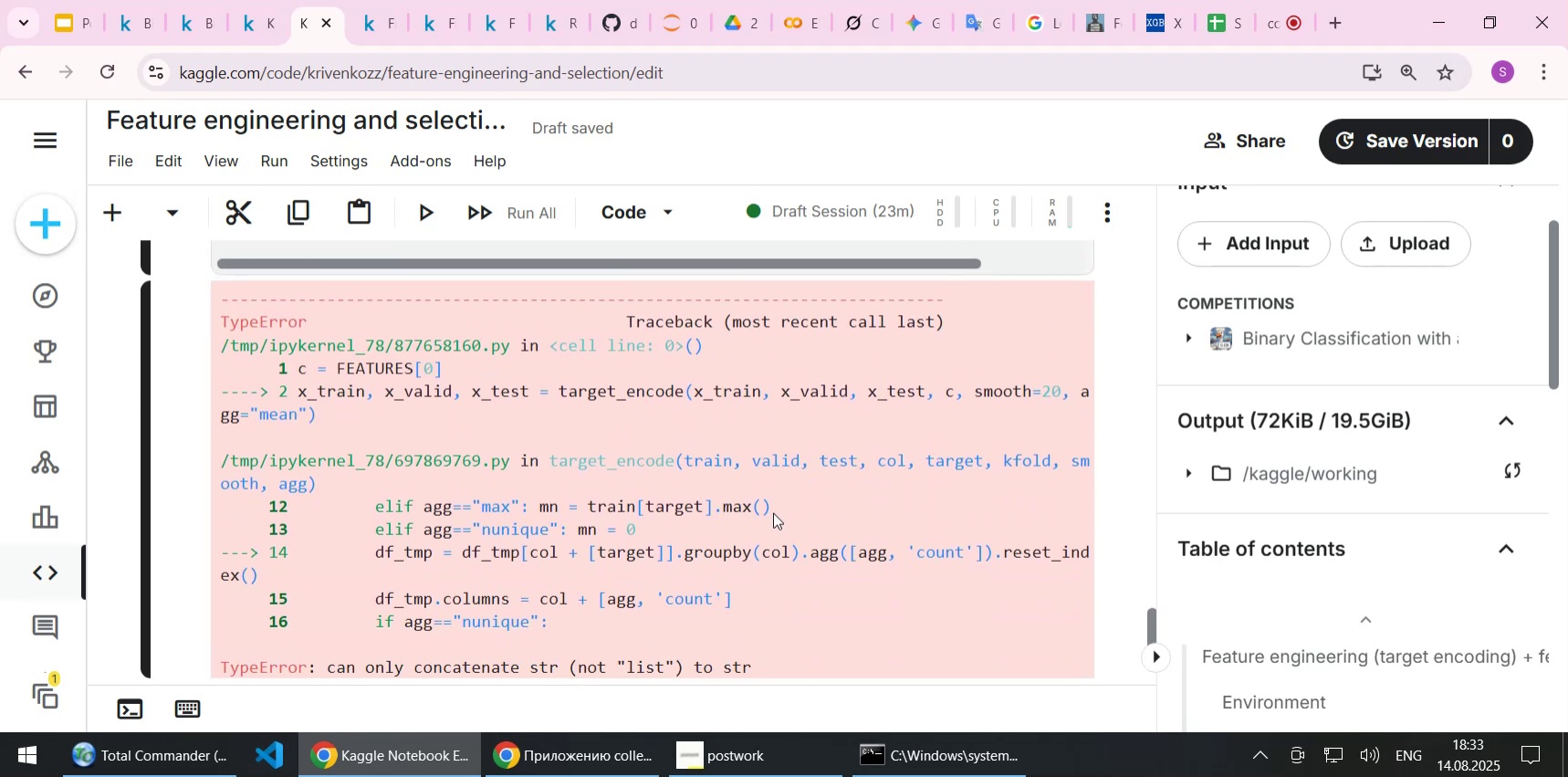 
scroll: coordinate [773, 512], scroll_direction: down, amount: 1.0
 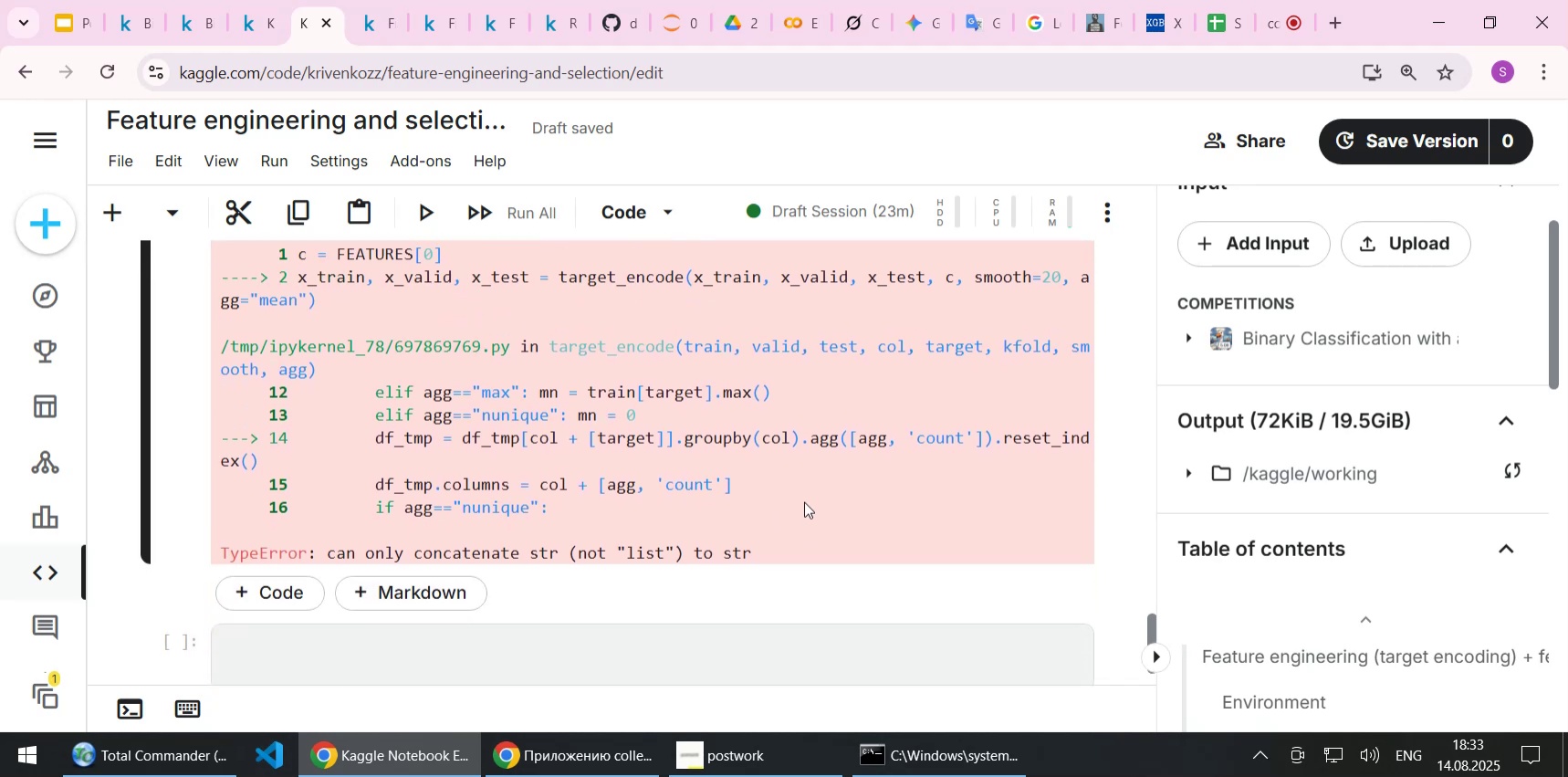 
scroll: coordinate [789, 515], scroll_direction: up, amount: 1.0
 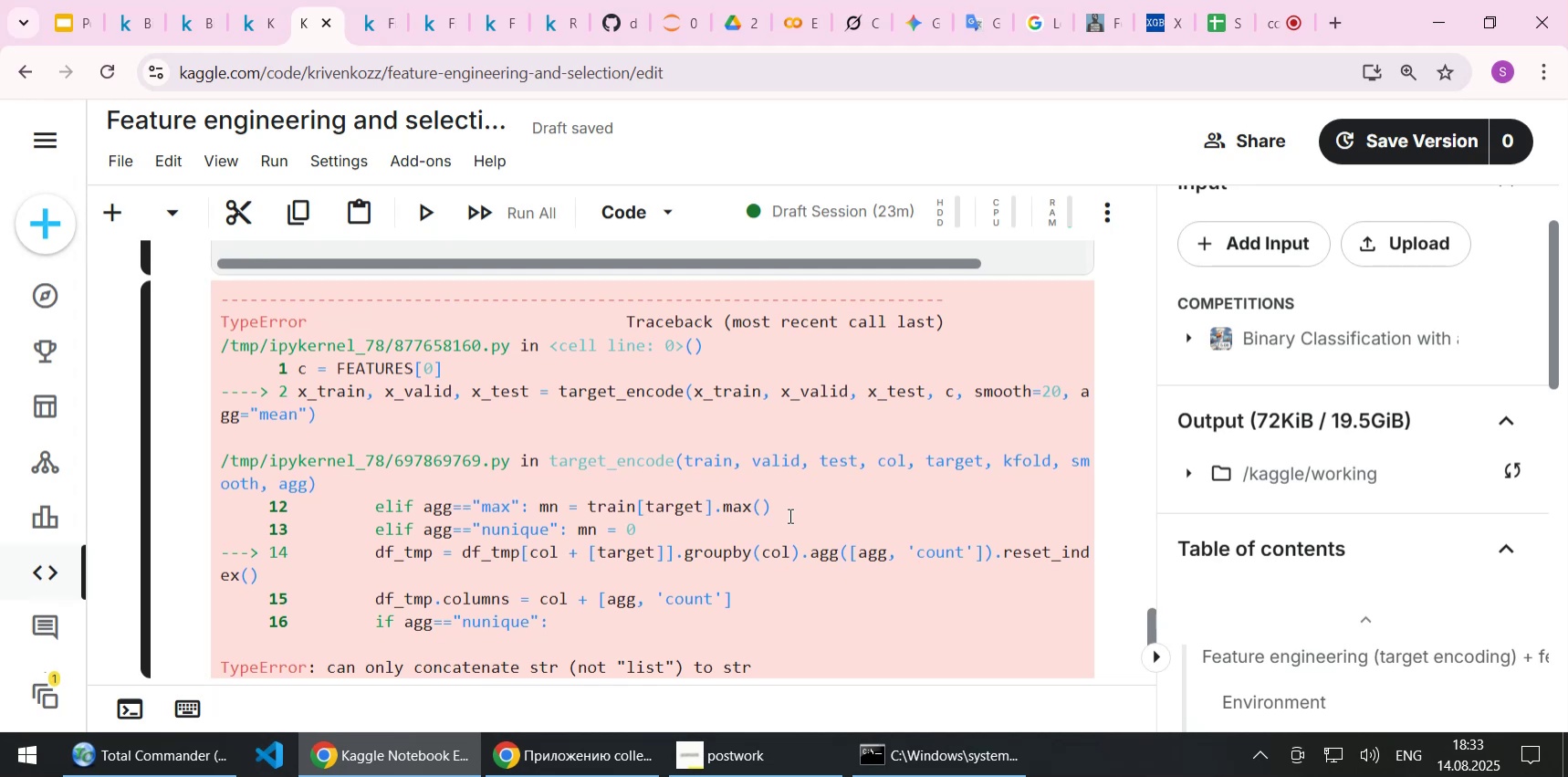 
wait(23.81)
 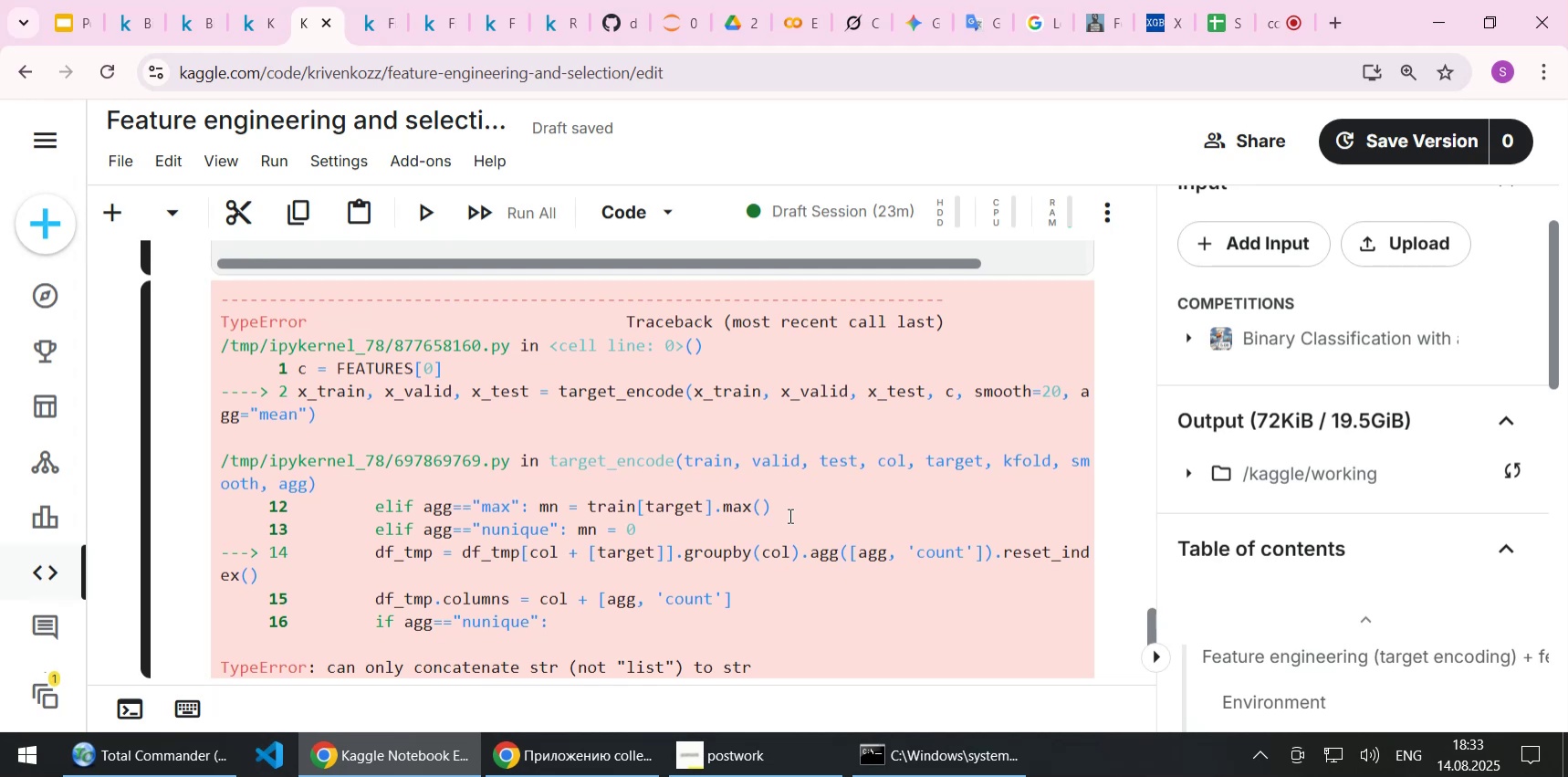 
scroll: coordinate [546, 310], scroll_direction: up, amount: 16.0
 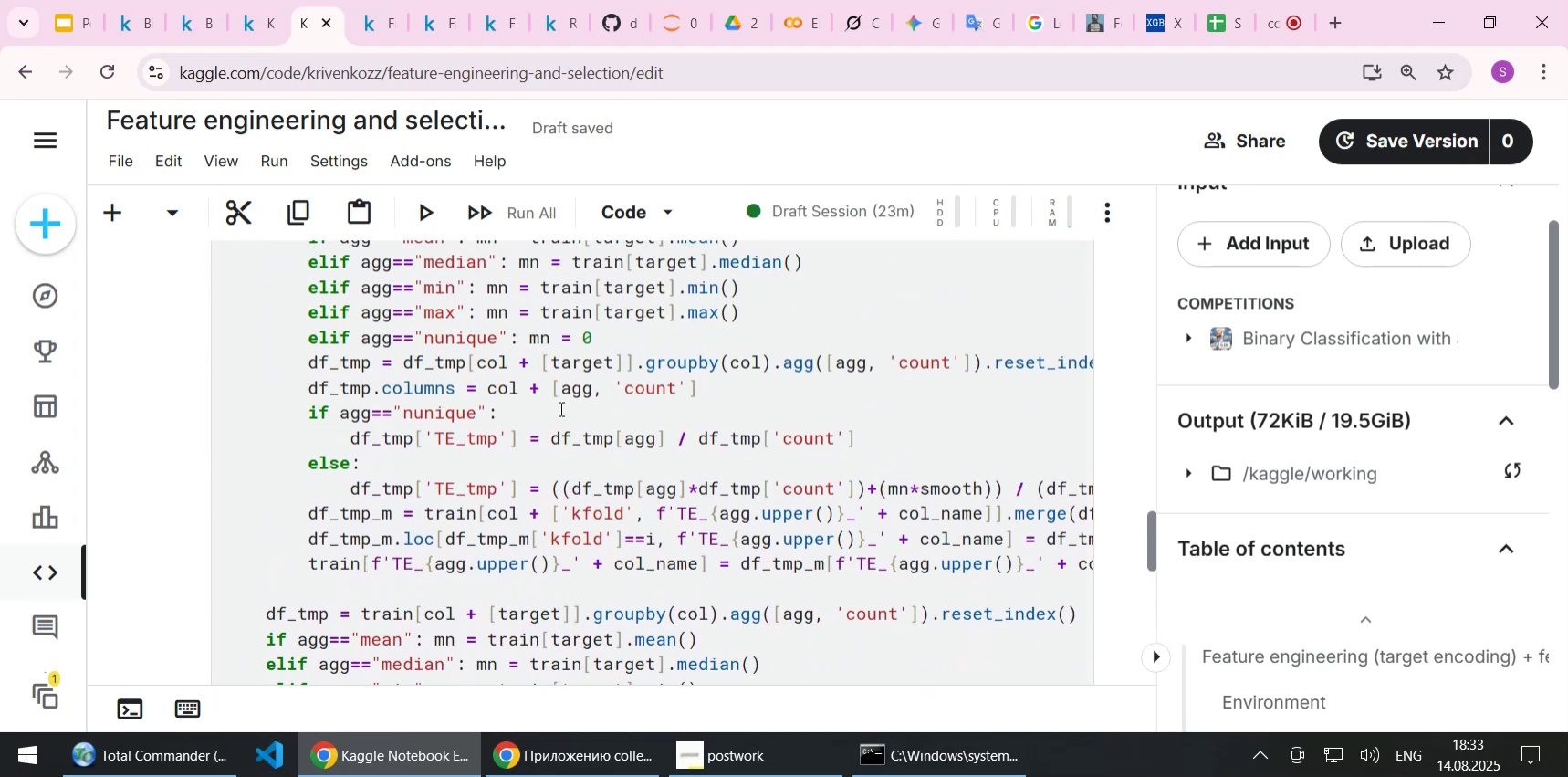 
left_click([514, 357])
 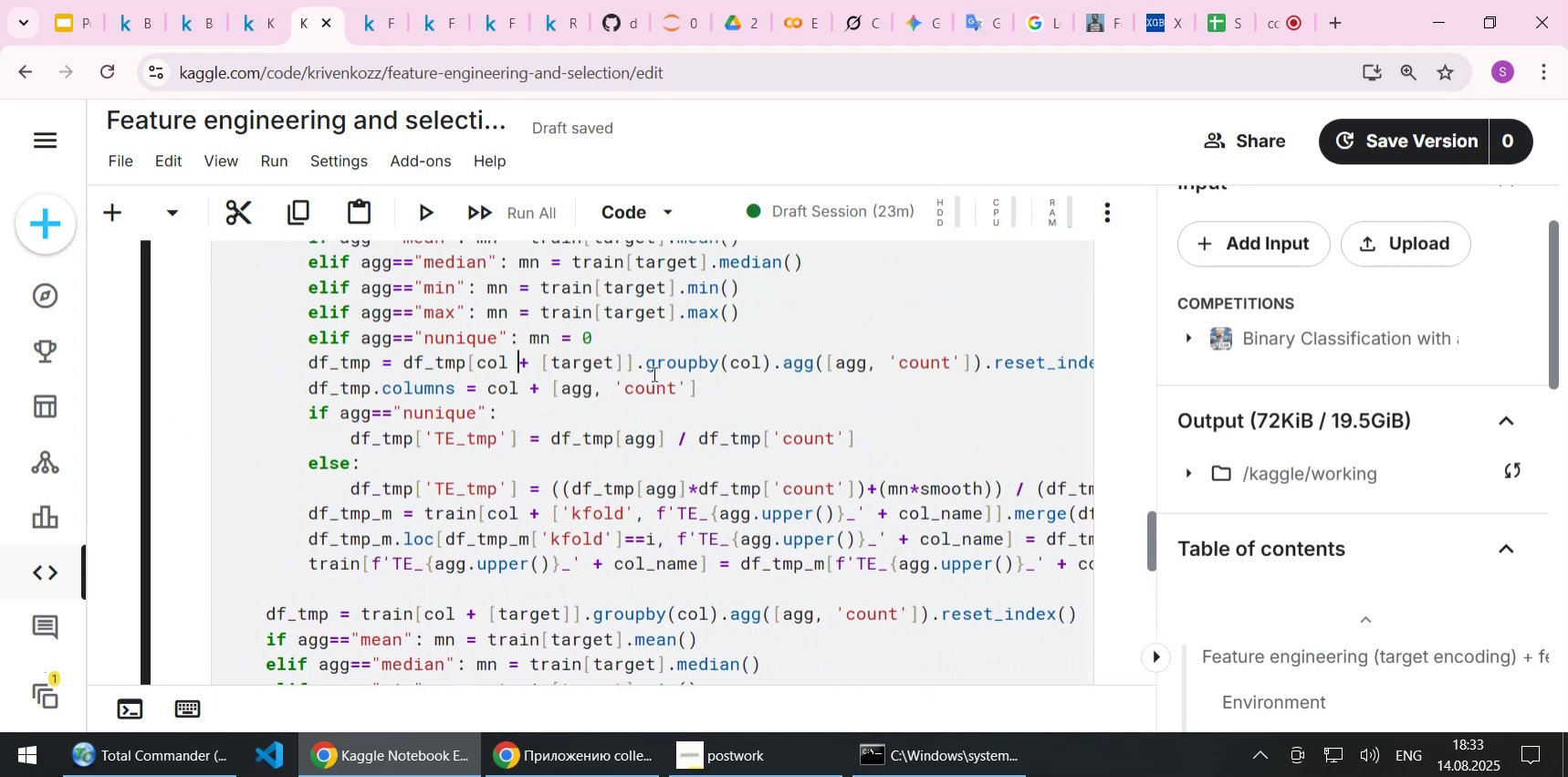 
scroll: coordinate [687, 373], scroll_direction: up, amount: 1.0
 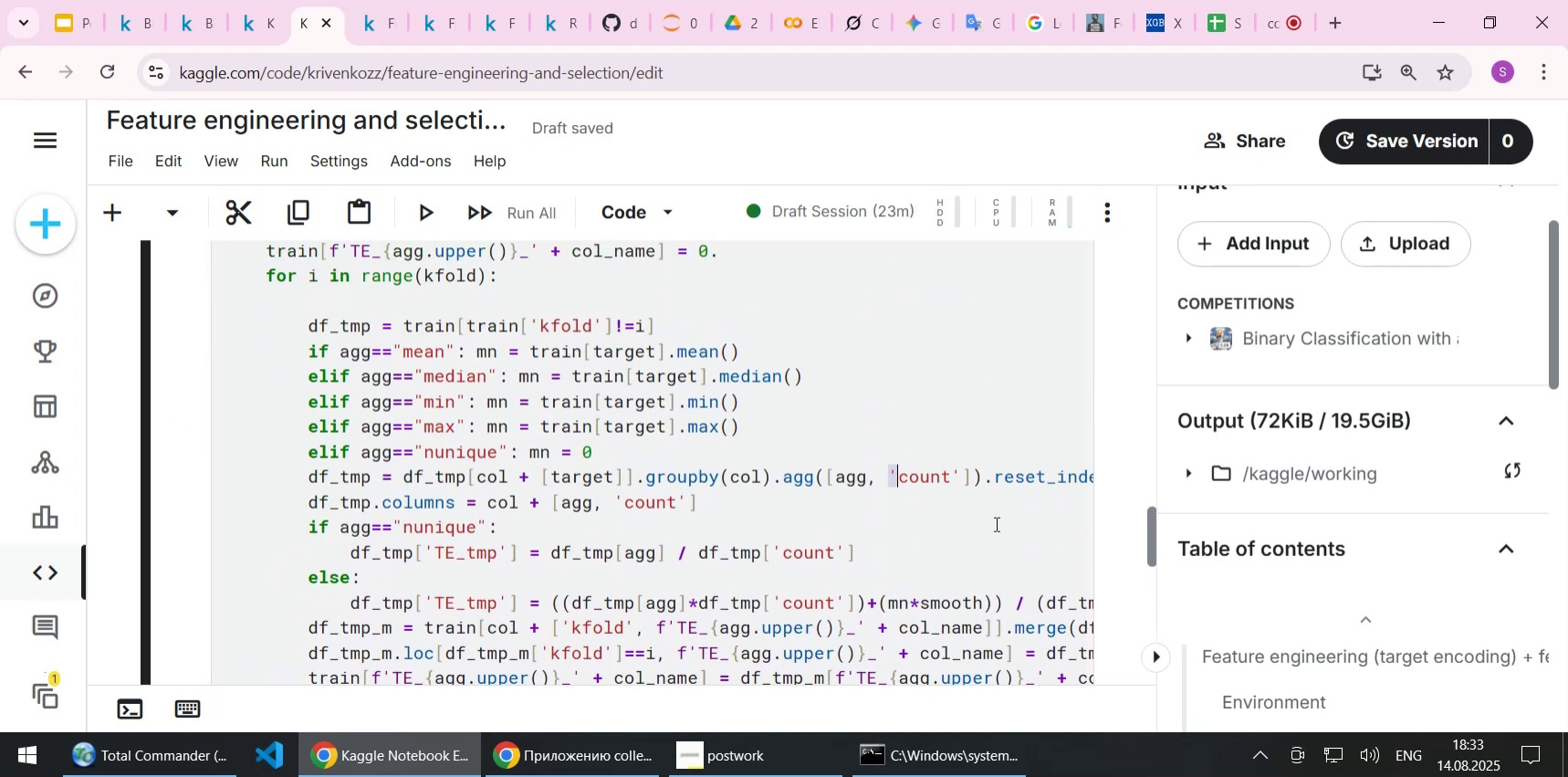 
key(End)
 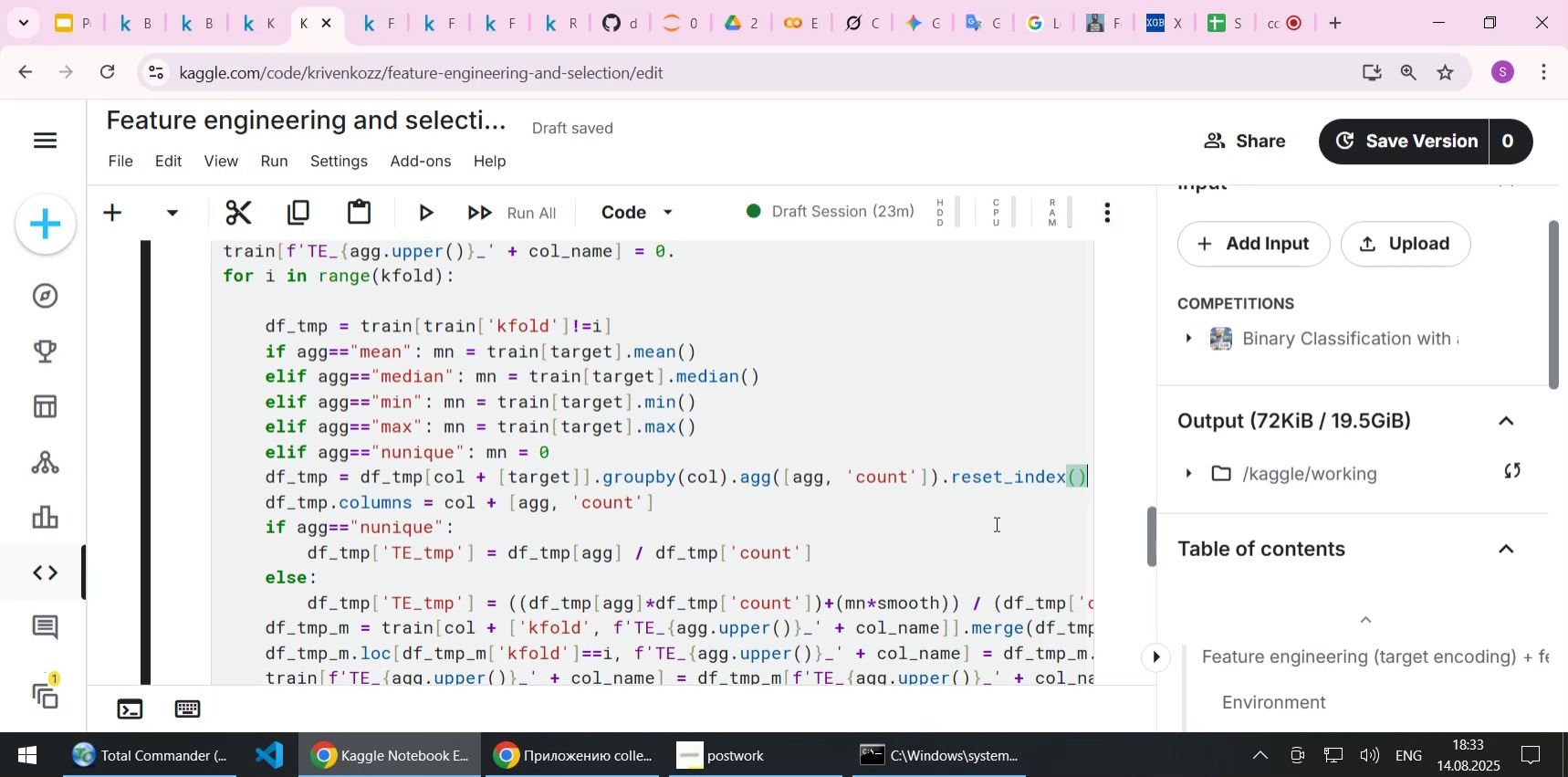 
hold_key(key=ArrowLeft, duration=1.52)
 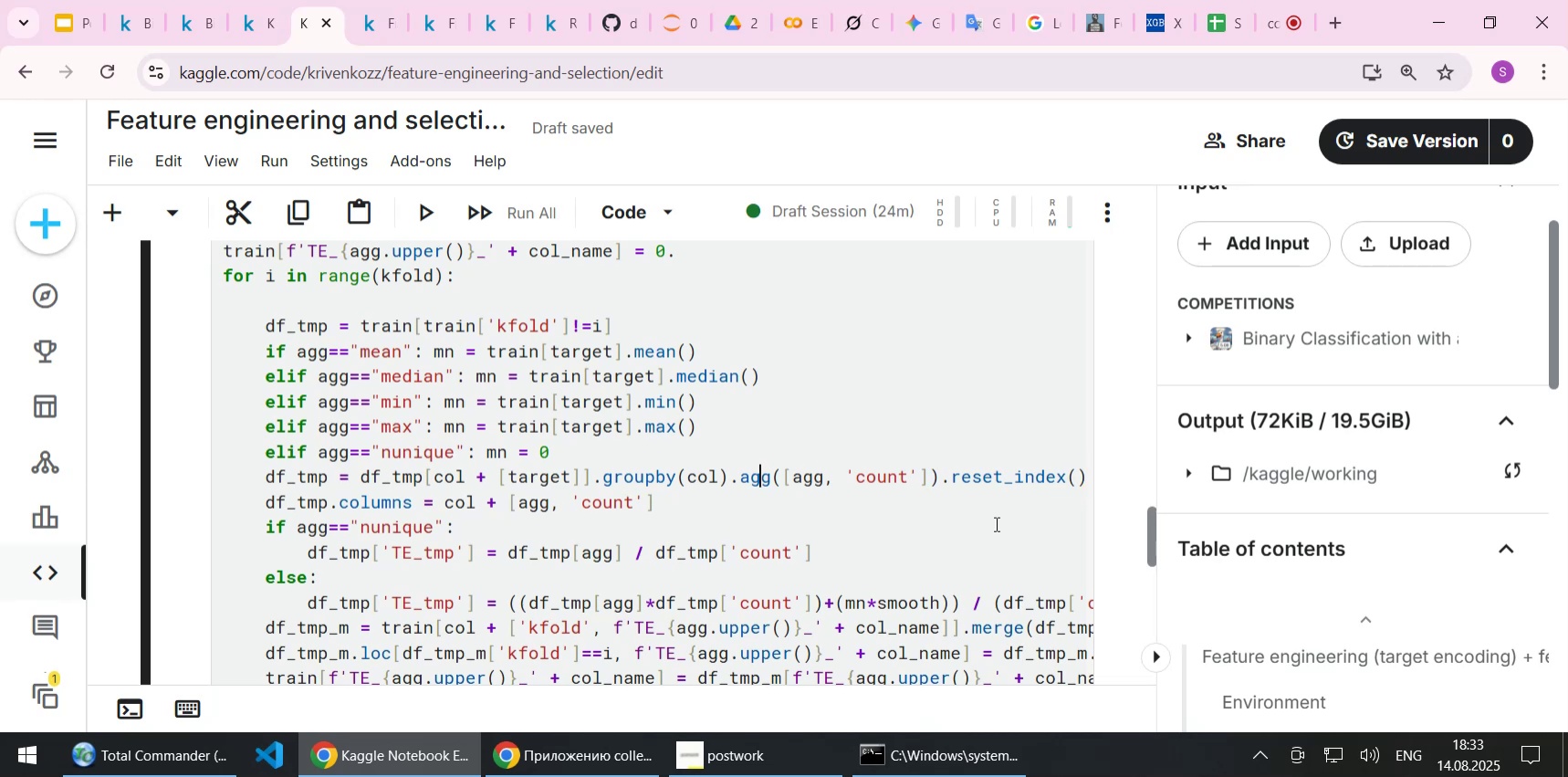 
key(ArrowLeft)
 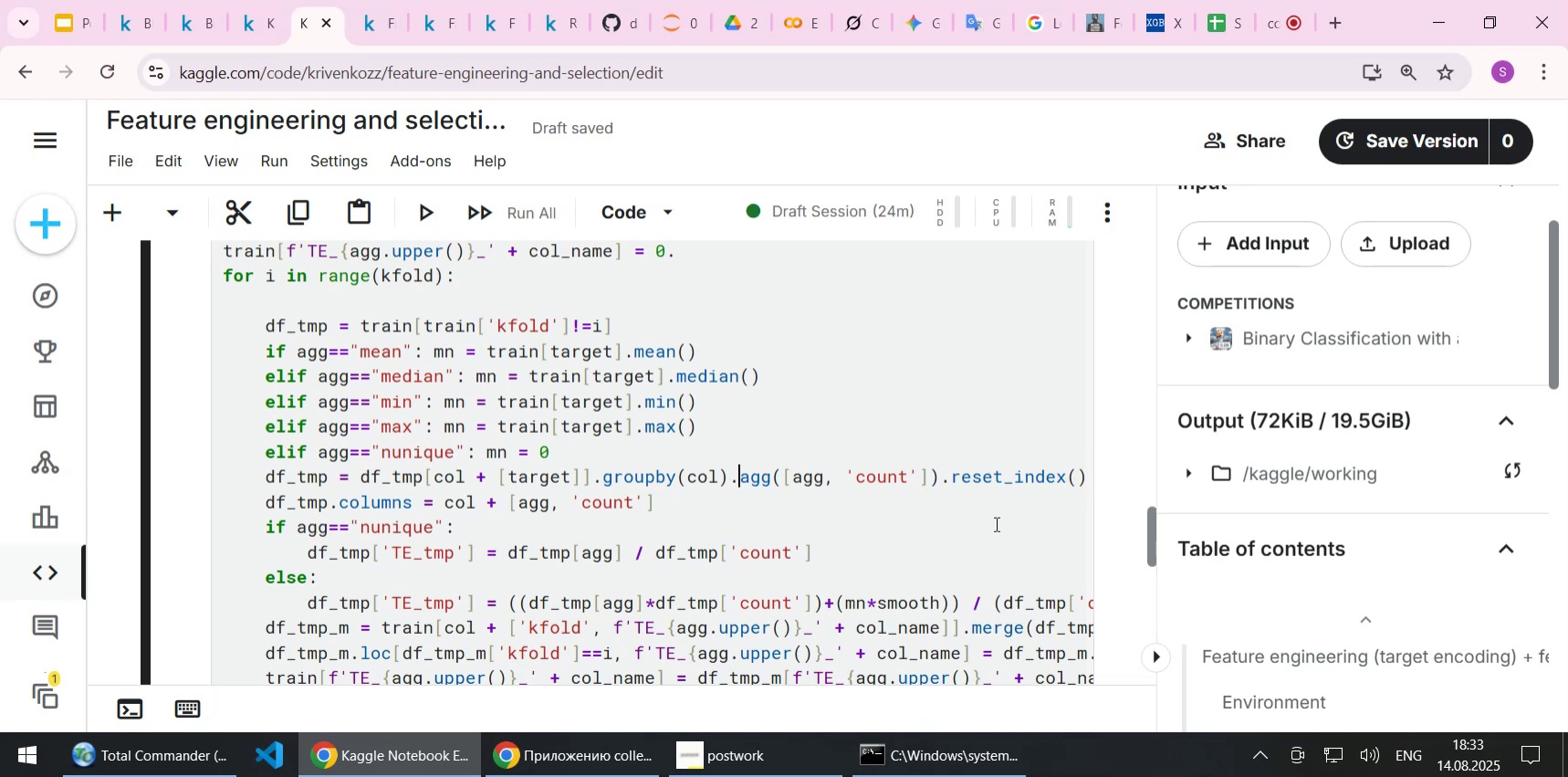 
key(ArrowLeft)
 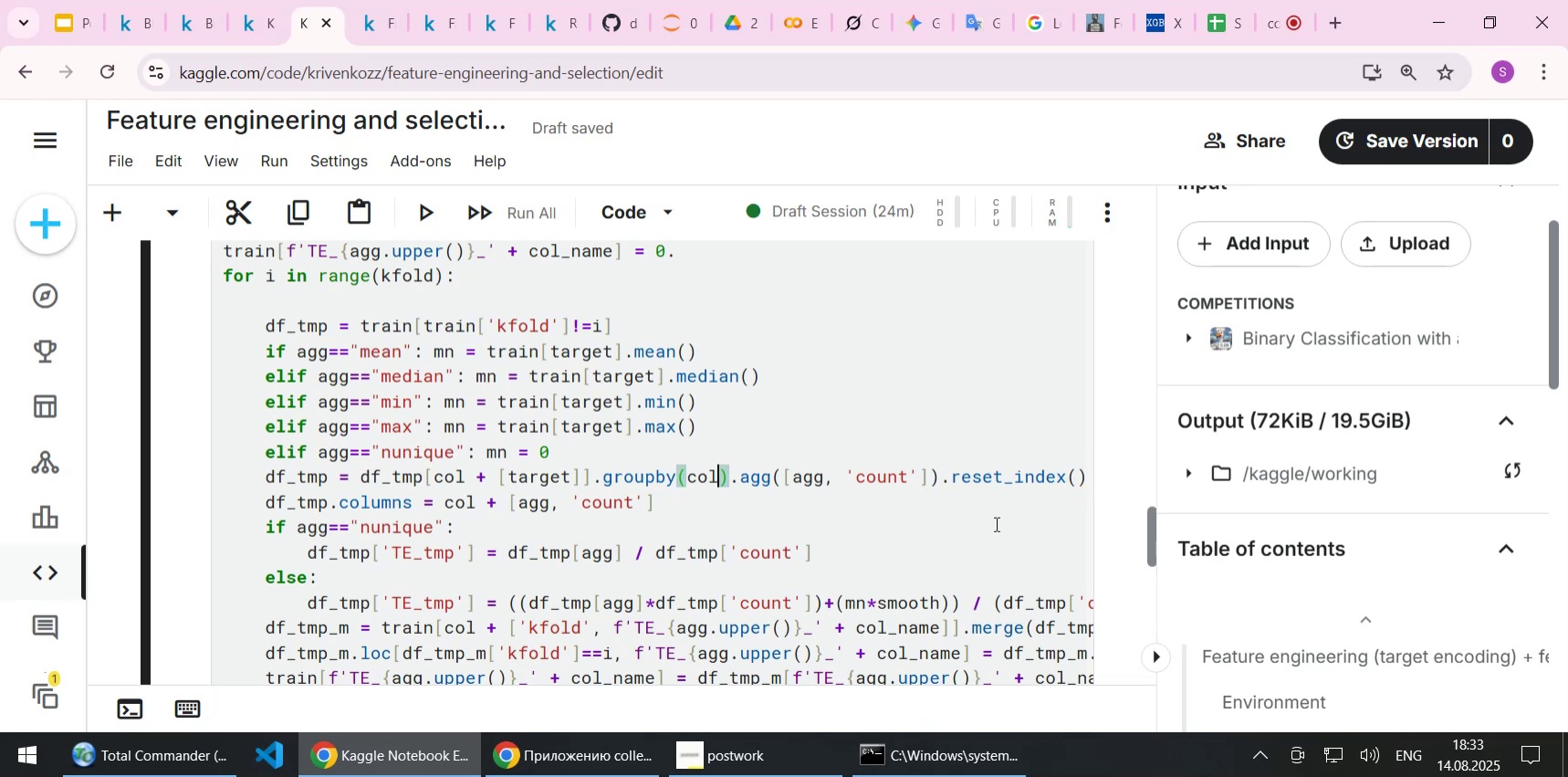 
key(ArrowLeft)
 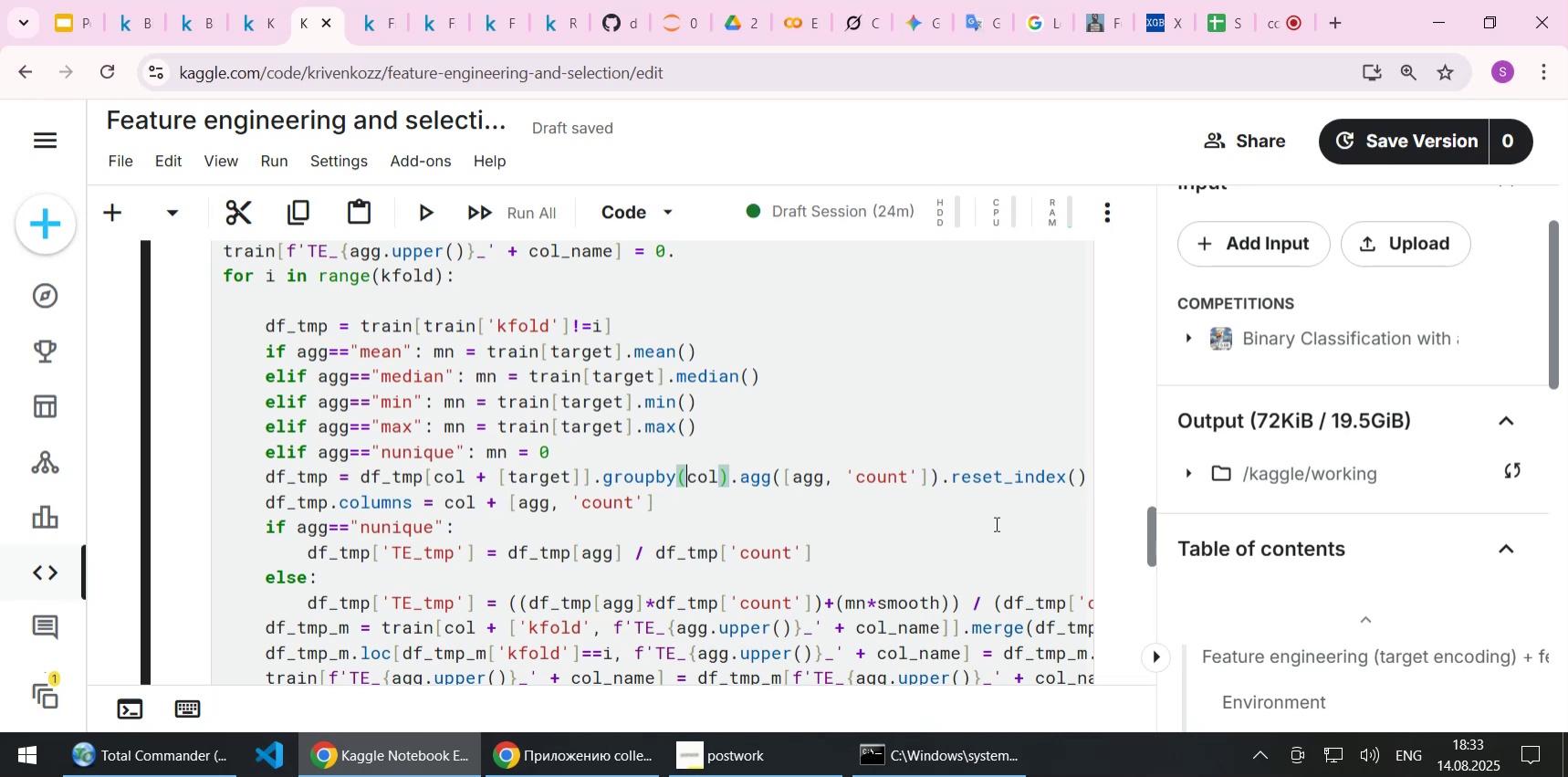 
key(ArrowLeft)
 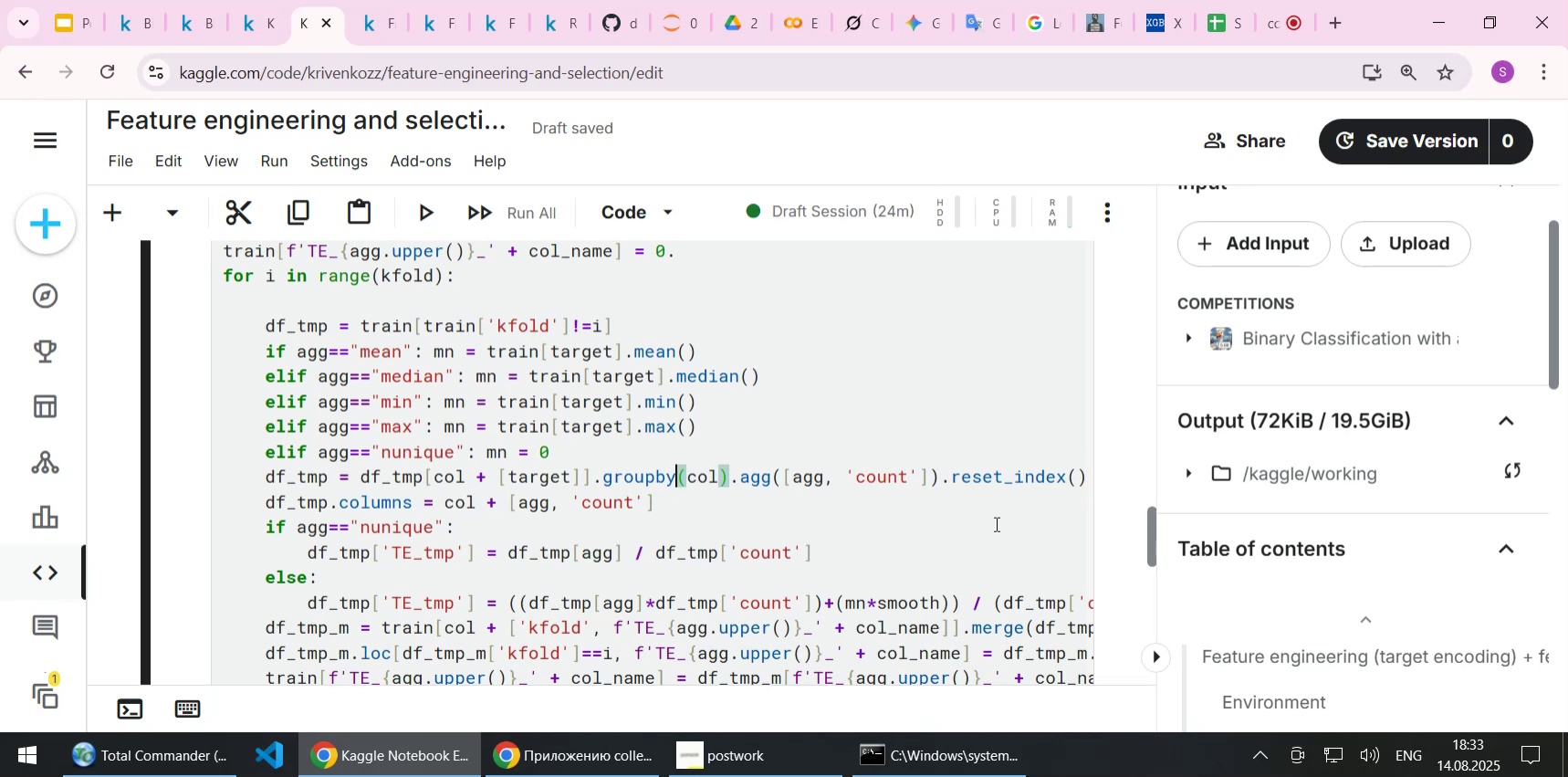 
key(ArrowLeft)
 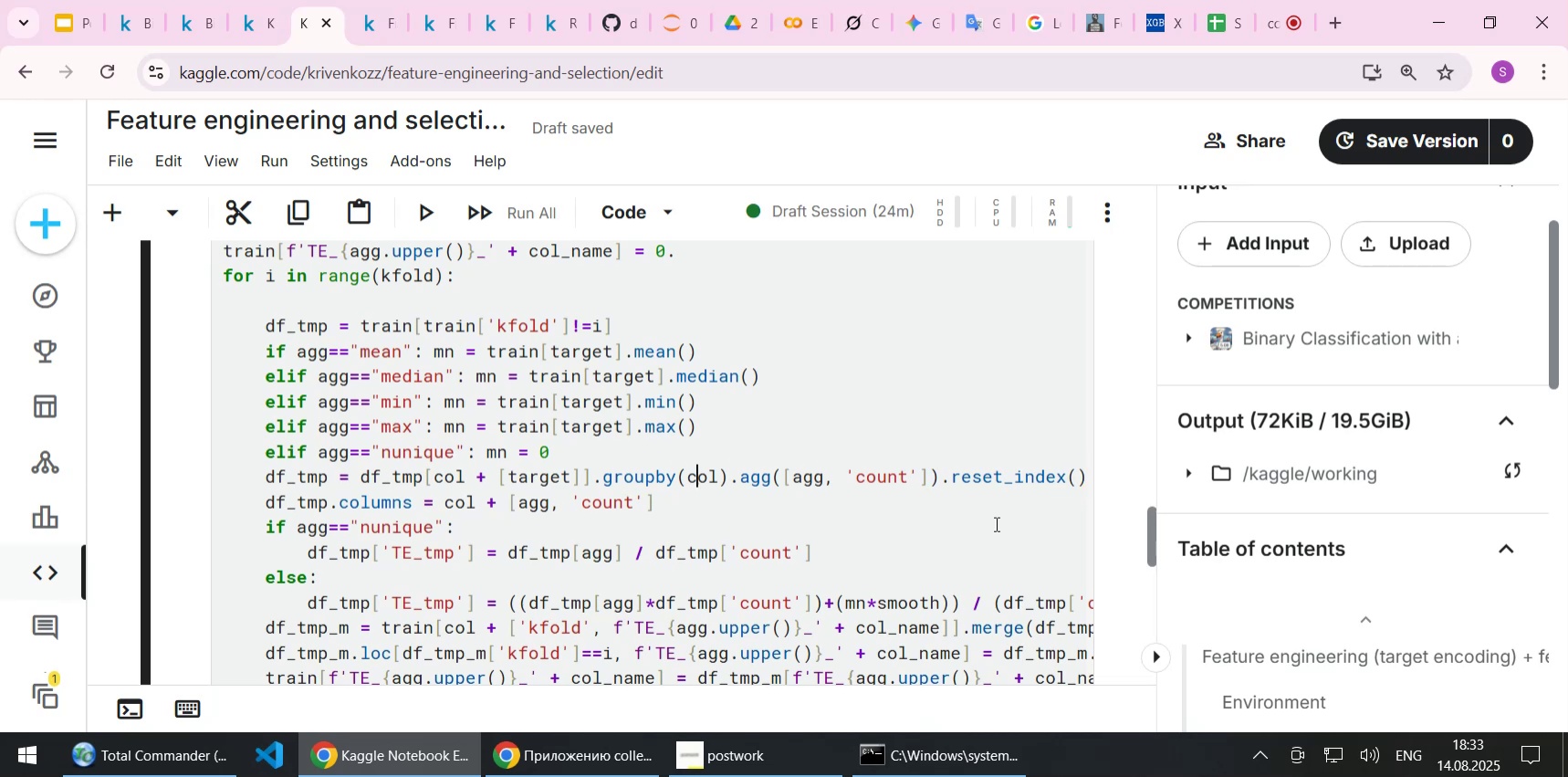 
key(ArrowLeft)
 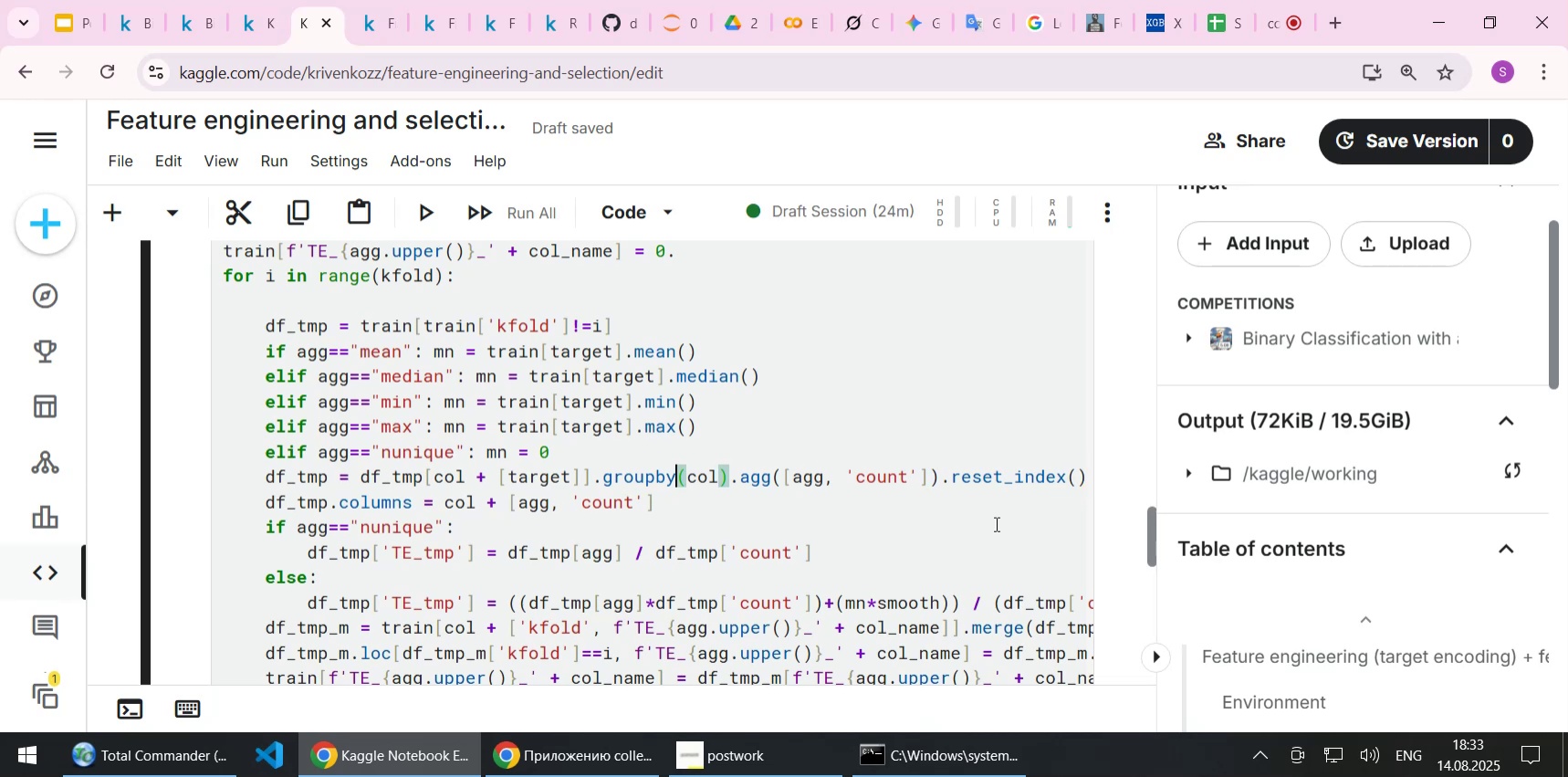 
key(ArrowLeft)
 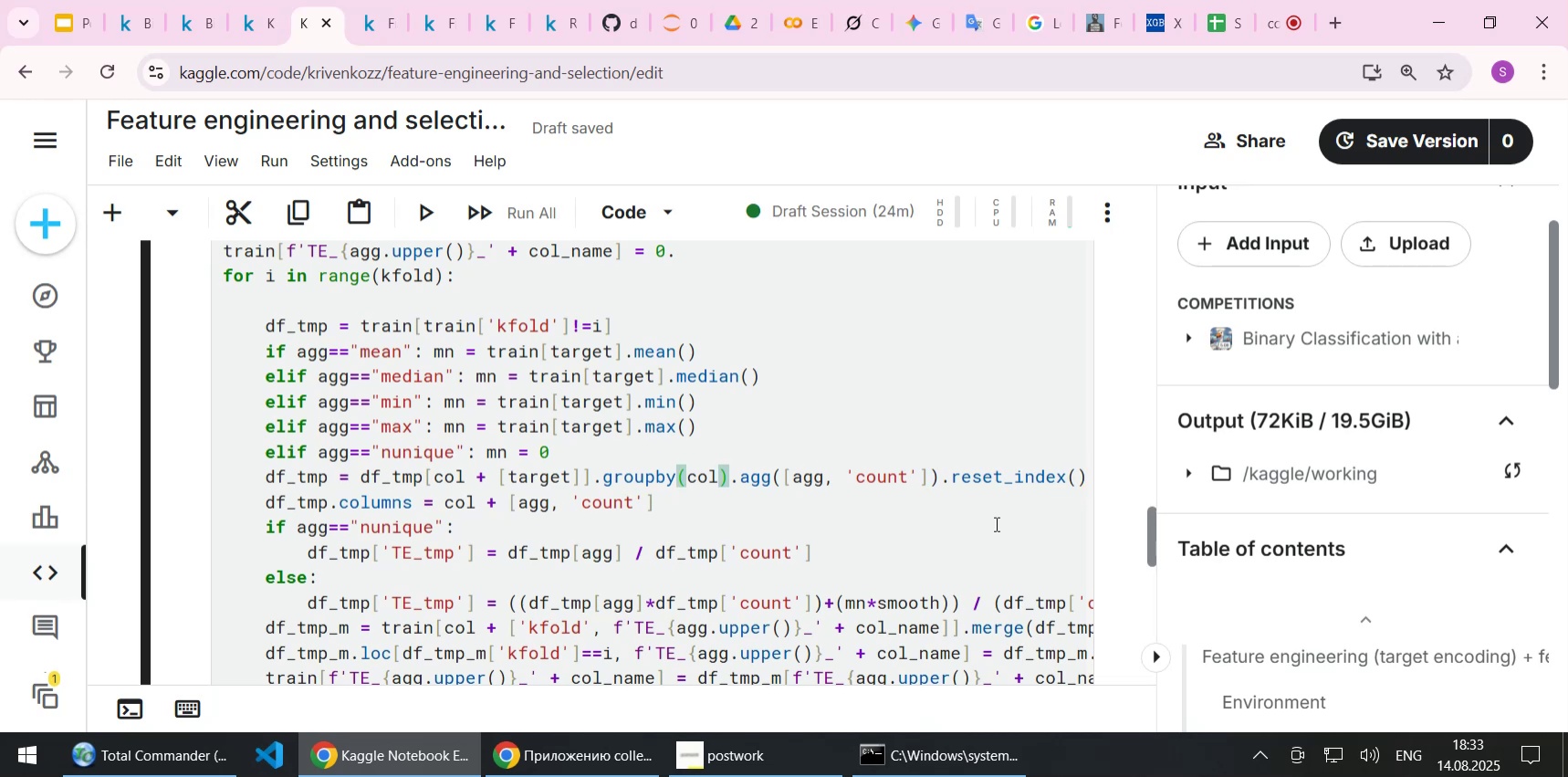 
key(ArrowLeft)
 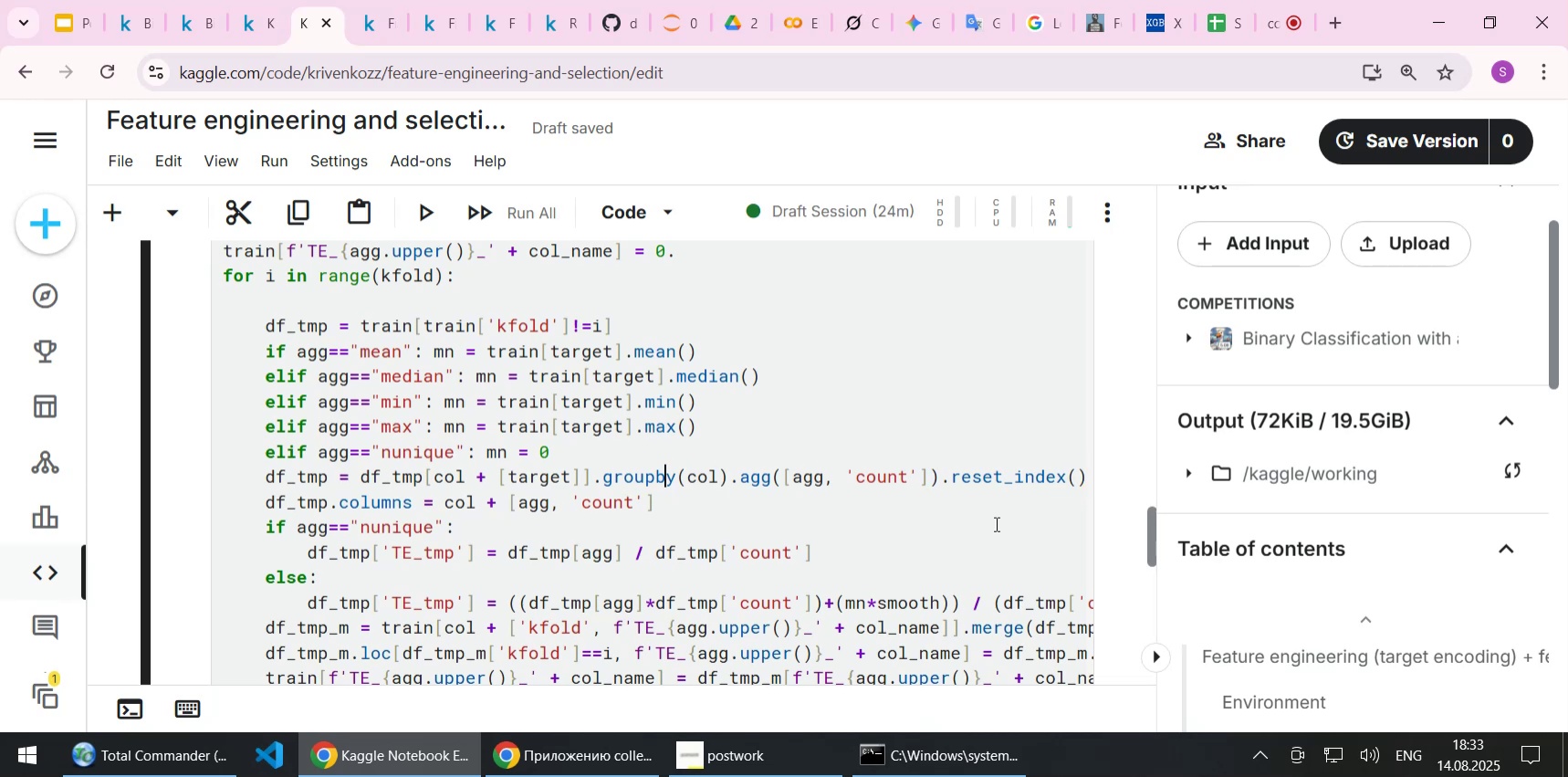 
key(ArrowRight)
 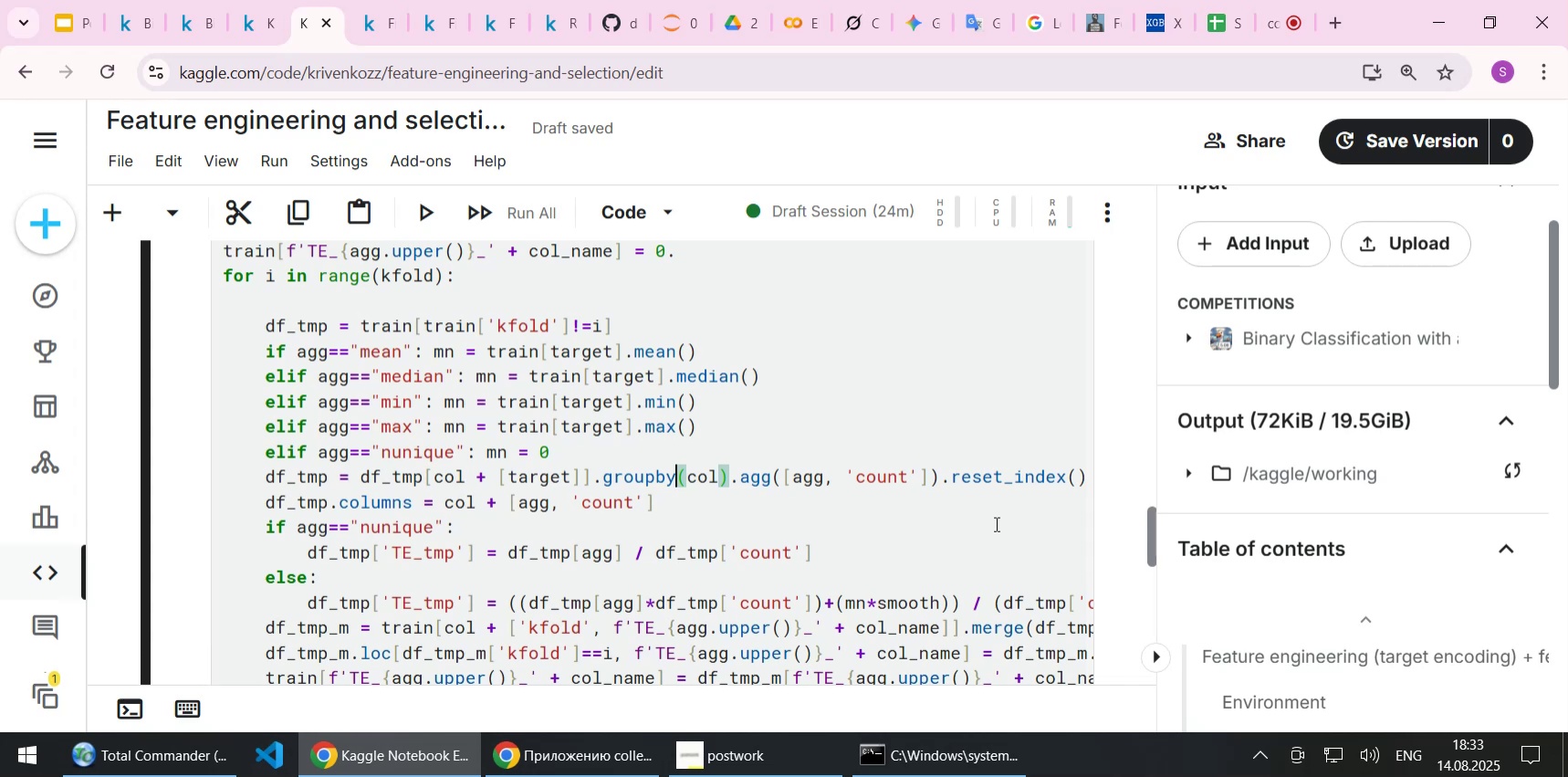 
key(Home)
 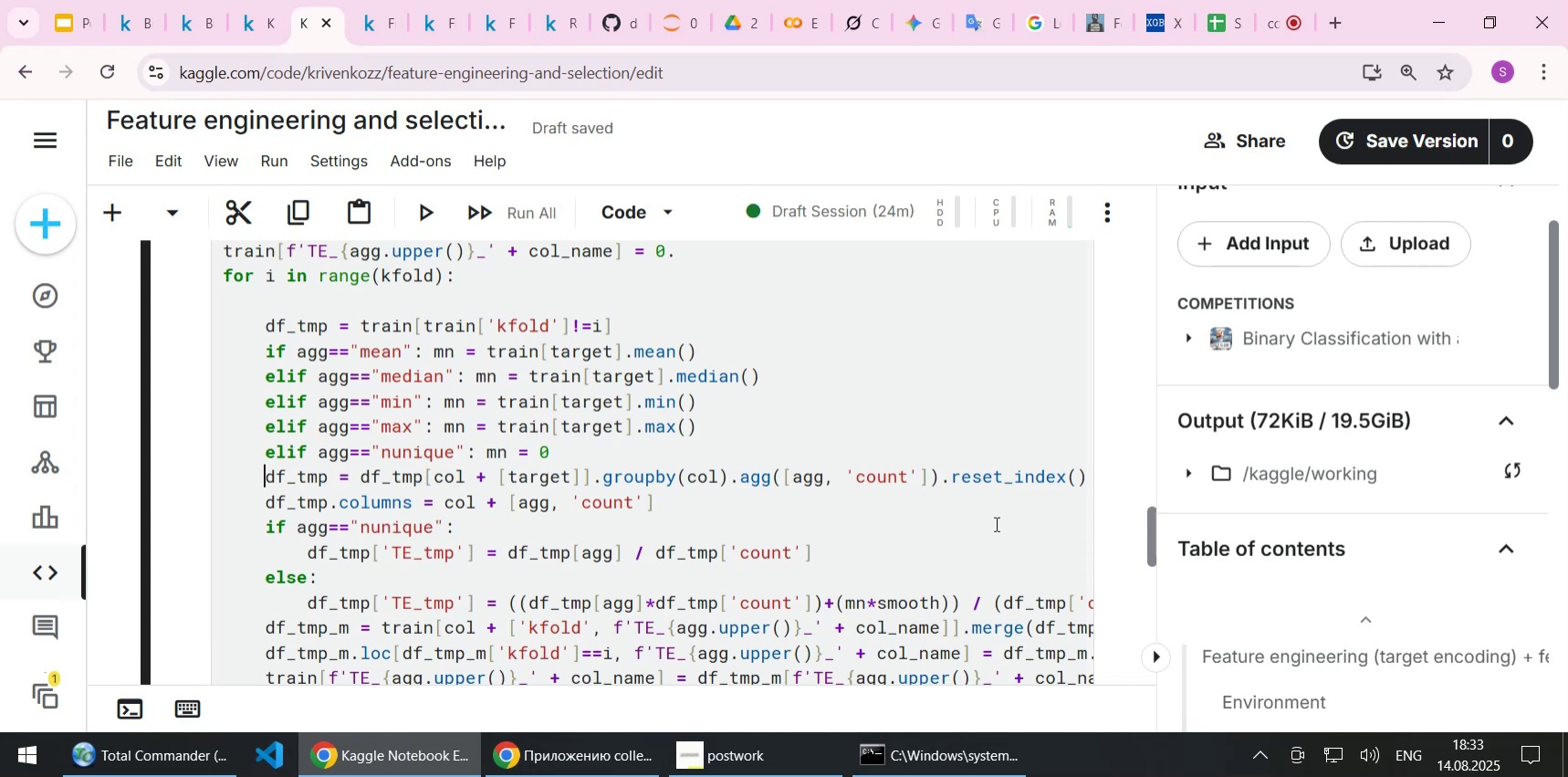 
key(Home)
 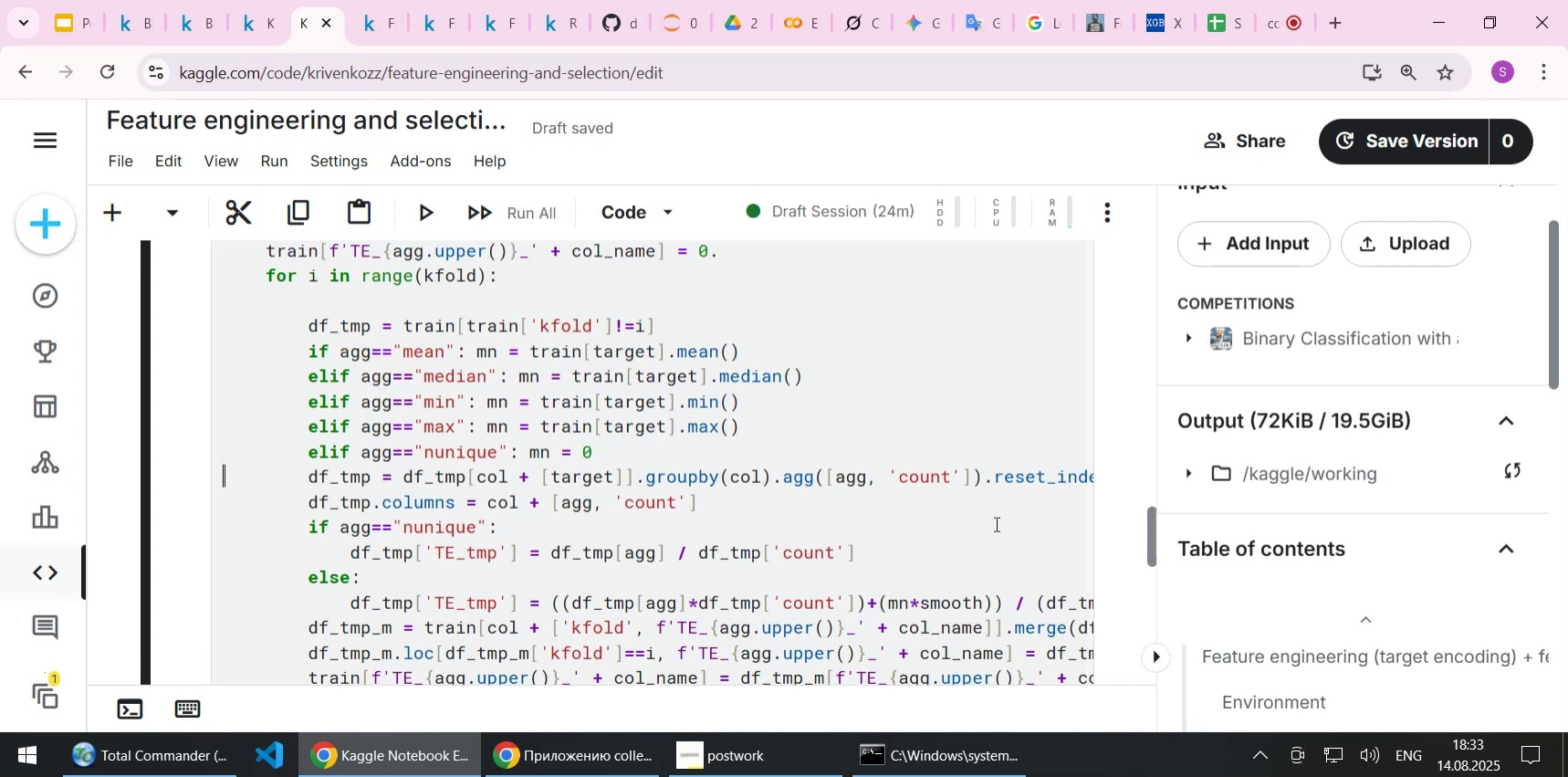 
key(ArrowUp)
 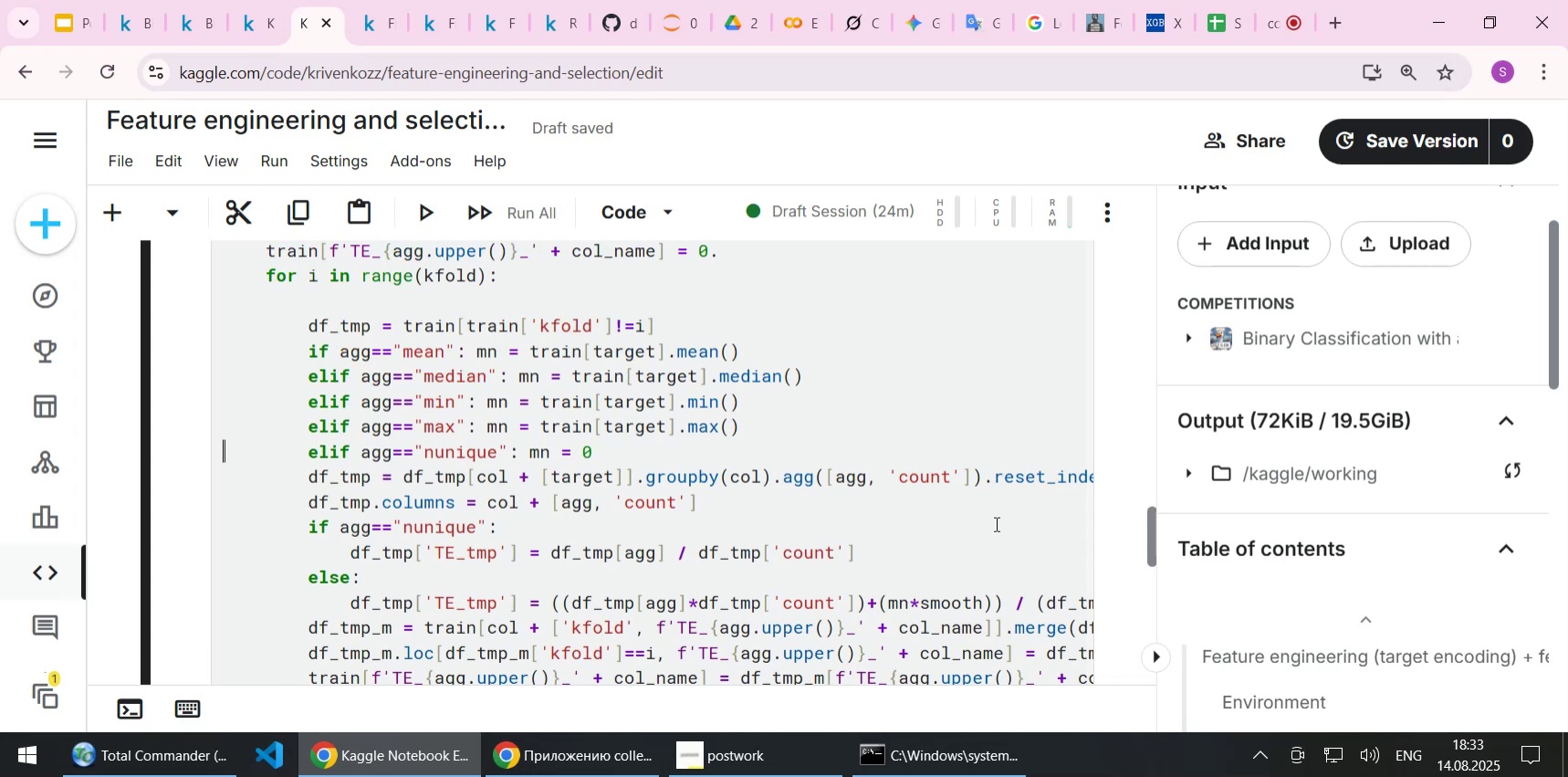 
key(End)
 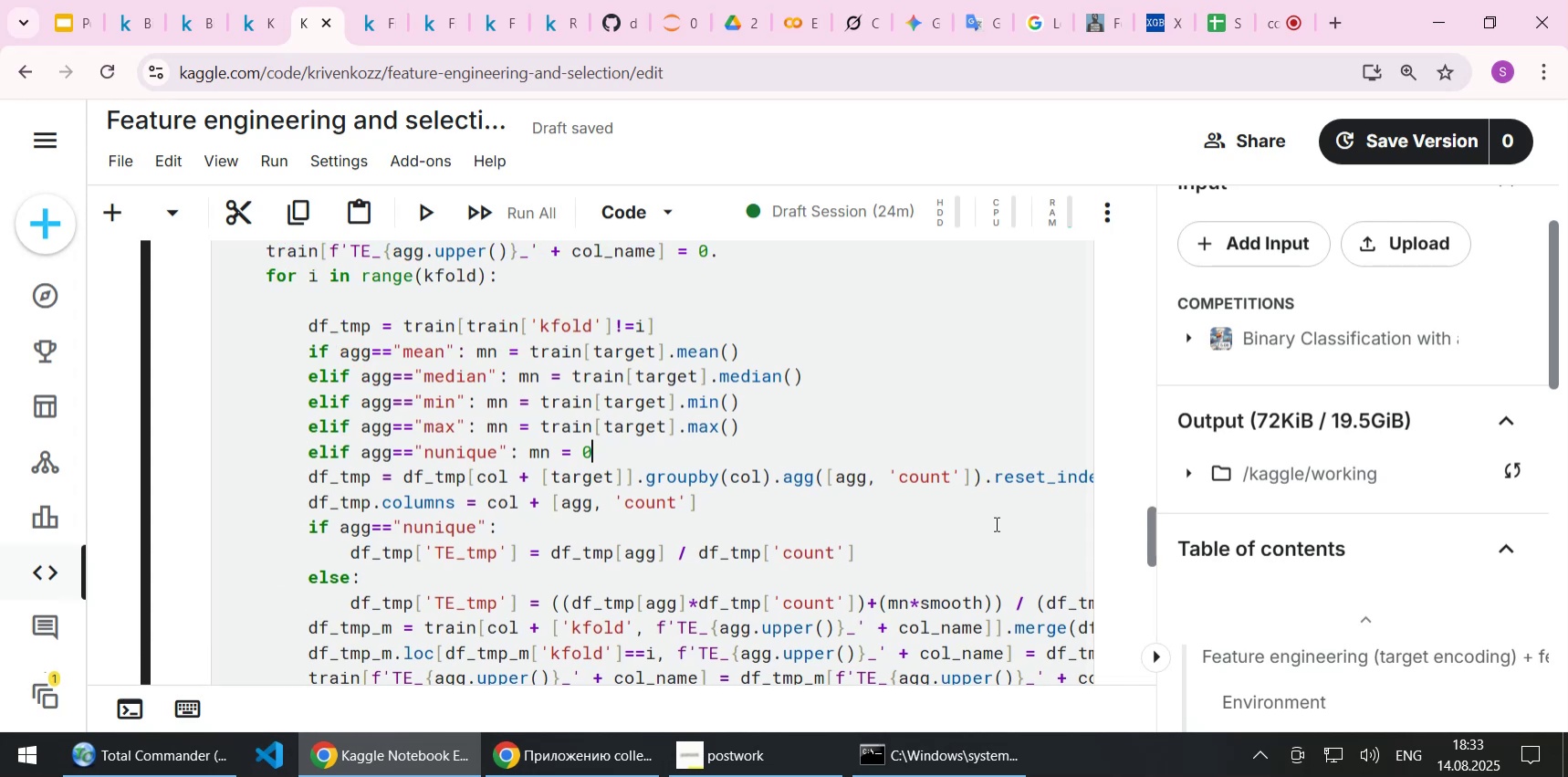 
key(Enter)
 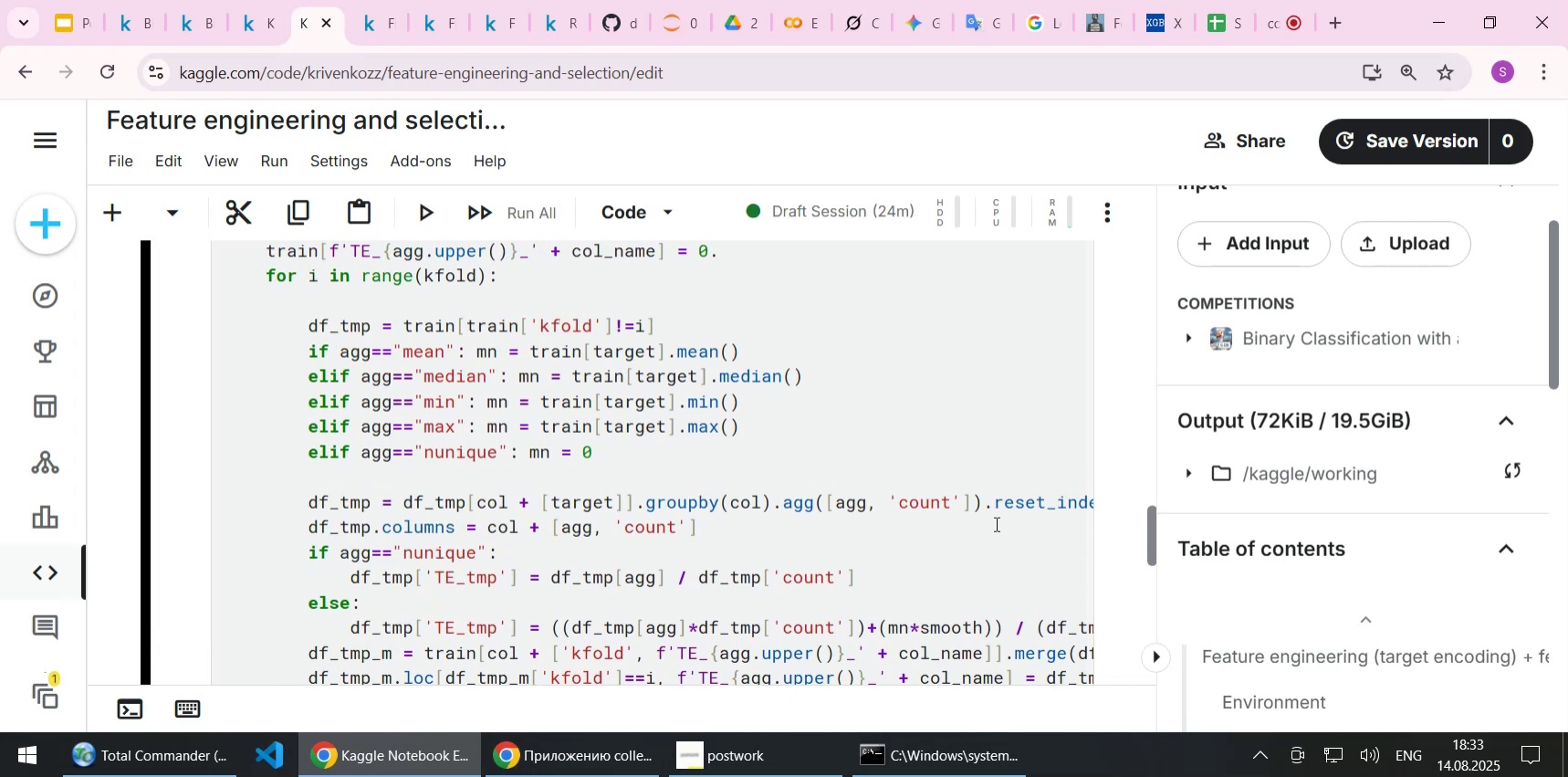 
key(Backspace)
 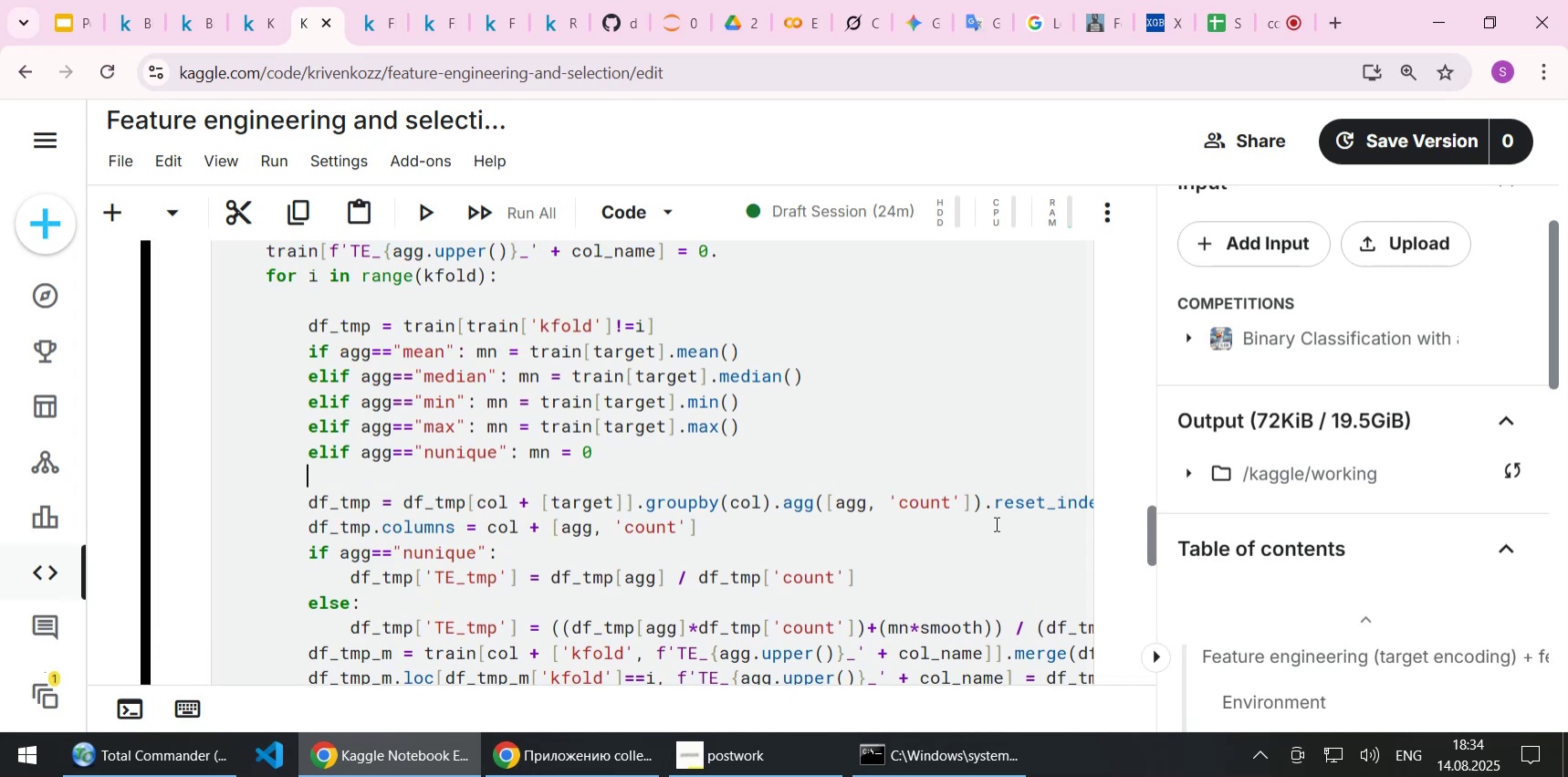 
key(A)
 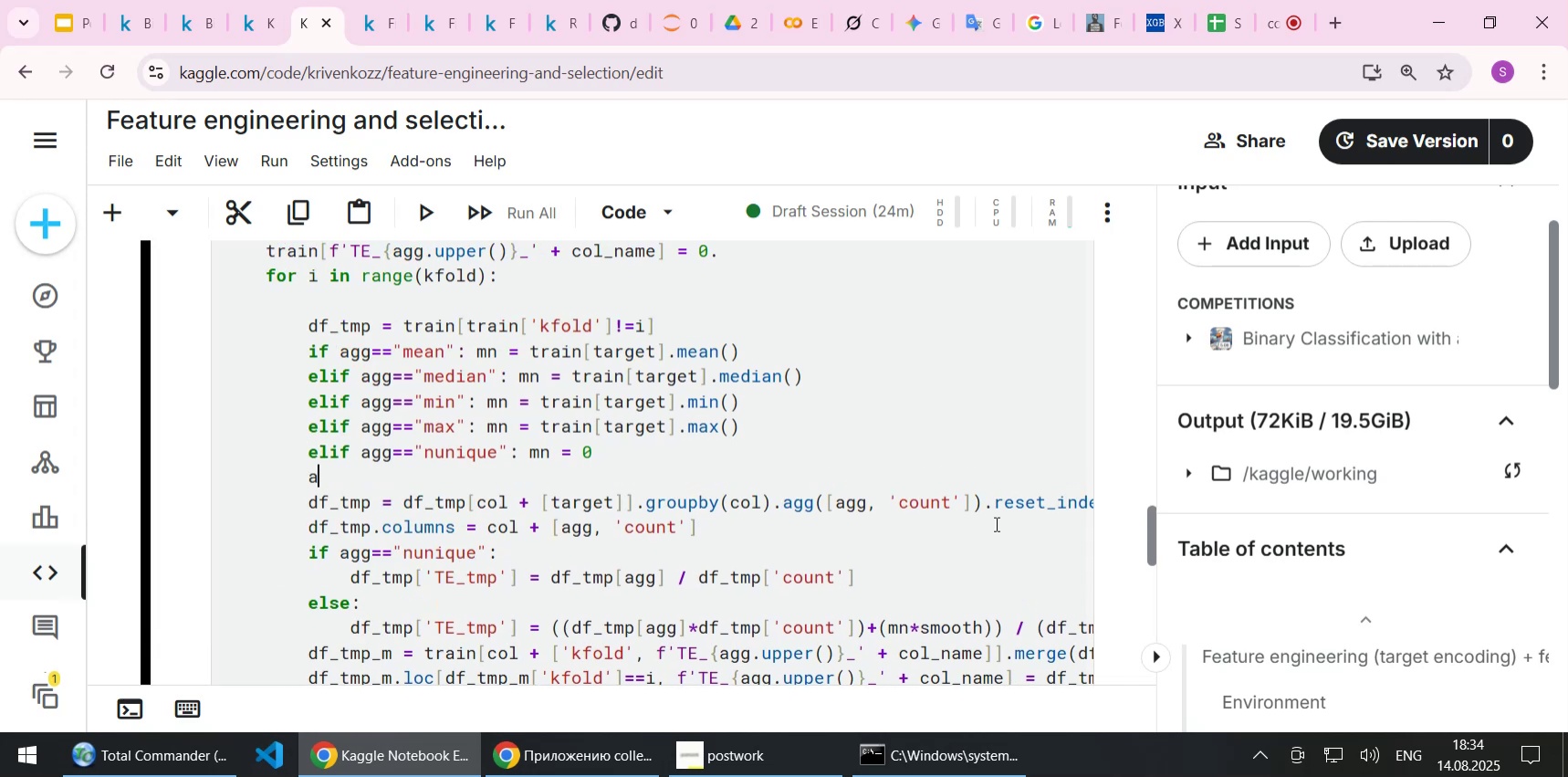 
key(Equal)
 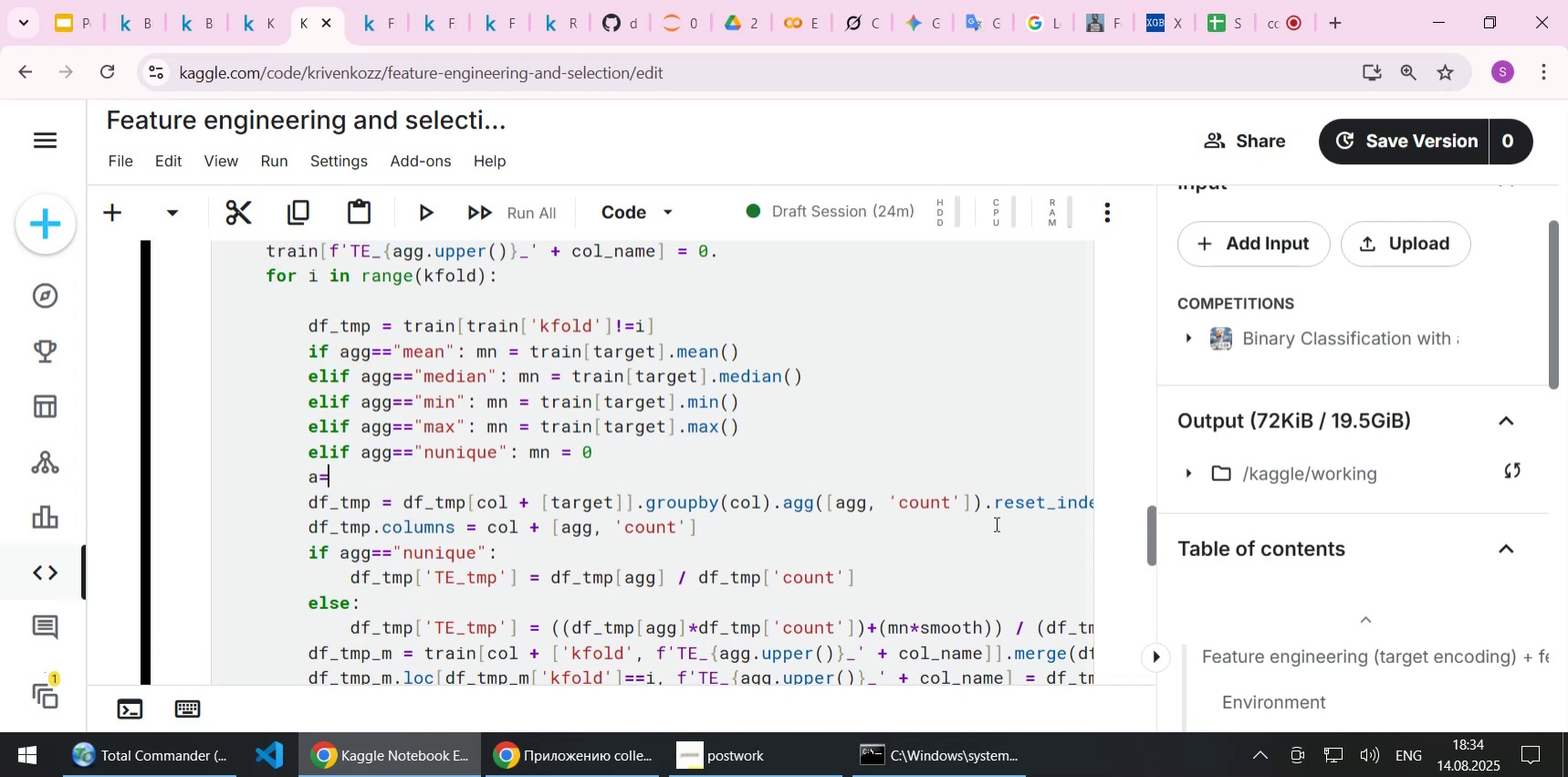 
key(Space)
 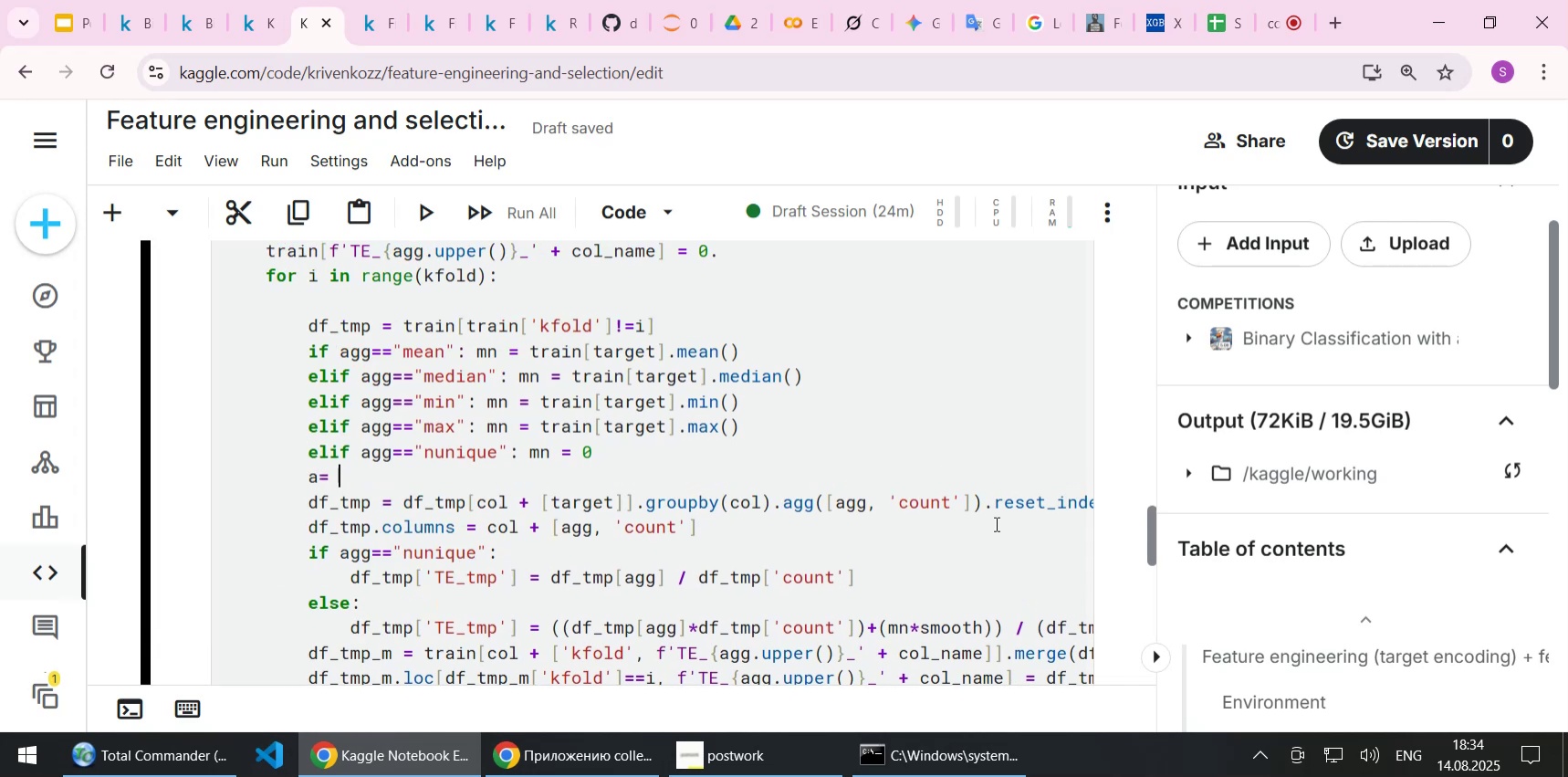 
key(B)
 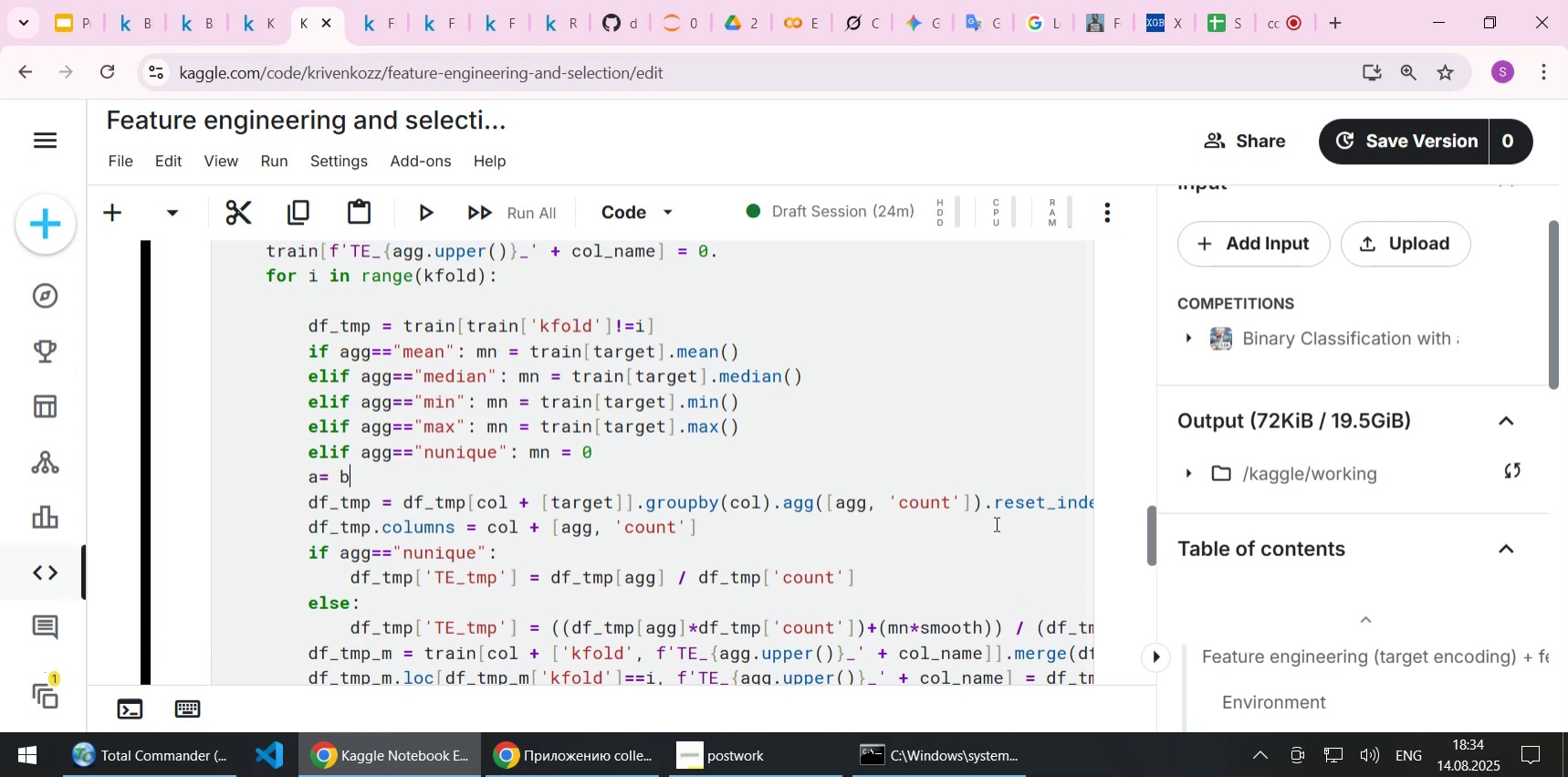 
key(Shift+ShiftLeft)
 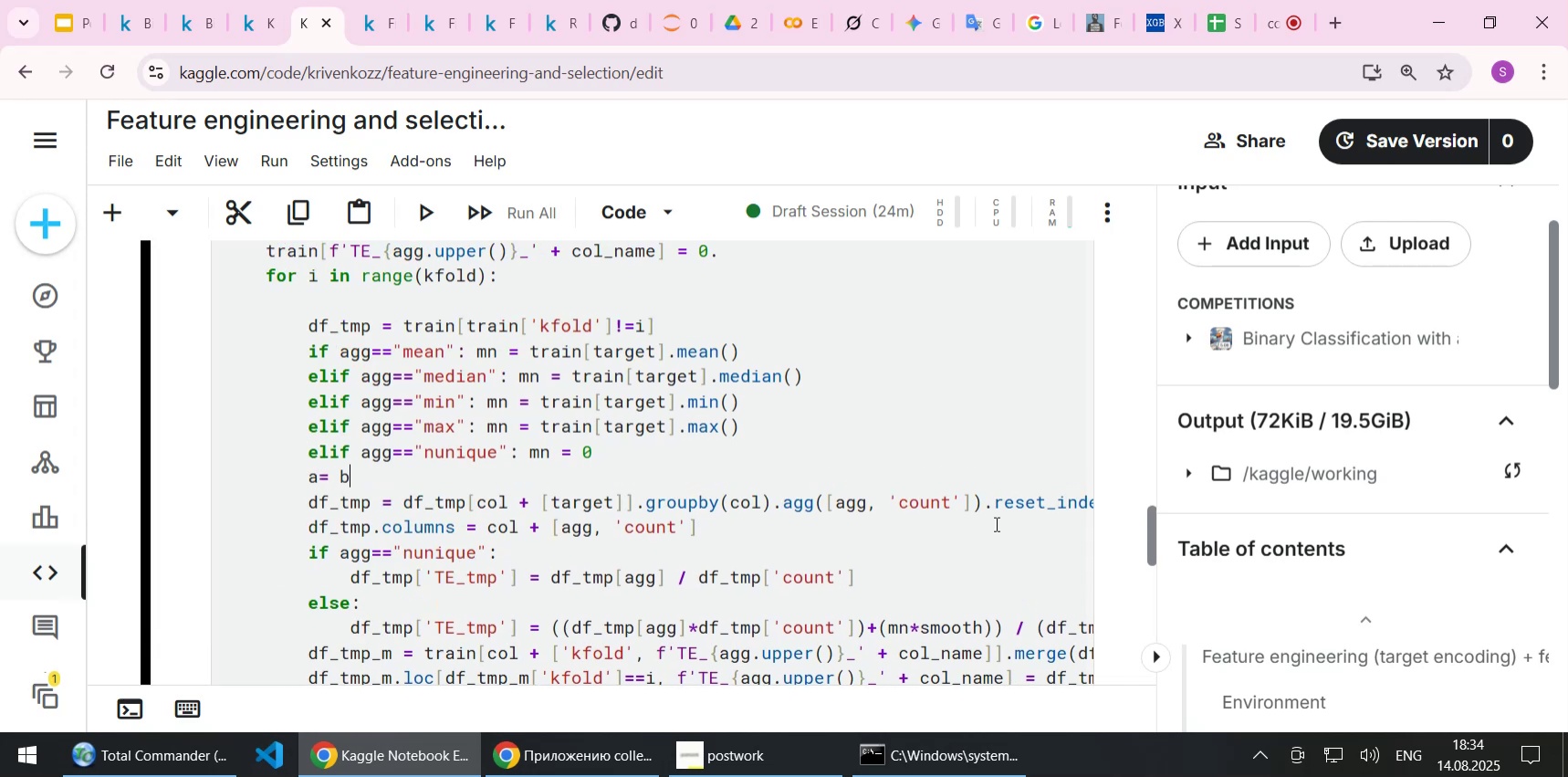 
key(Shift+Enter)
 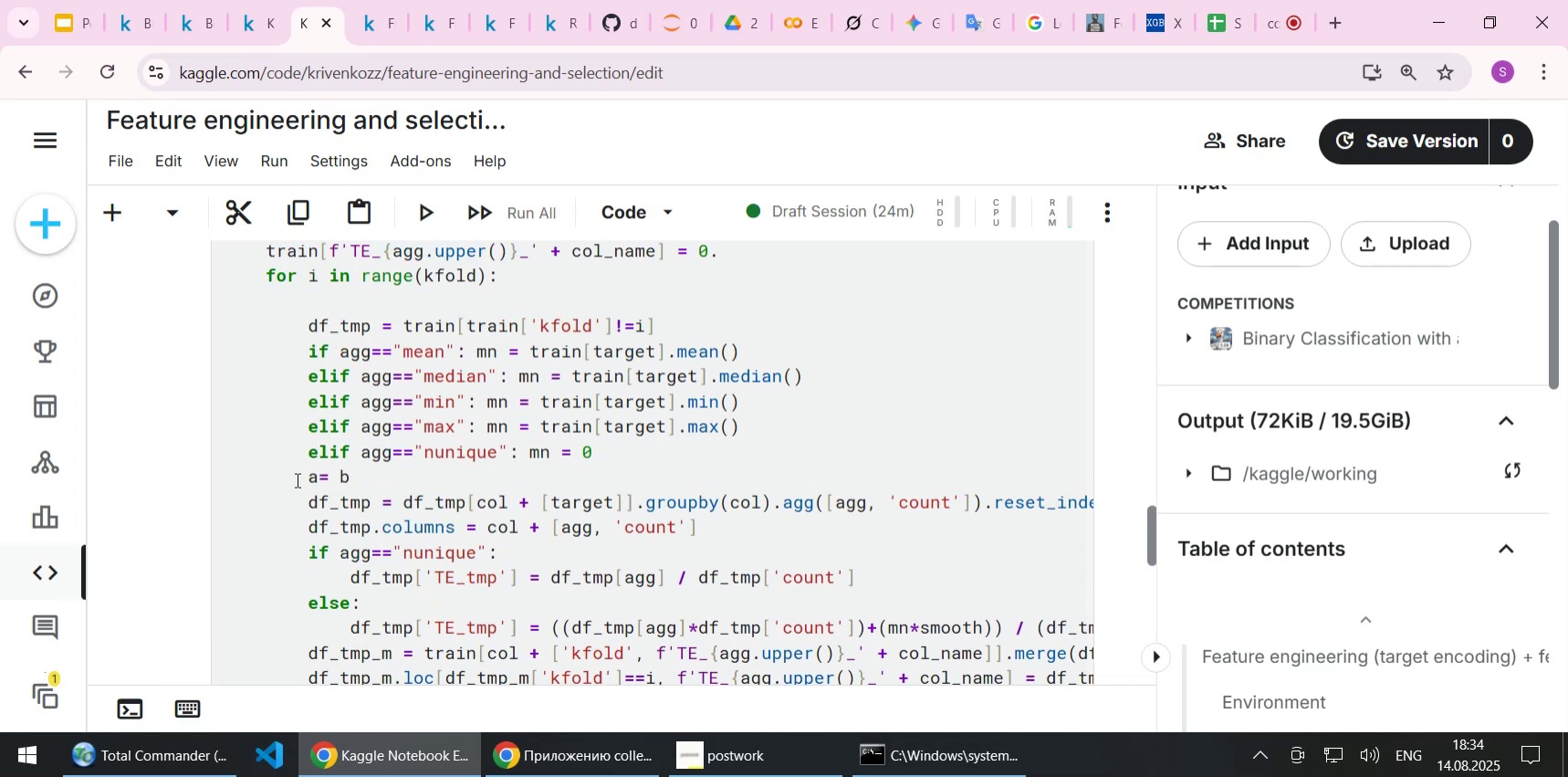 
left_click([321, 477])
 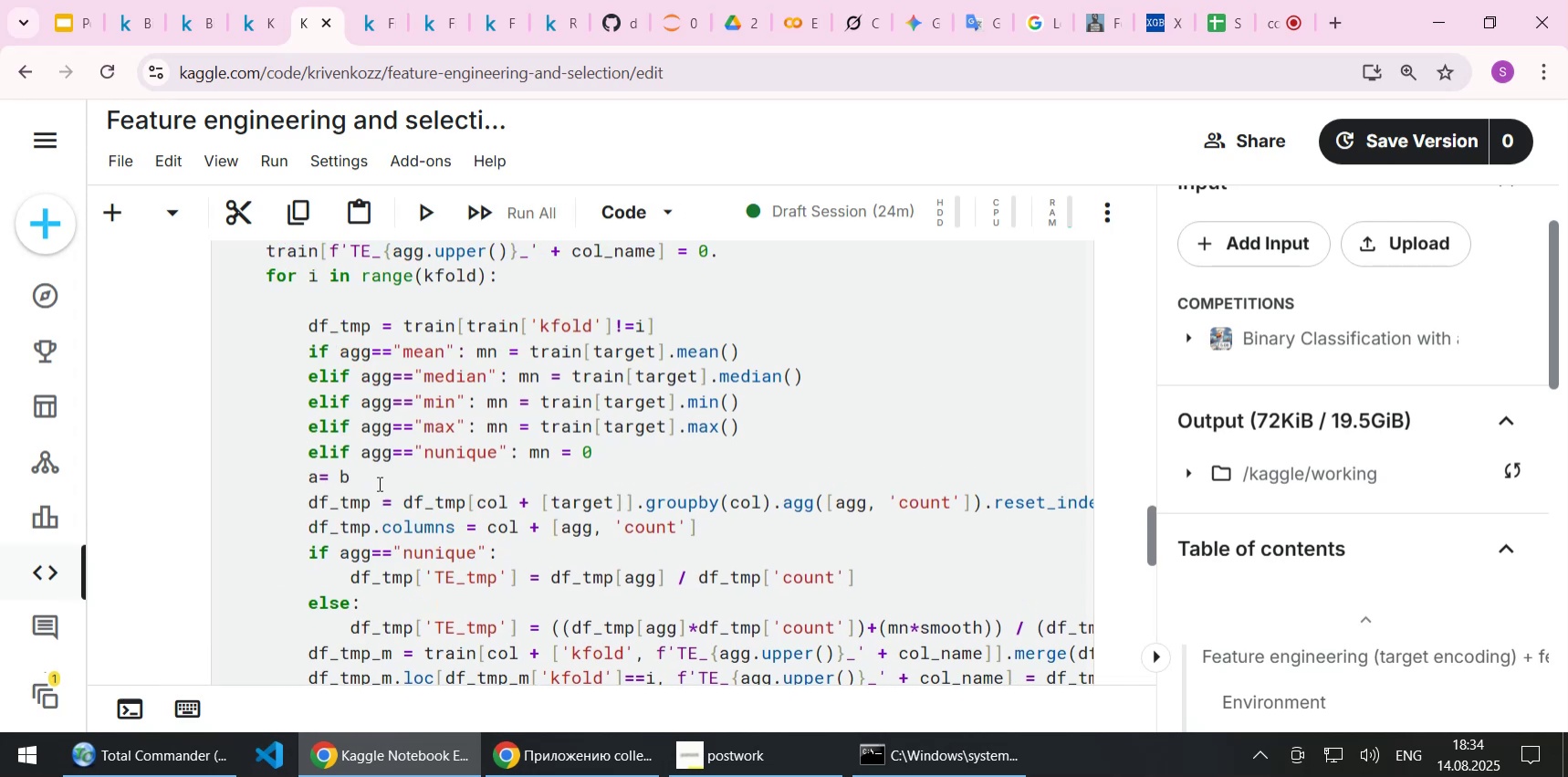 
key(Space)
 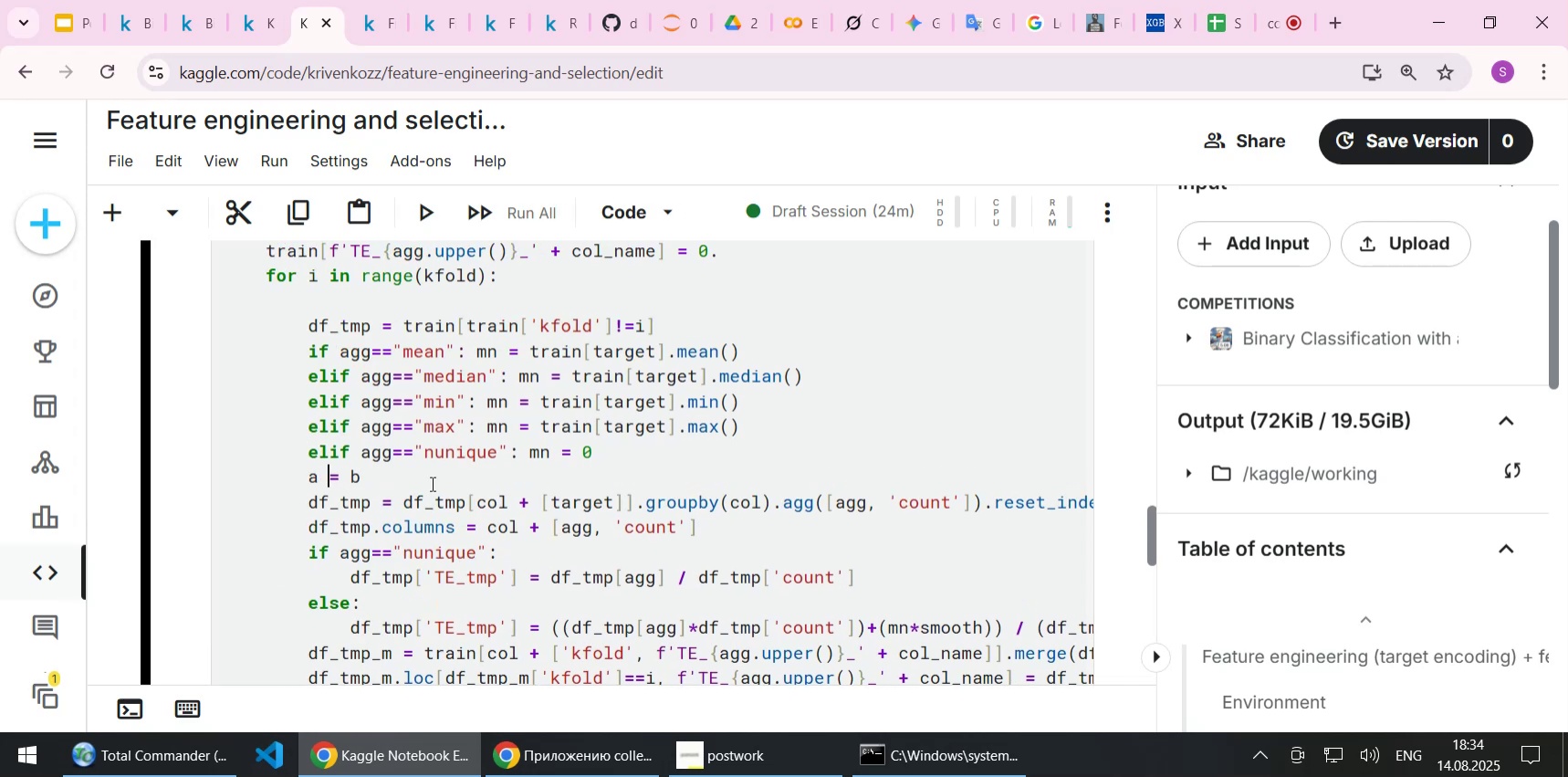 
key(Shift+Enter)
 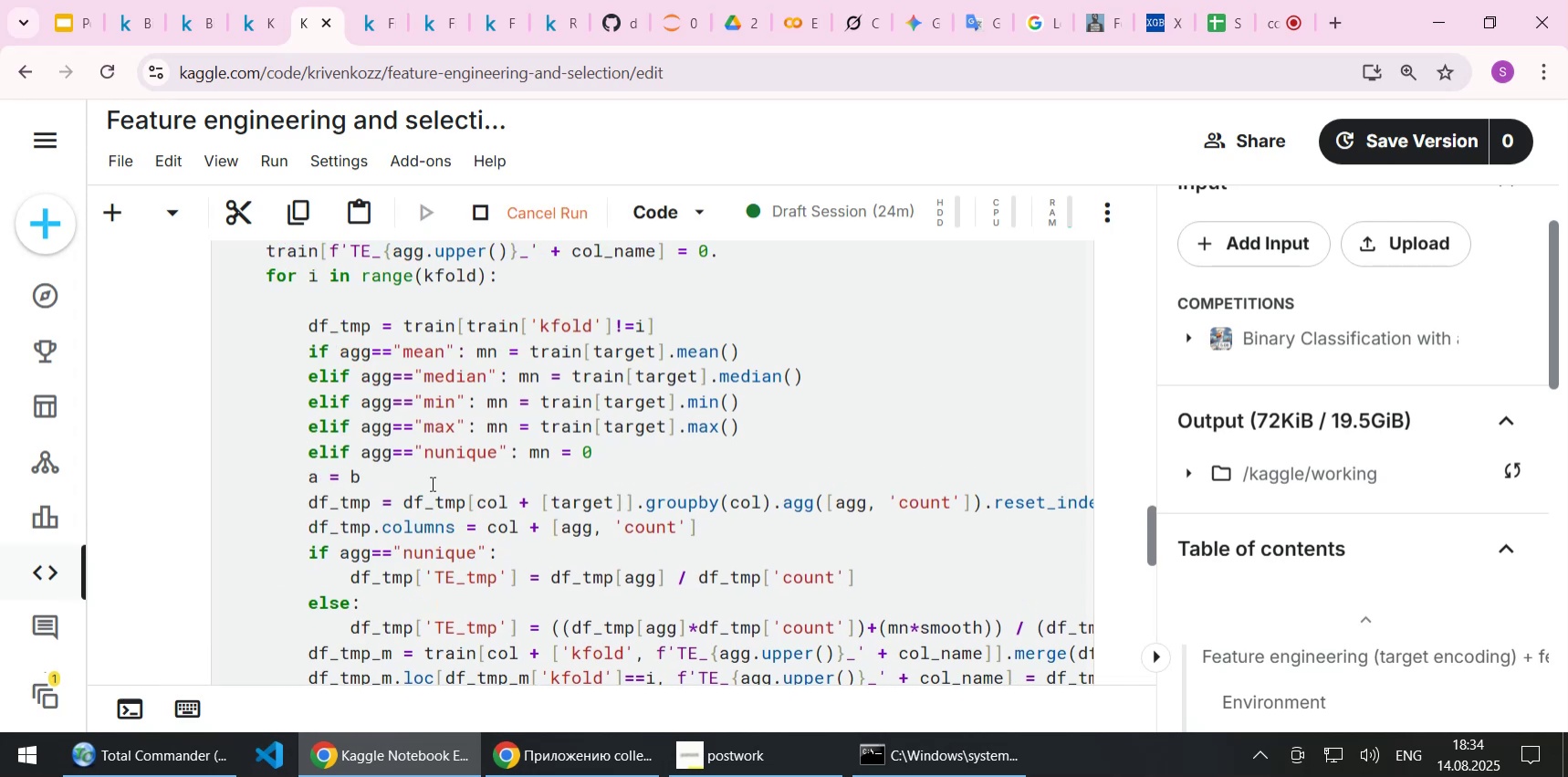 
scroll: coordinate [431, 483], scroll_direction: down, amount: 20.0
 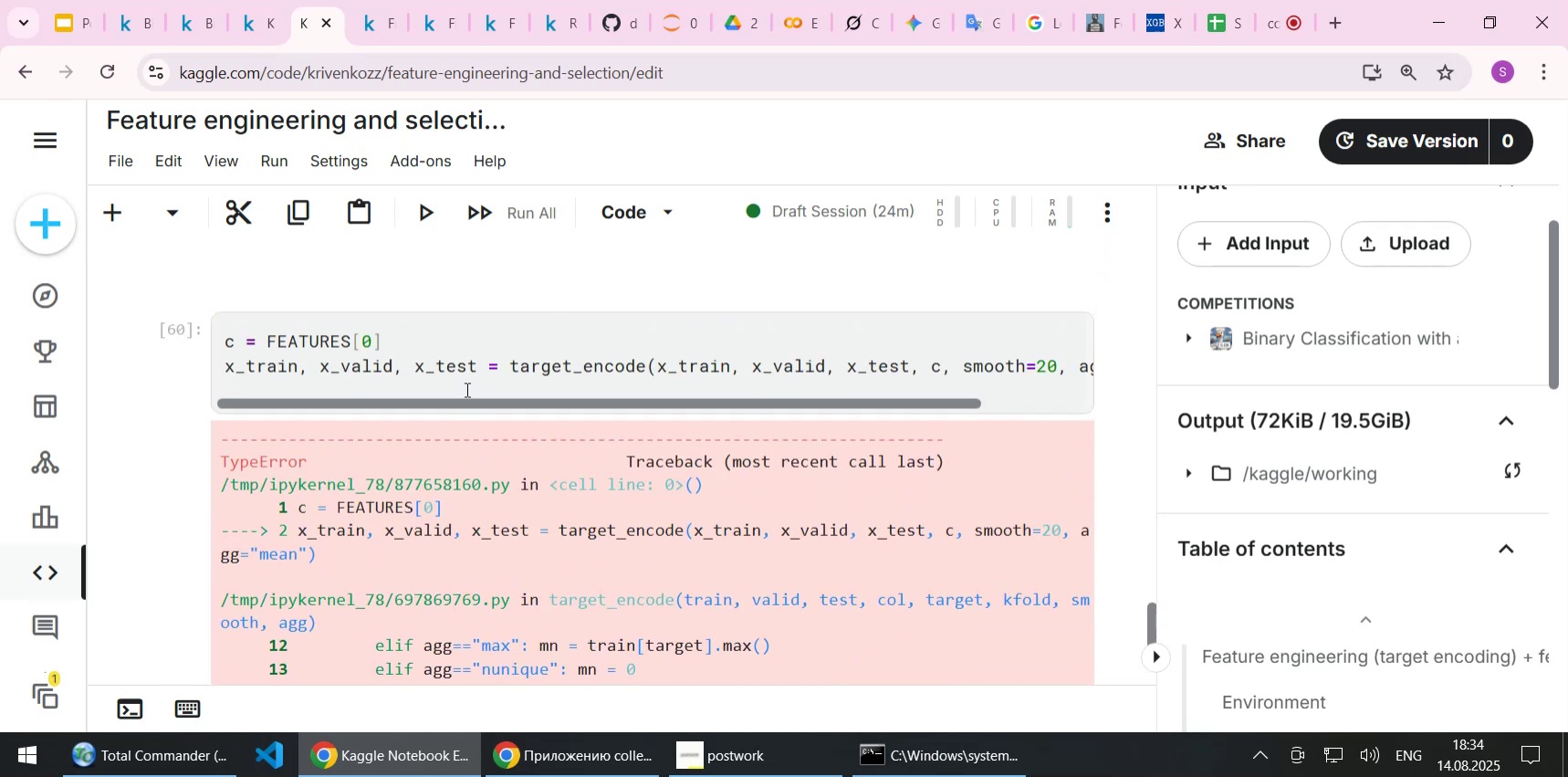 
left_click([465, 385])
 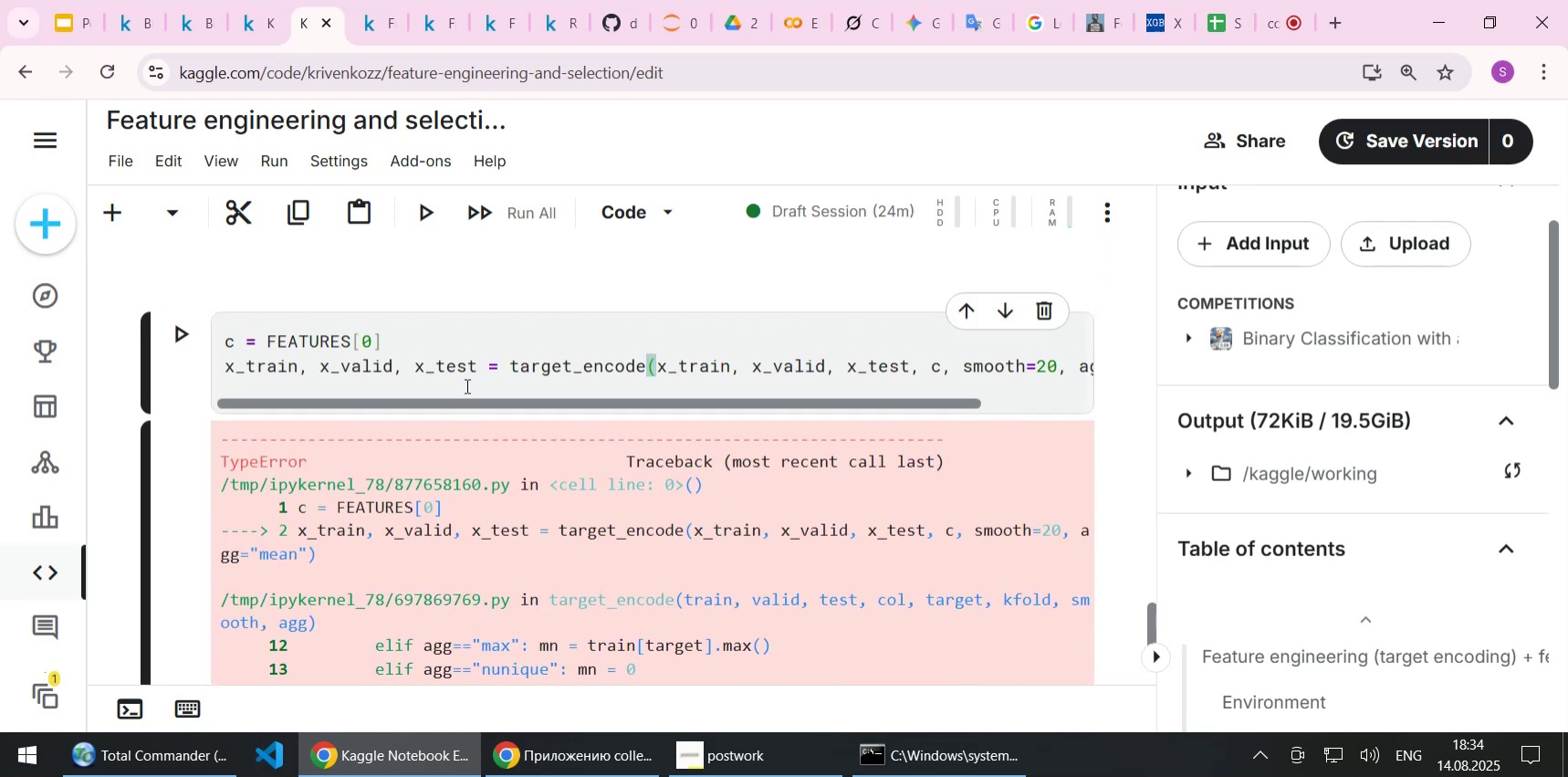 
key(Shift+Enter)
 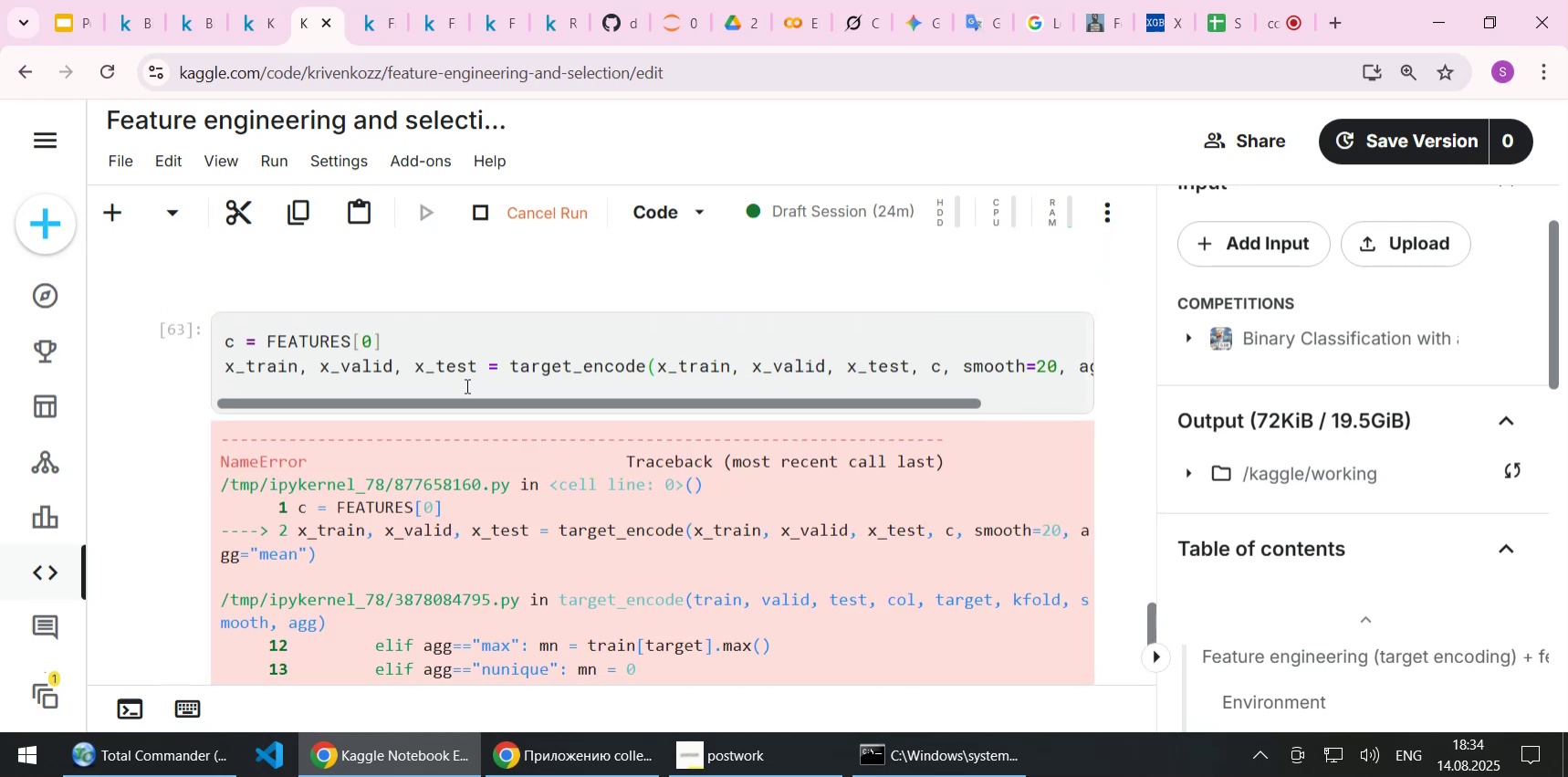 
scroll: coordinate [523, 476], scroll_direction: down, amount: 2.0
 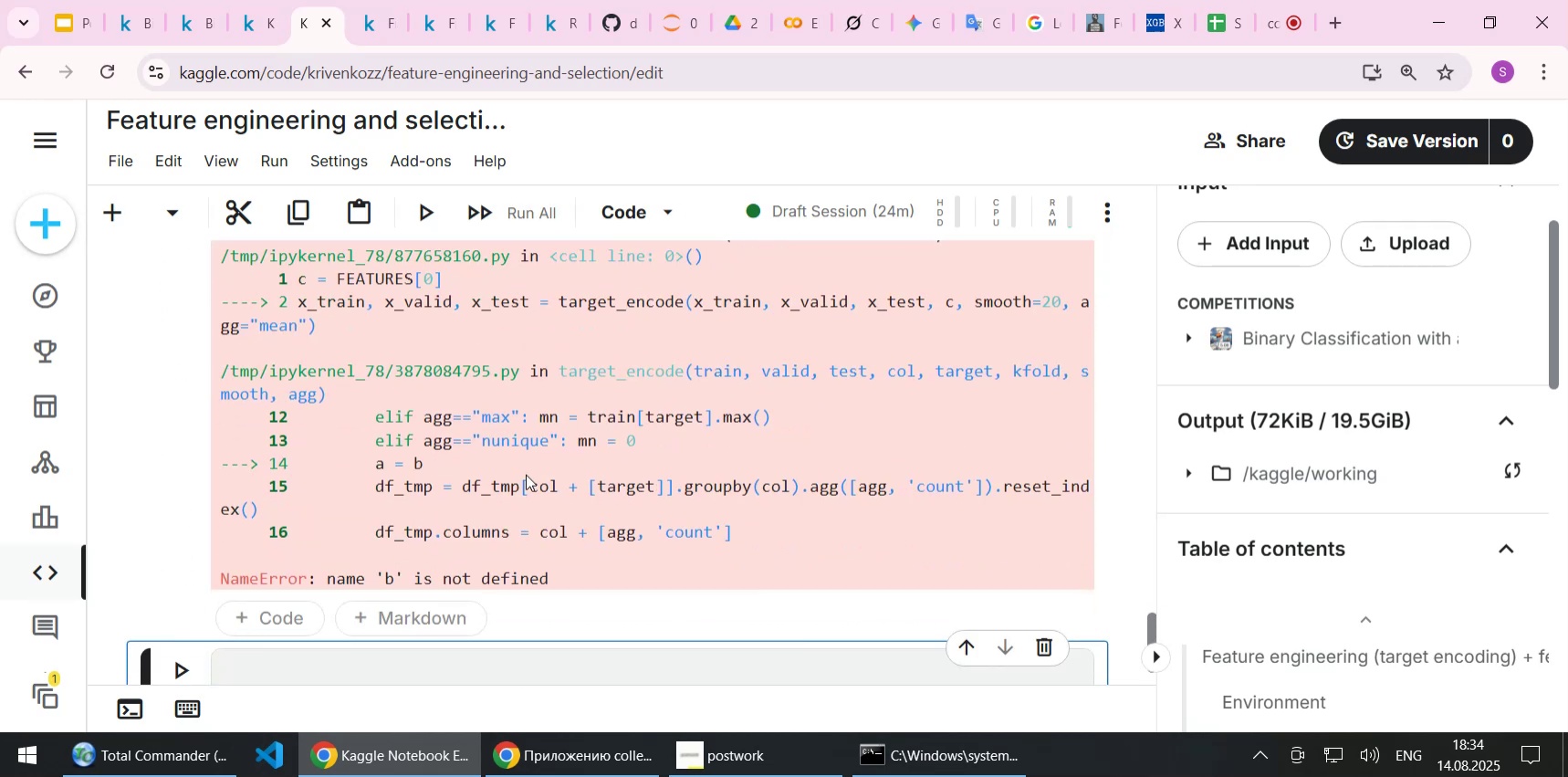 
scroll: coordinate [526, 474], scroll_direction: up, amount: 20.0
 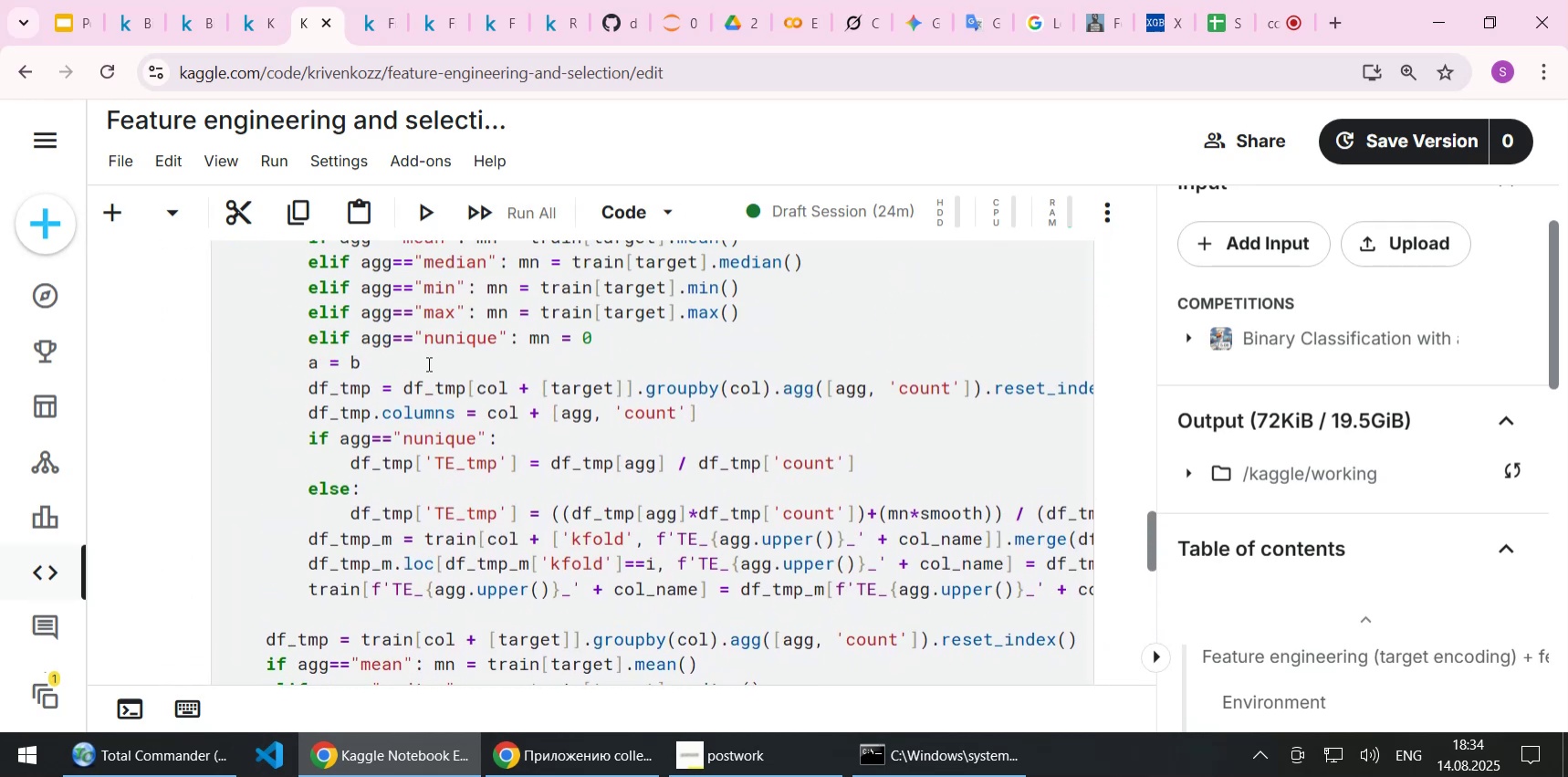 
left_click([427, 363])
 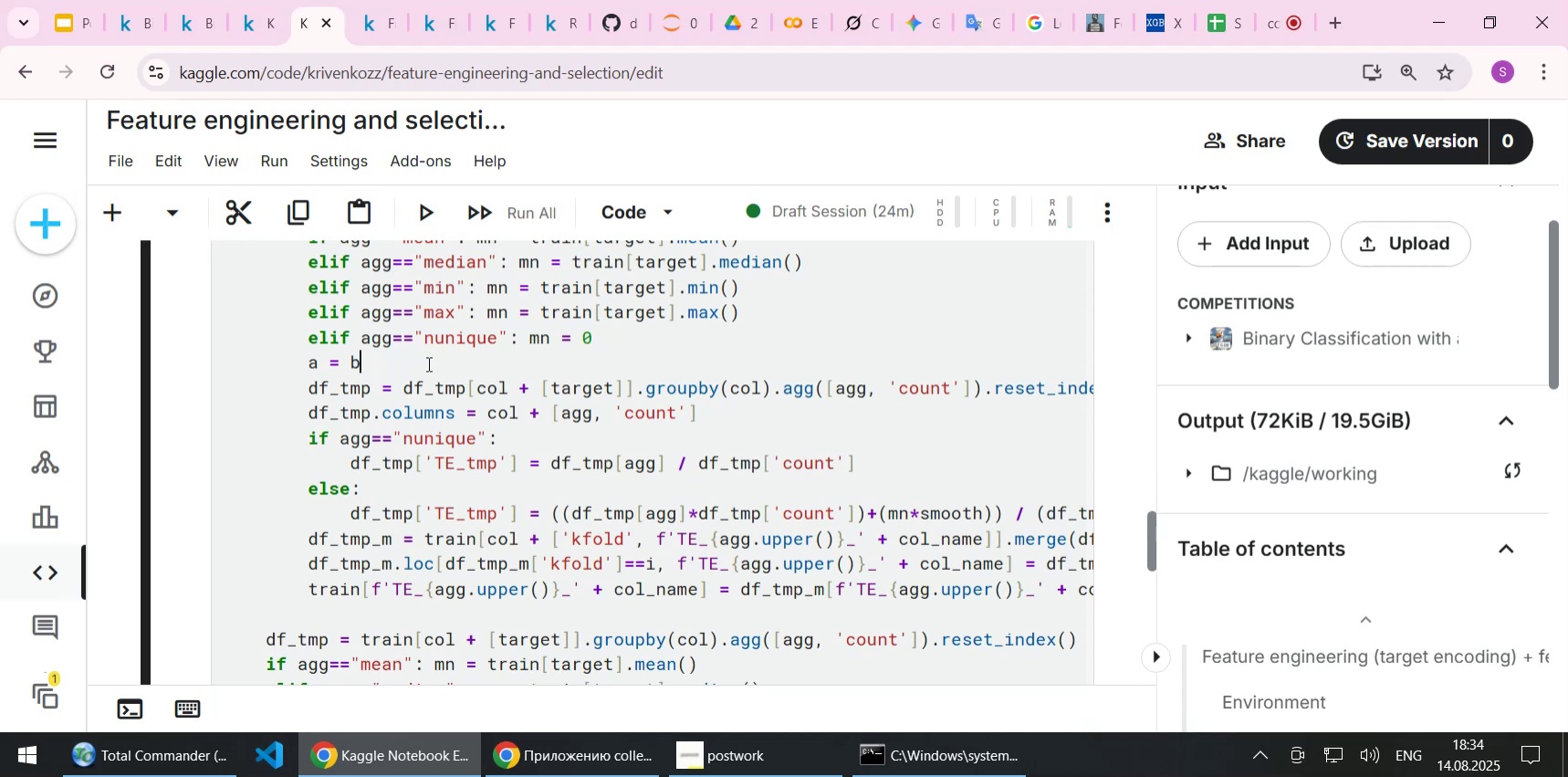 
key(Shift+Home)
 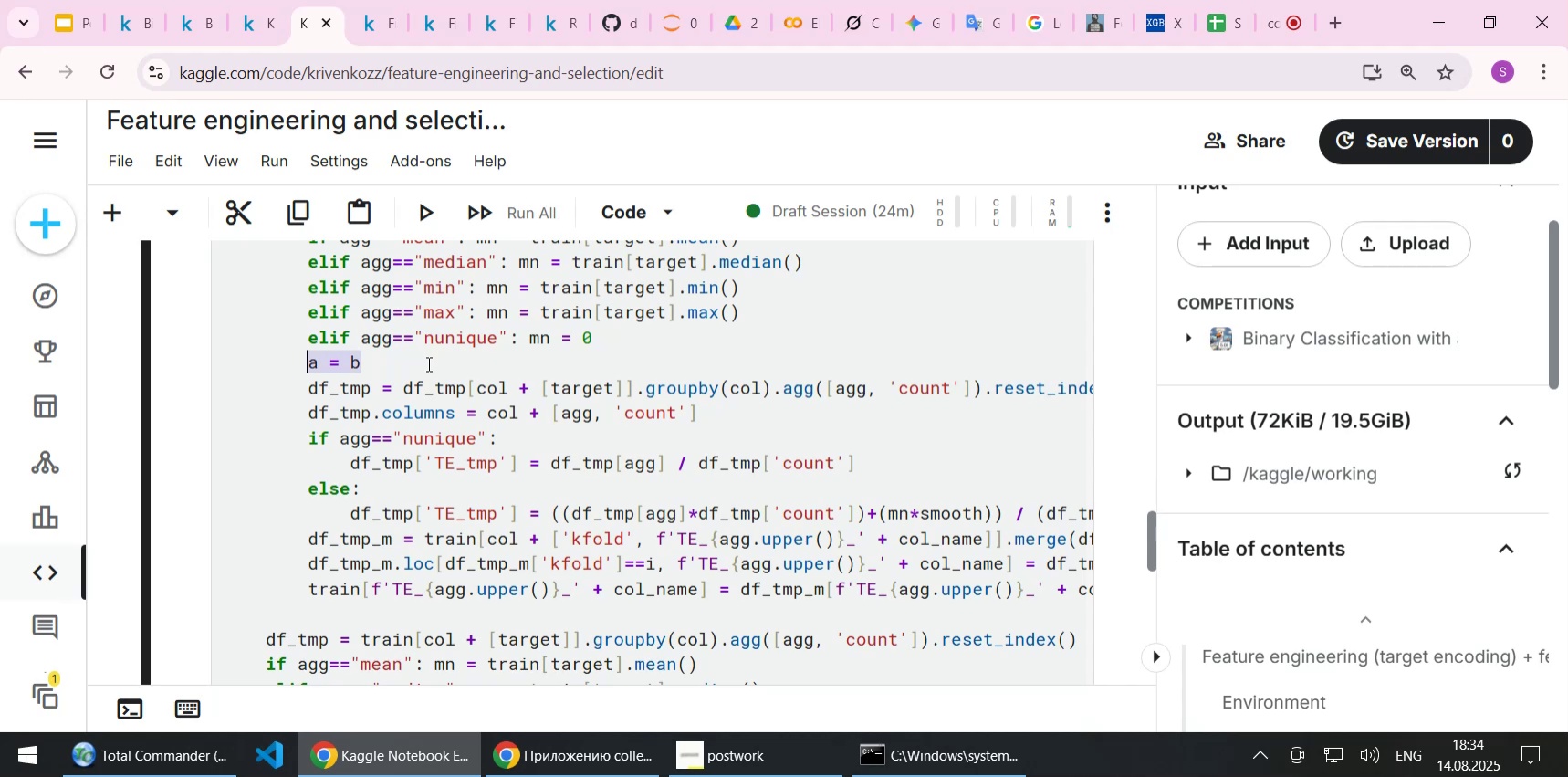 
key(Delete)
 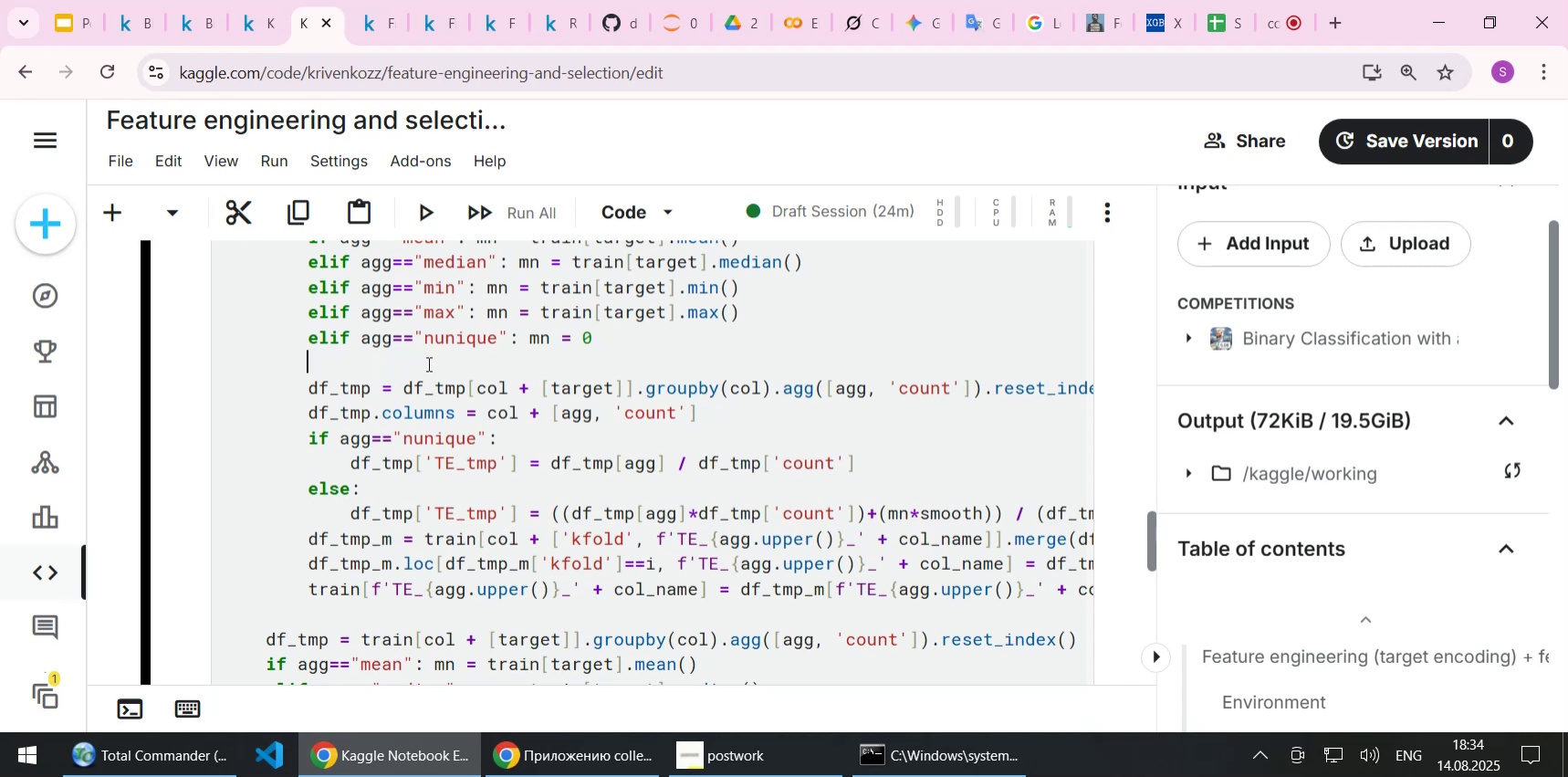 
key(Home)
 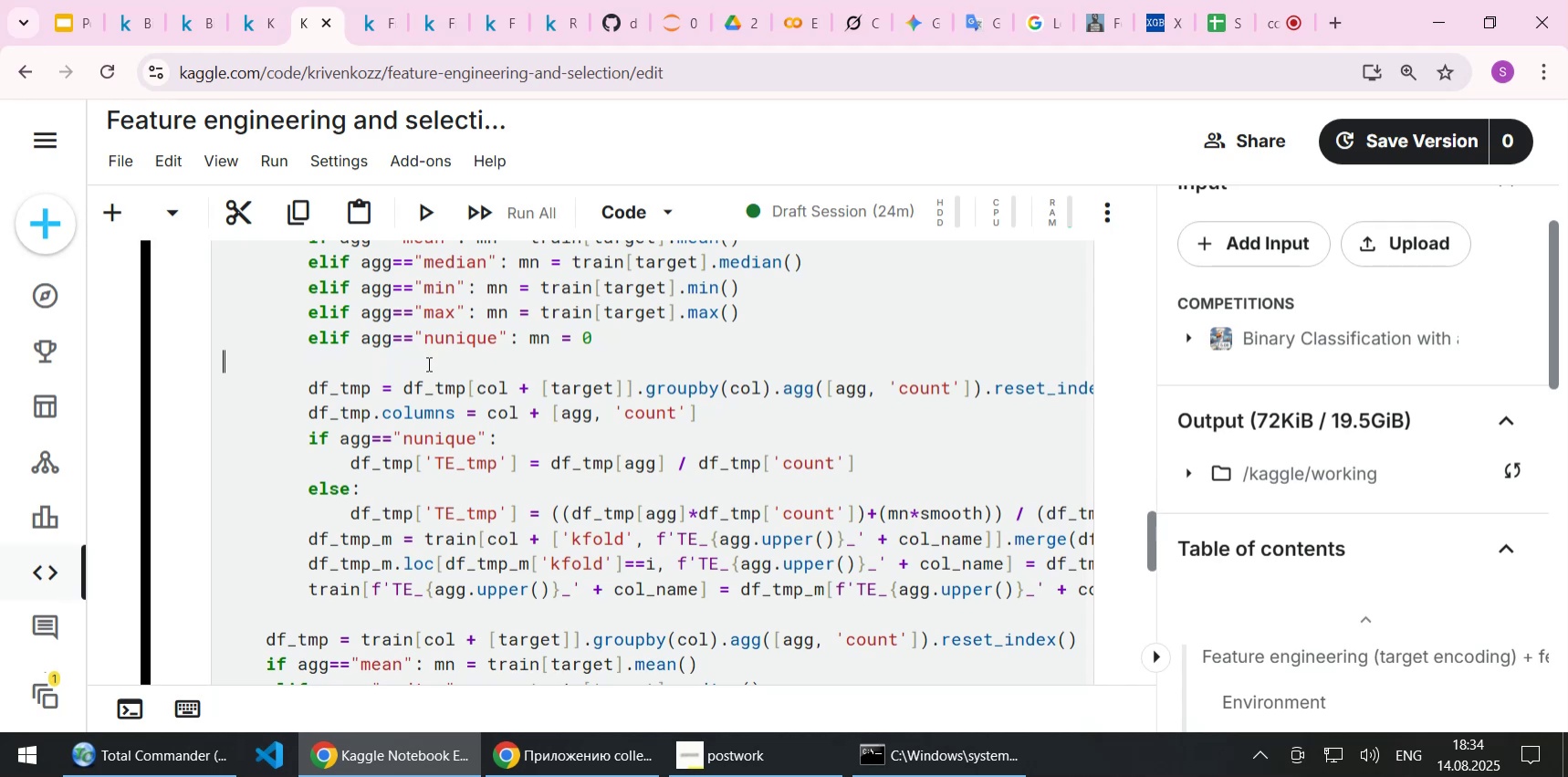 
key(Backspace)
 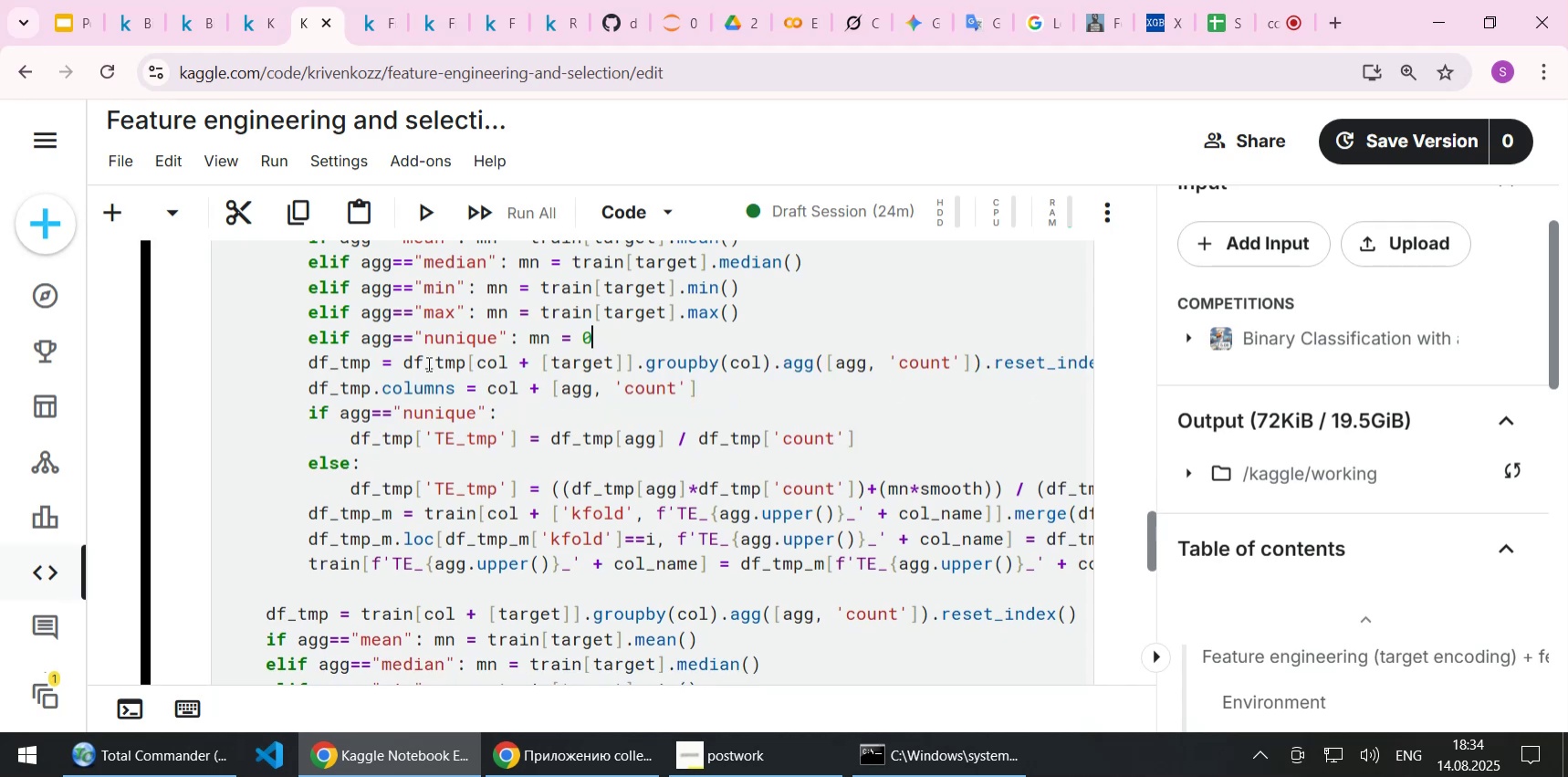 
key(ArrowDown)
 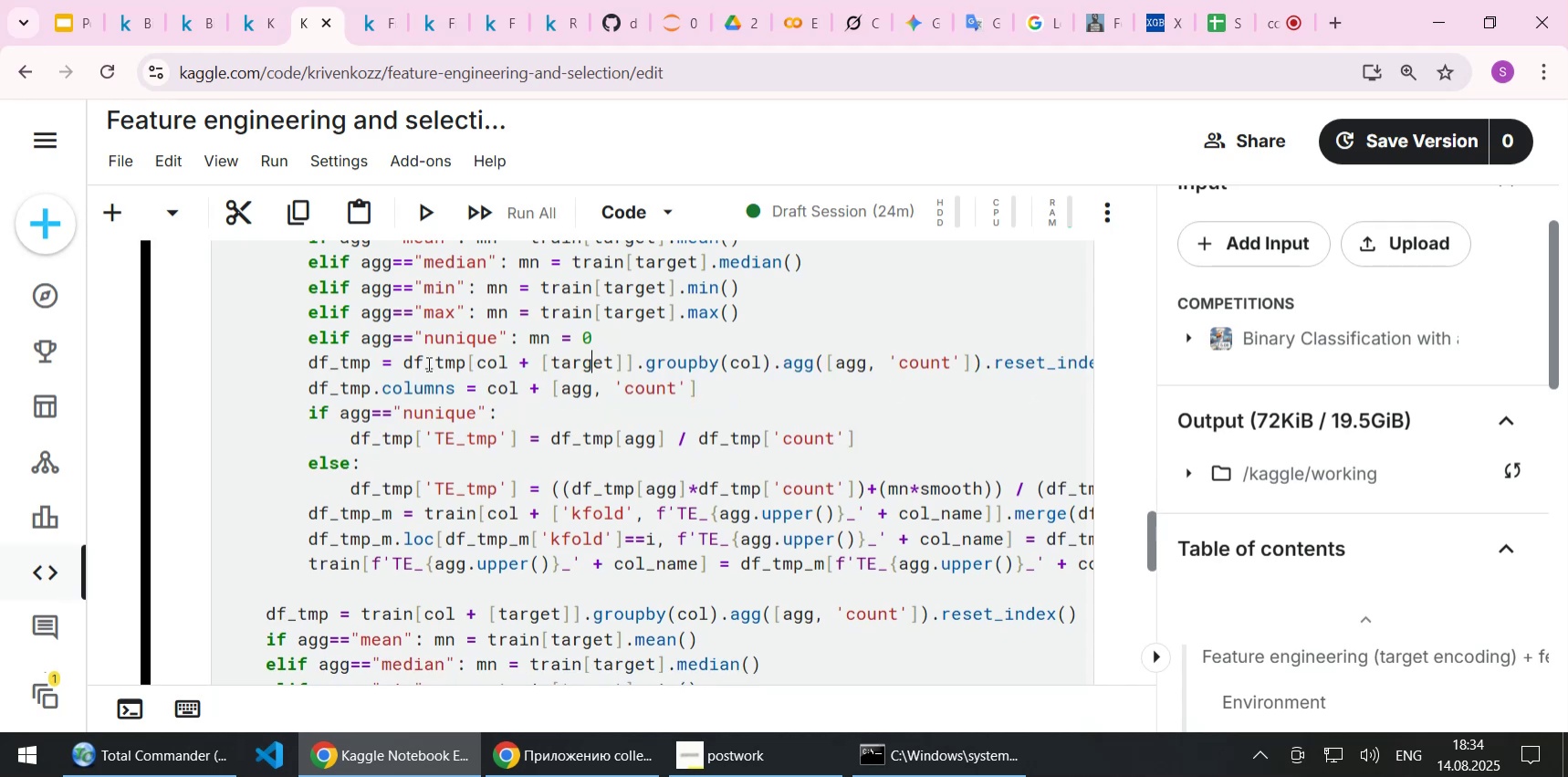 
wait(5.28)
 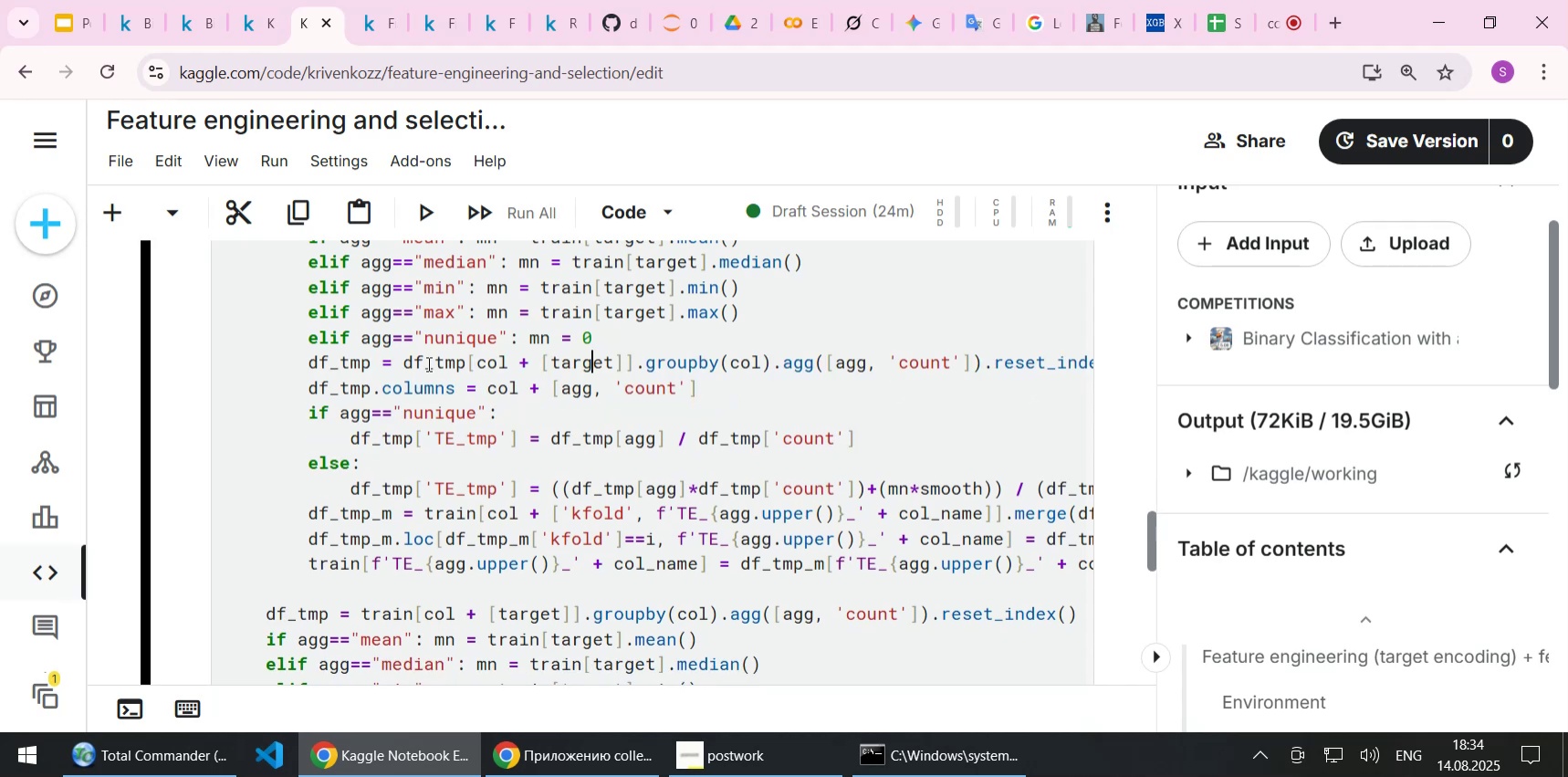 
scroll: coordinate [532, 415], scroll_direction: up, amount: 2.0
 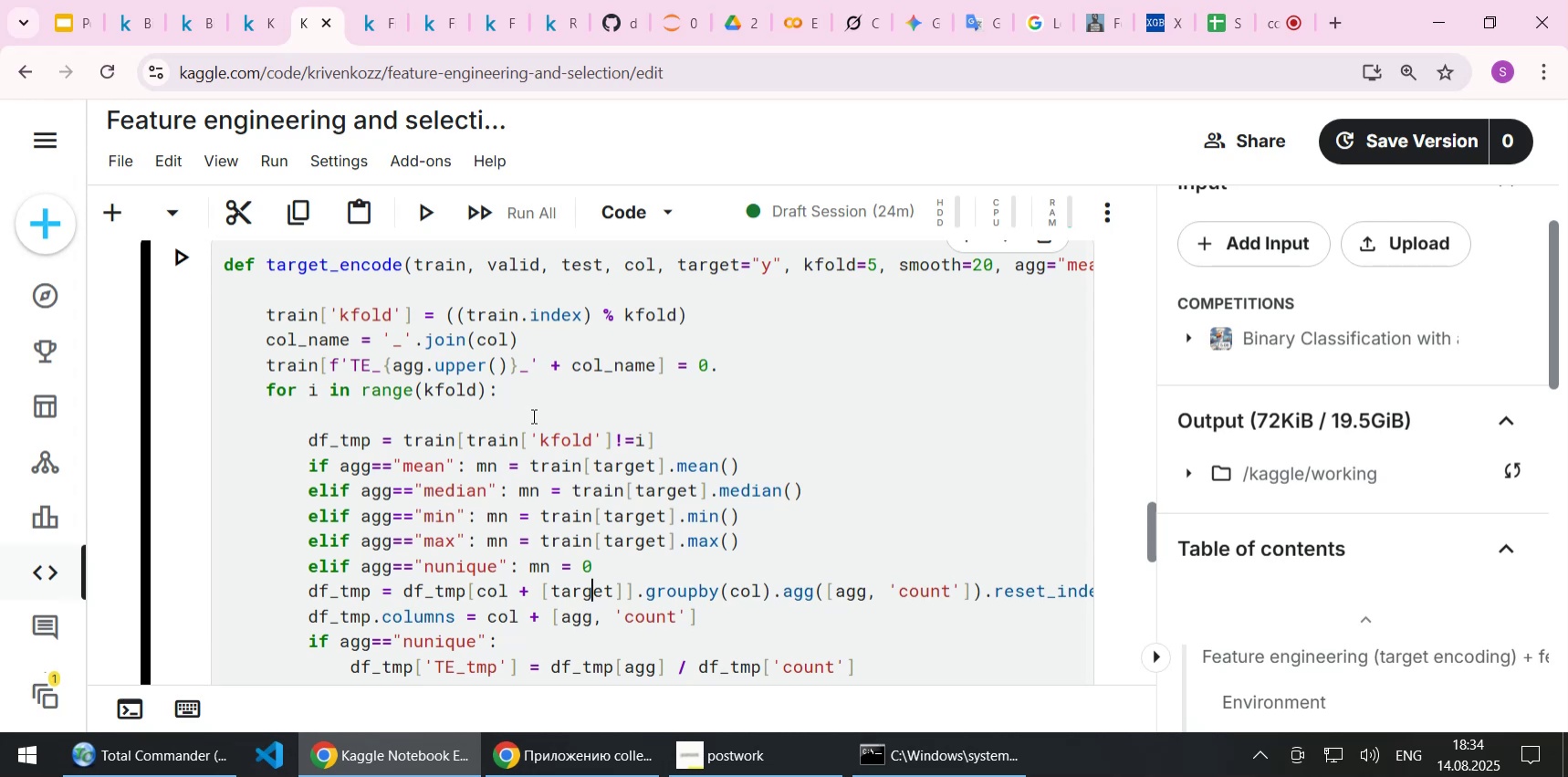 
wait(5.74)
 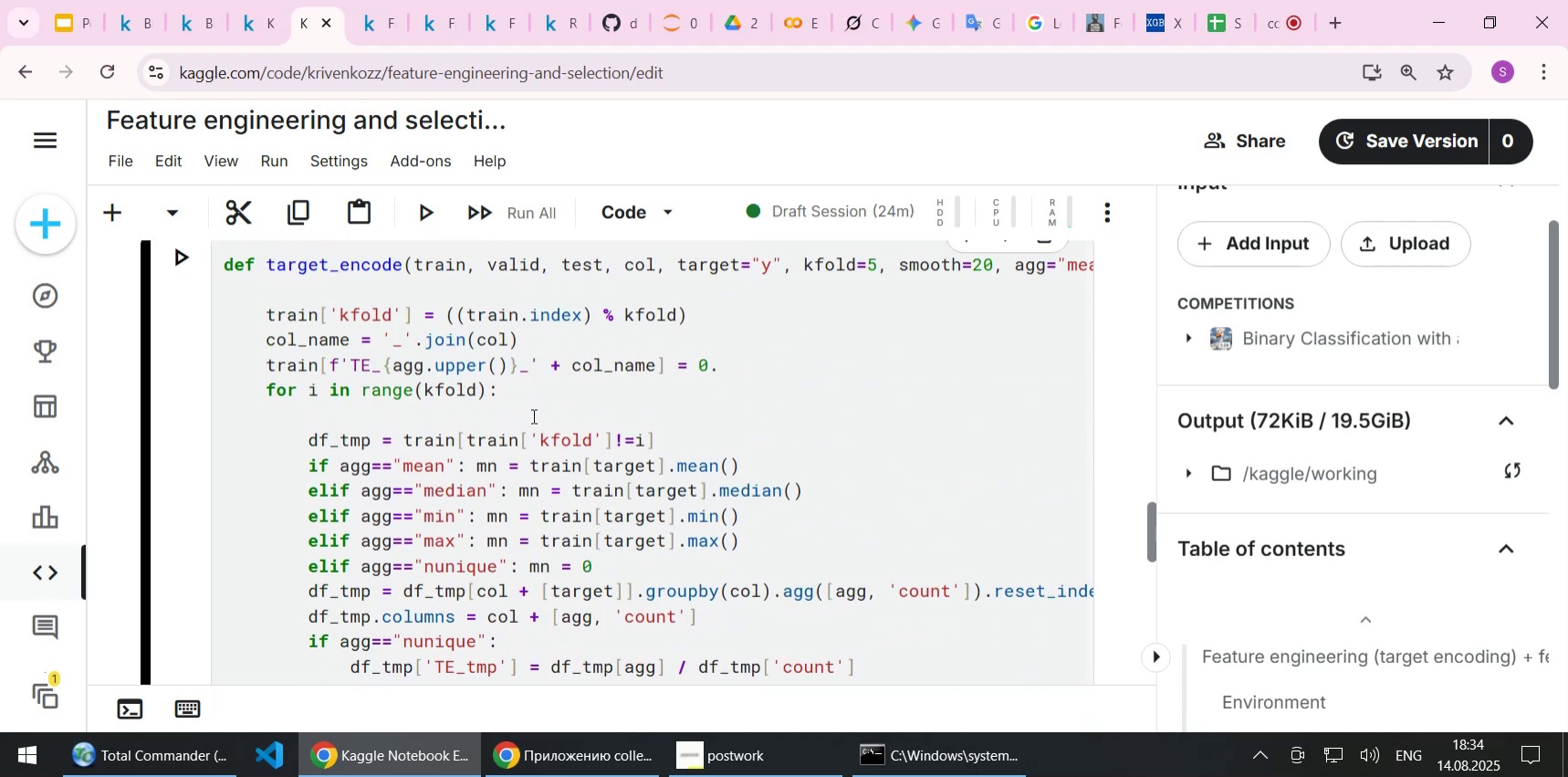 
scroll: coordinate [532, 415], scroll_direction: up, amount: 1.0
 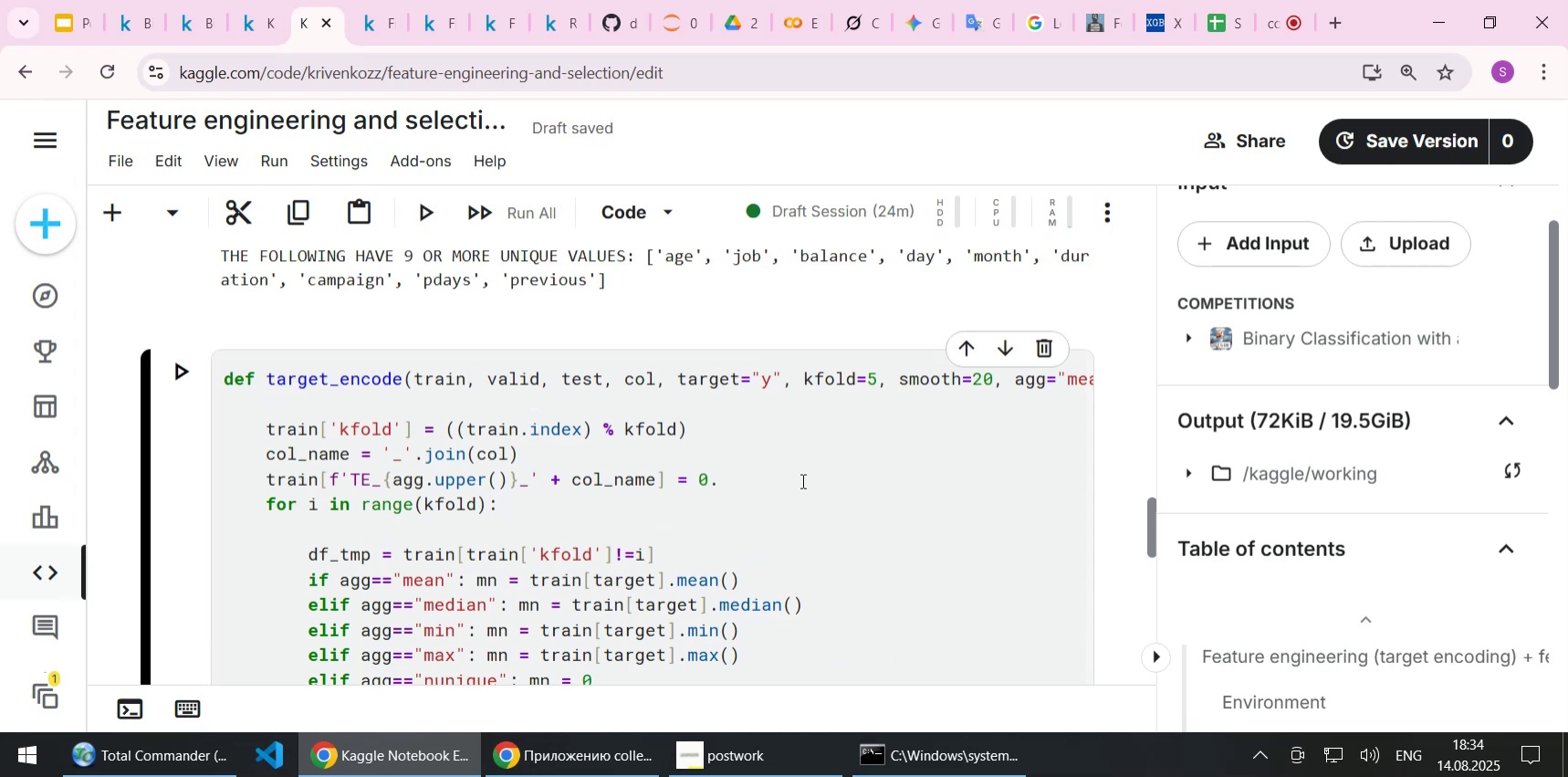 
wait(5.38)
 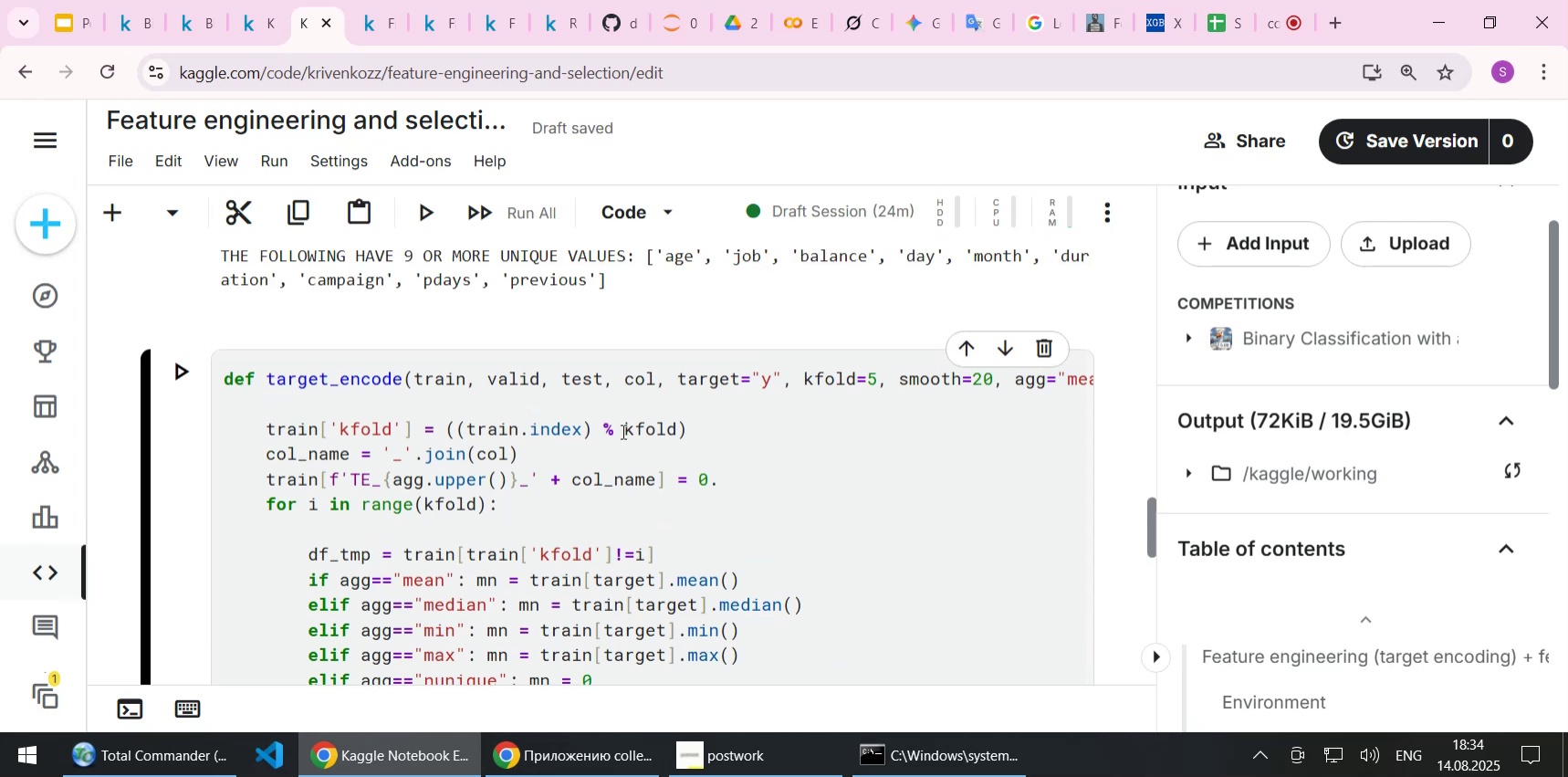 
scroll: coordinate [801, 480], scroll_direction: down, amount: 1.0
 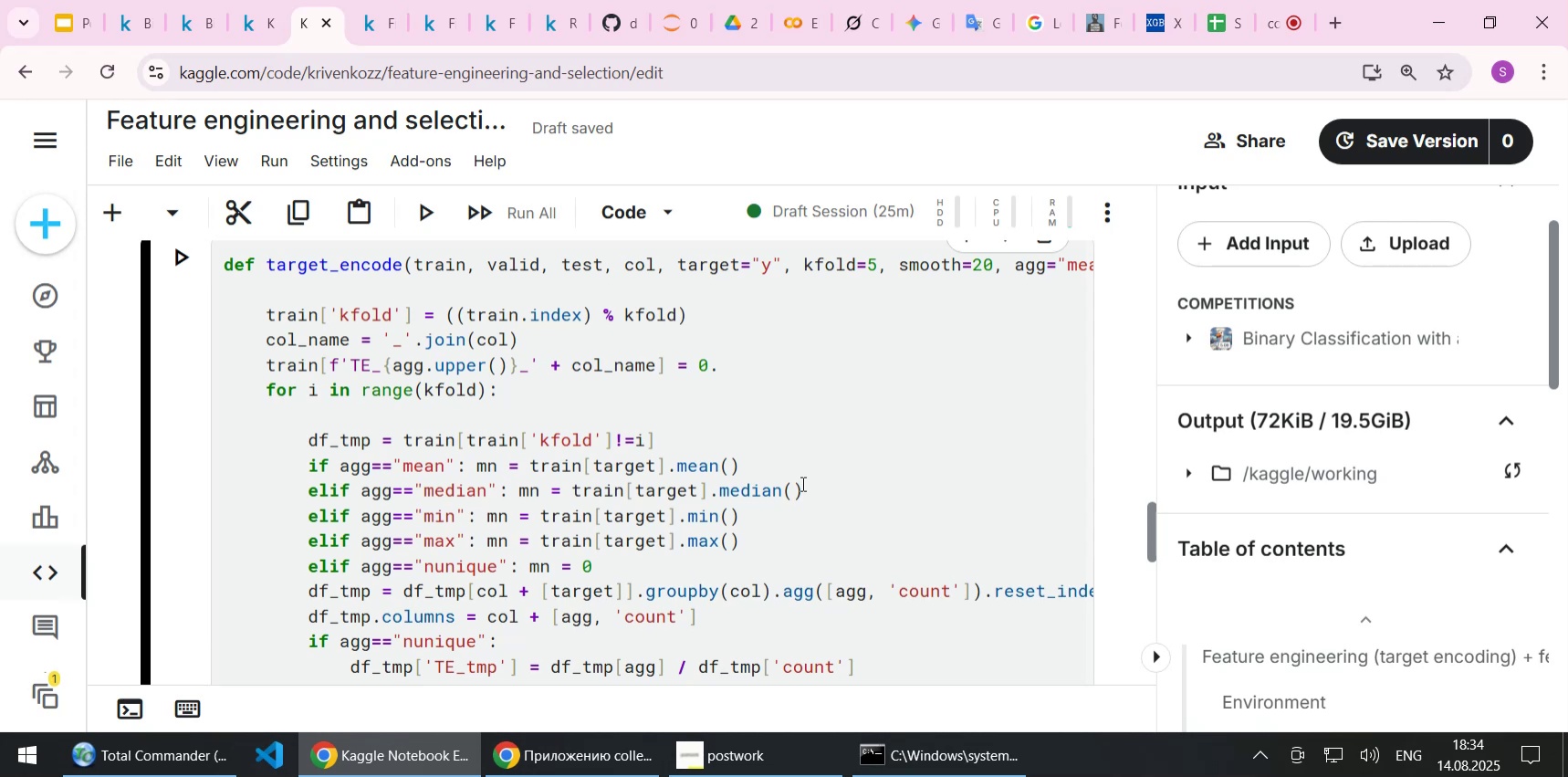 
wait(26.24)
 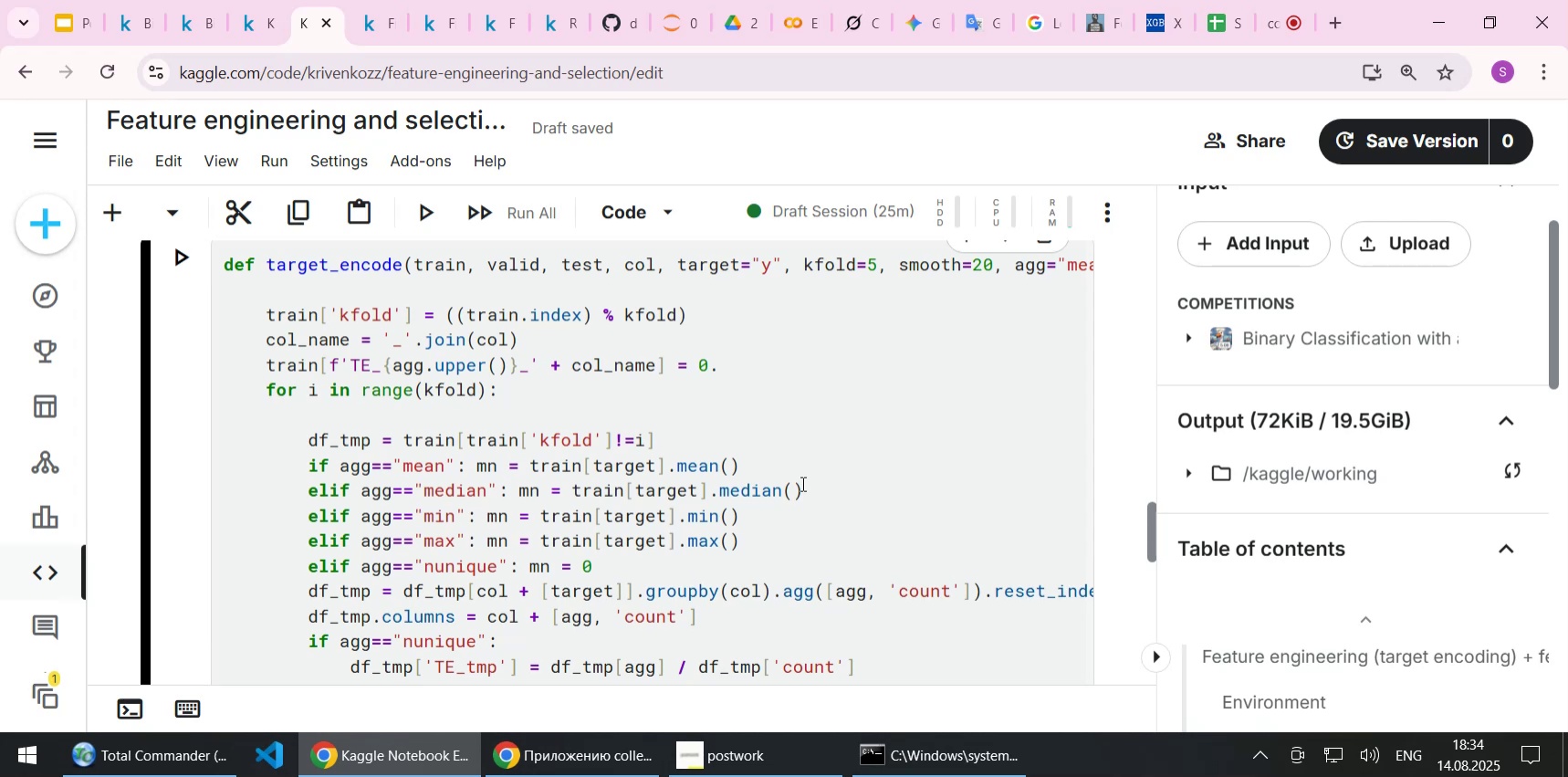 
scroll: coordinate [518, 469], scroll_direction: down, amount: 11.0
 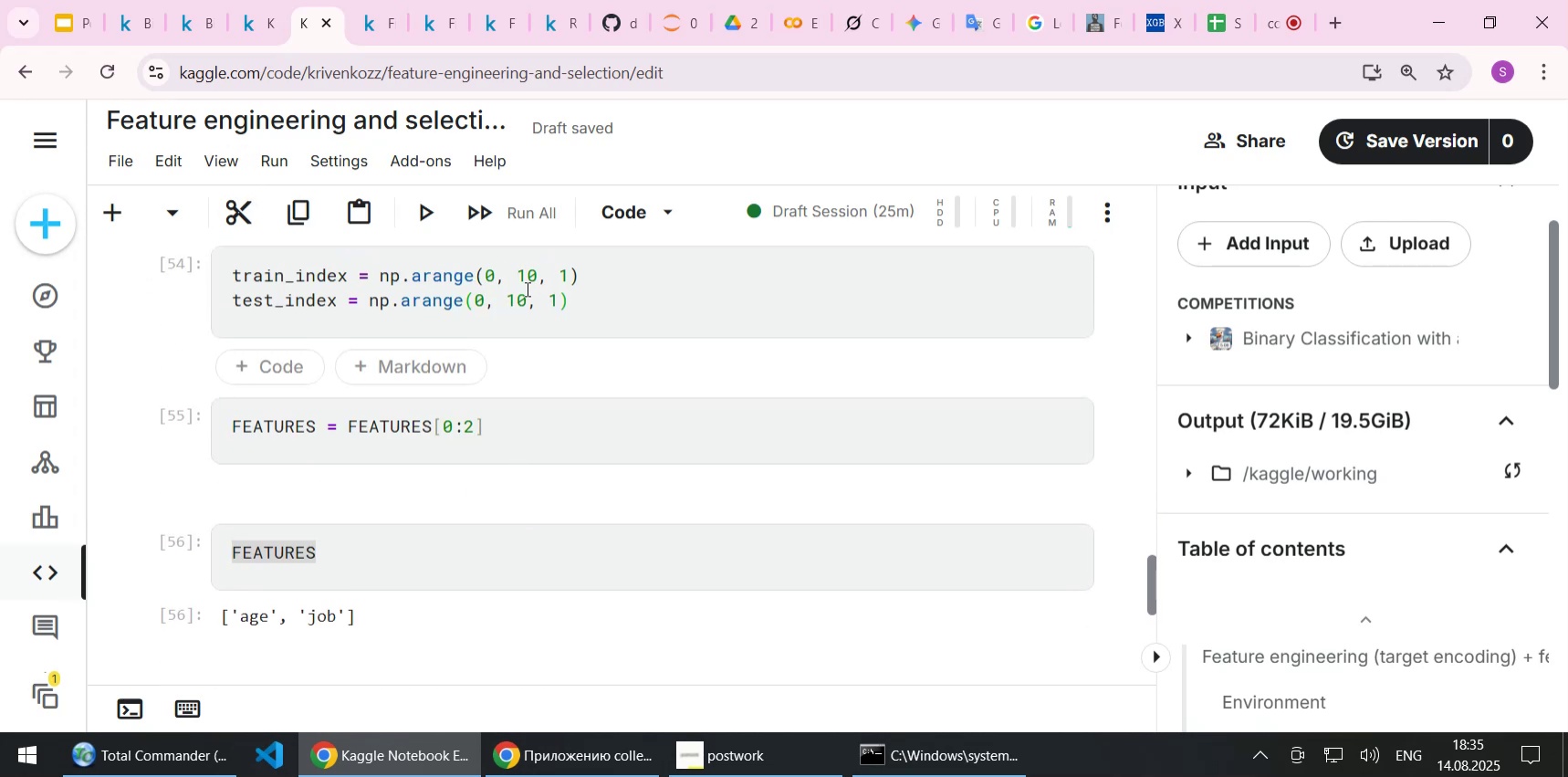 
left_click([530, 283])
 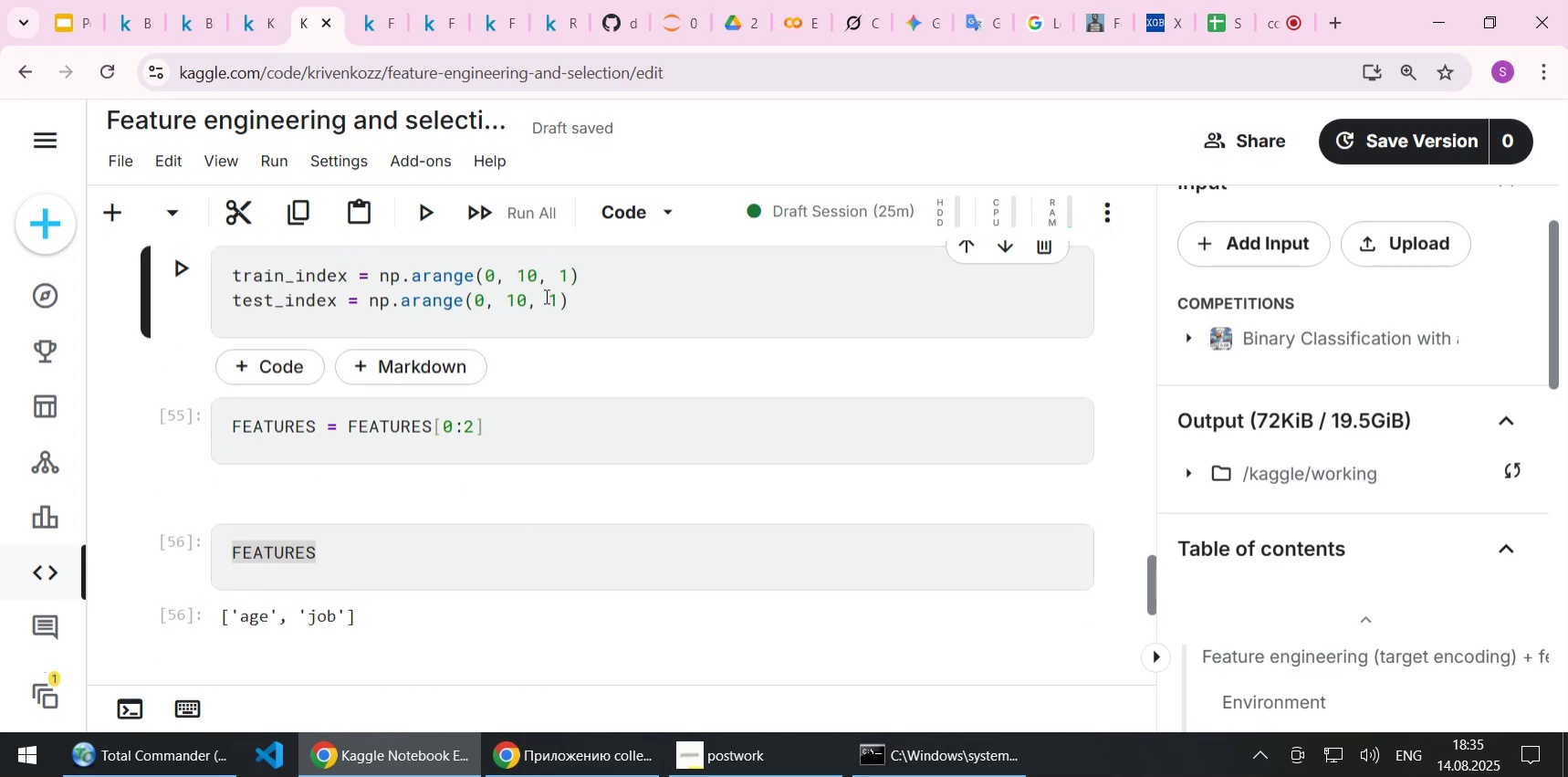 
key(Backspace)
 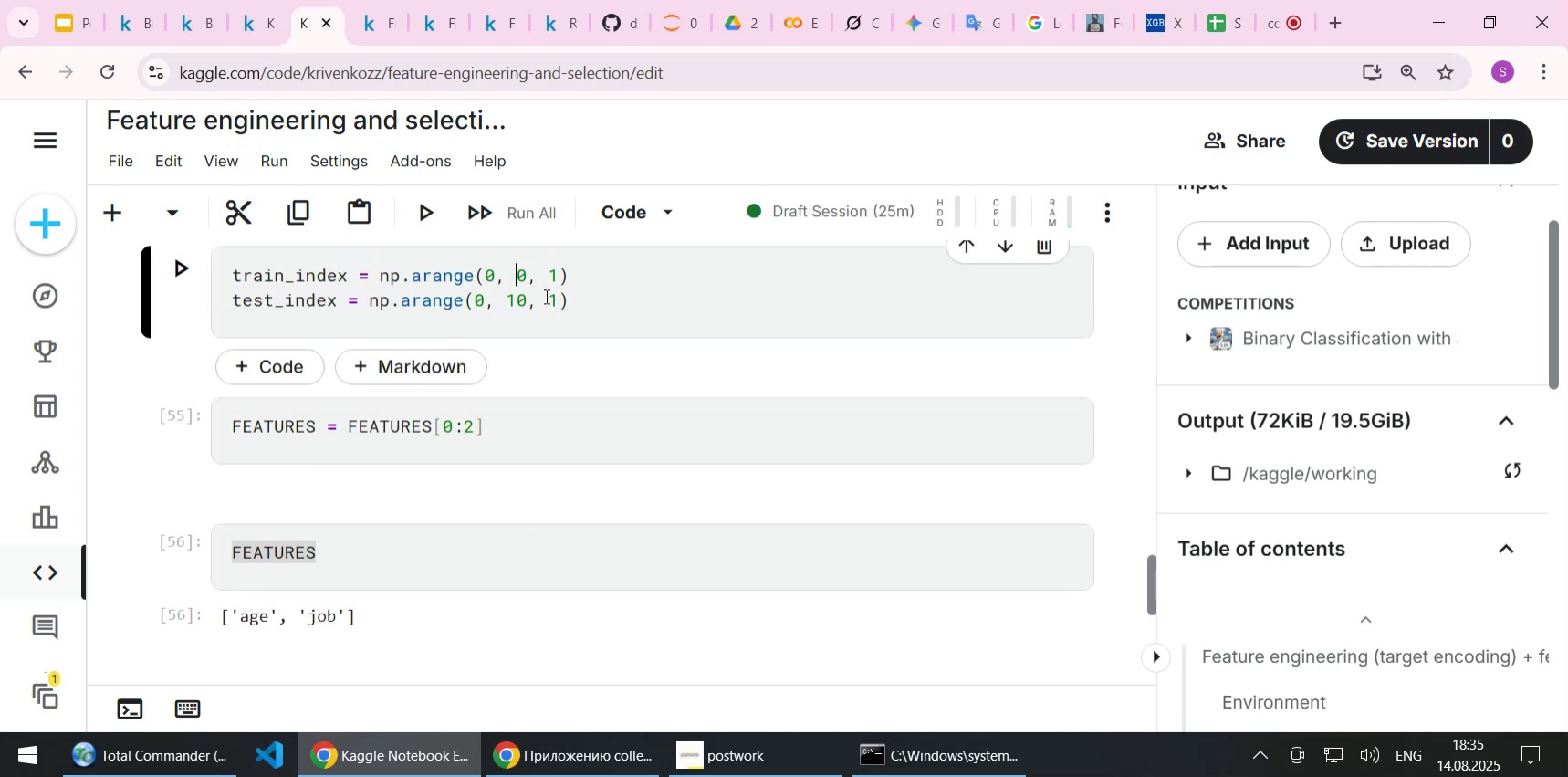 
key(2)
 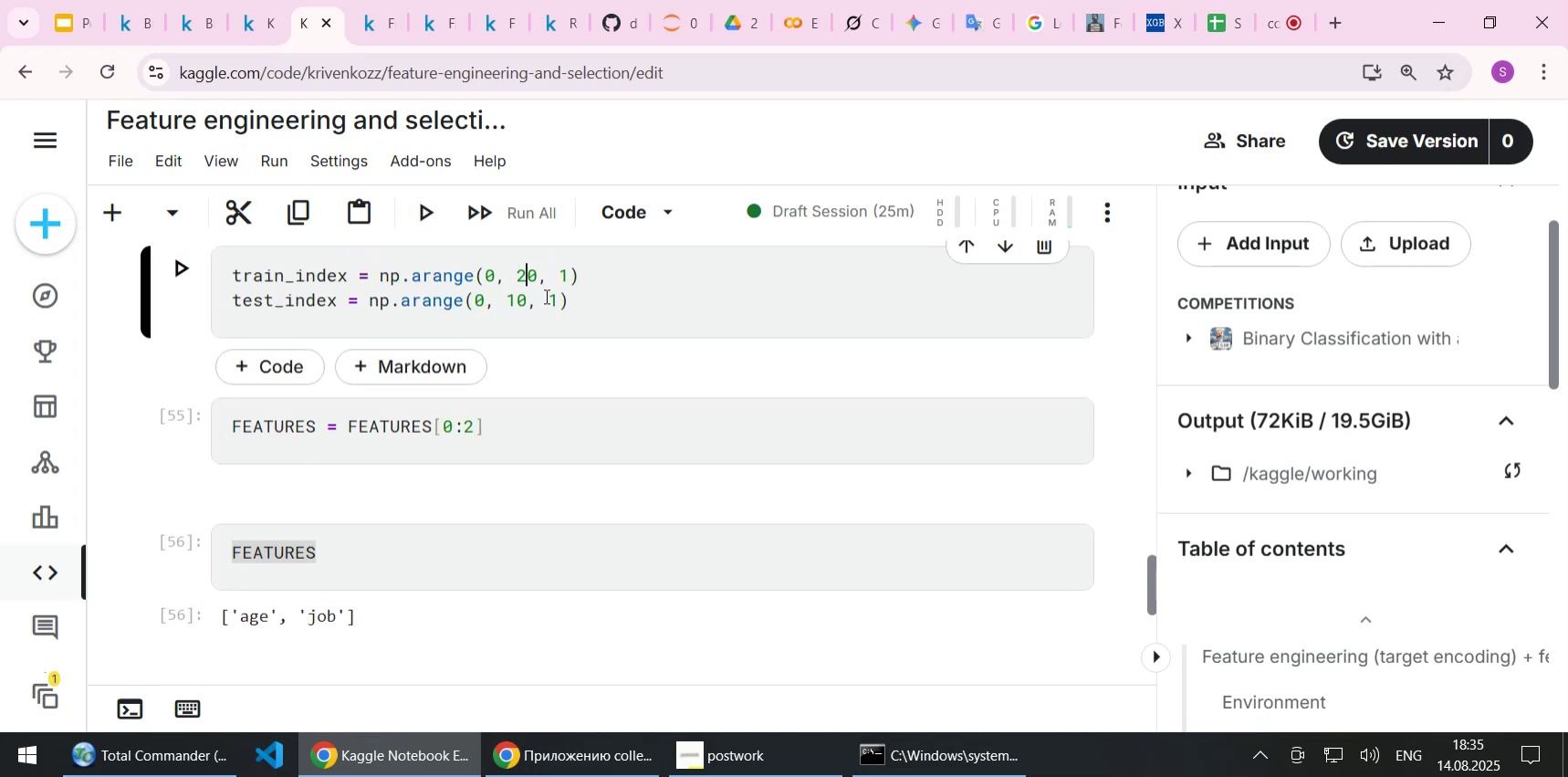 
key(ArrowDown)
 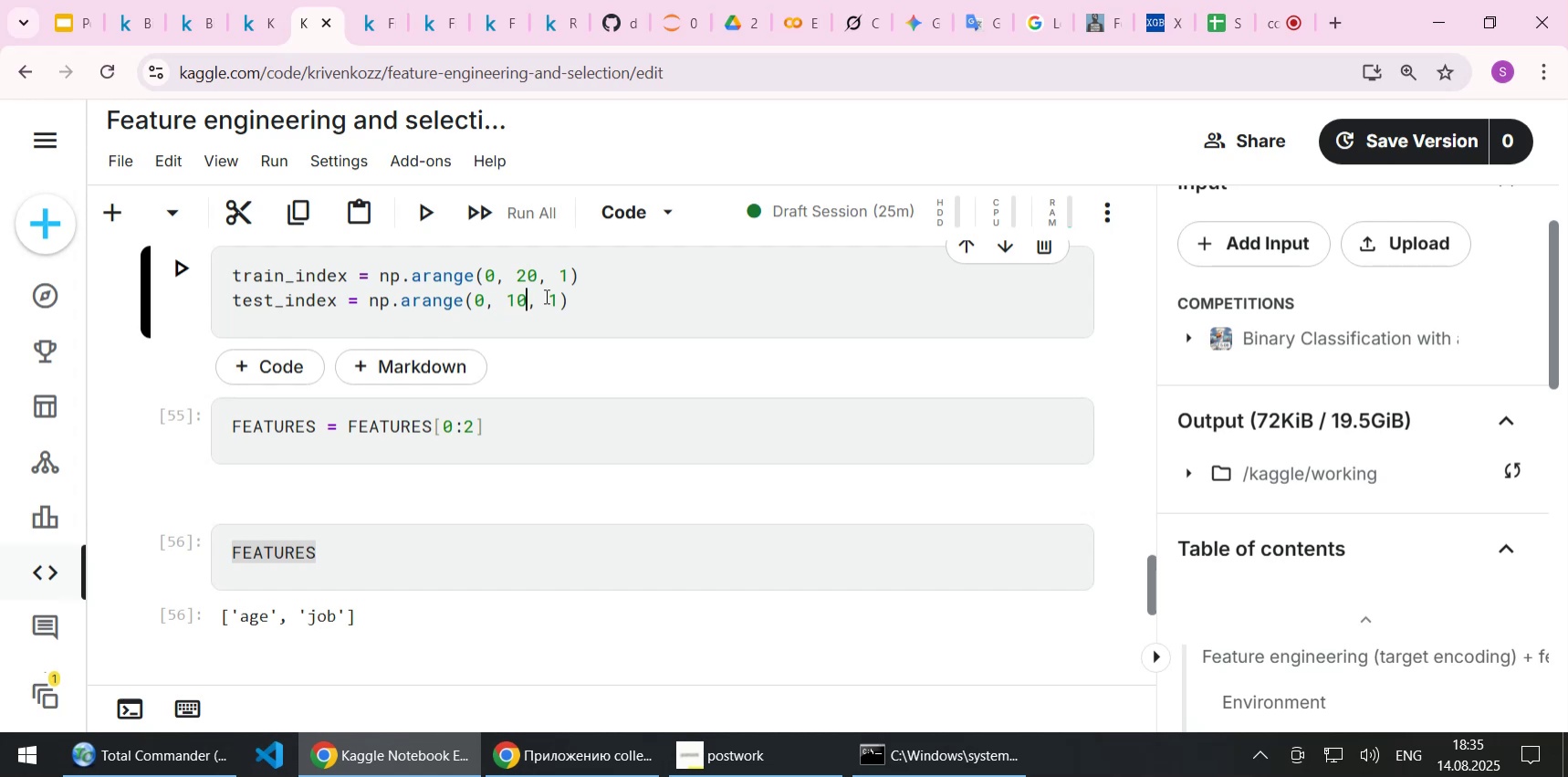 
key(ArrowLeft)
 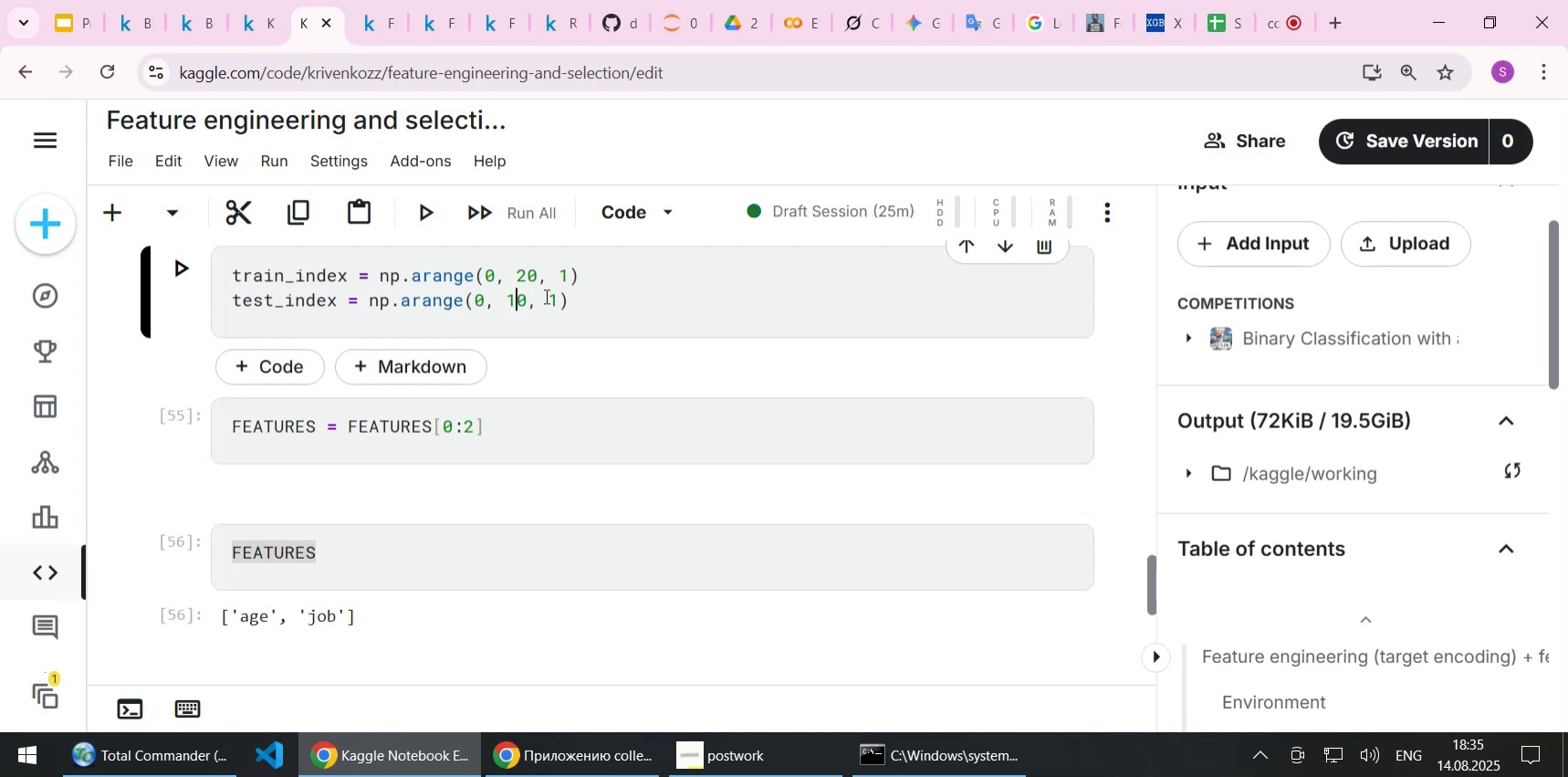 
key(Backspace)
 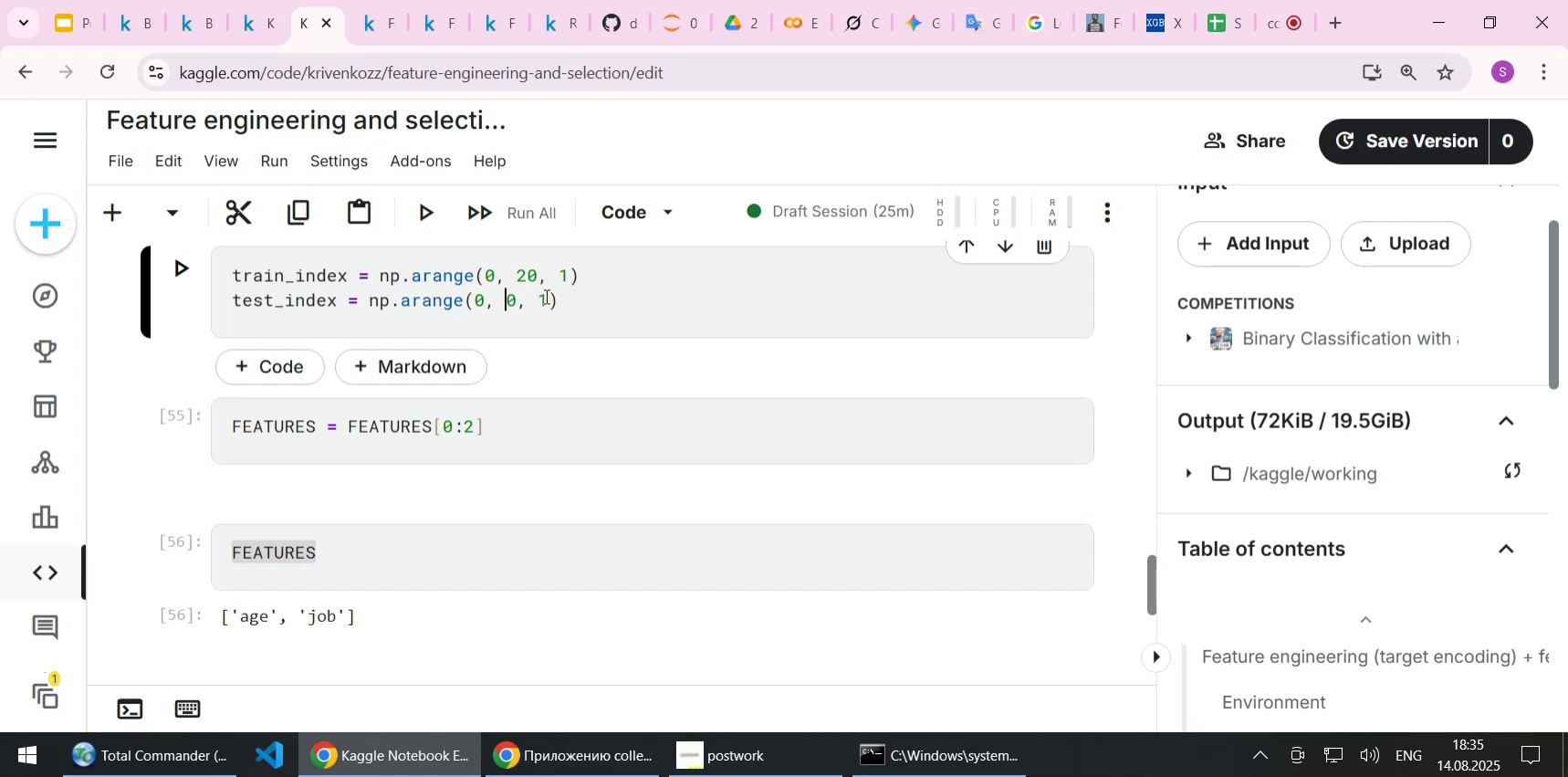 
key(2)
 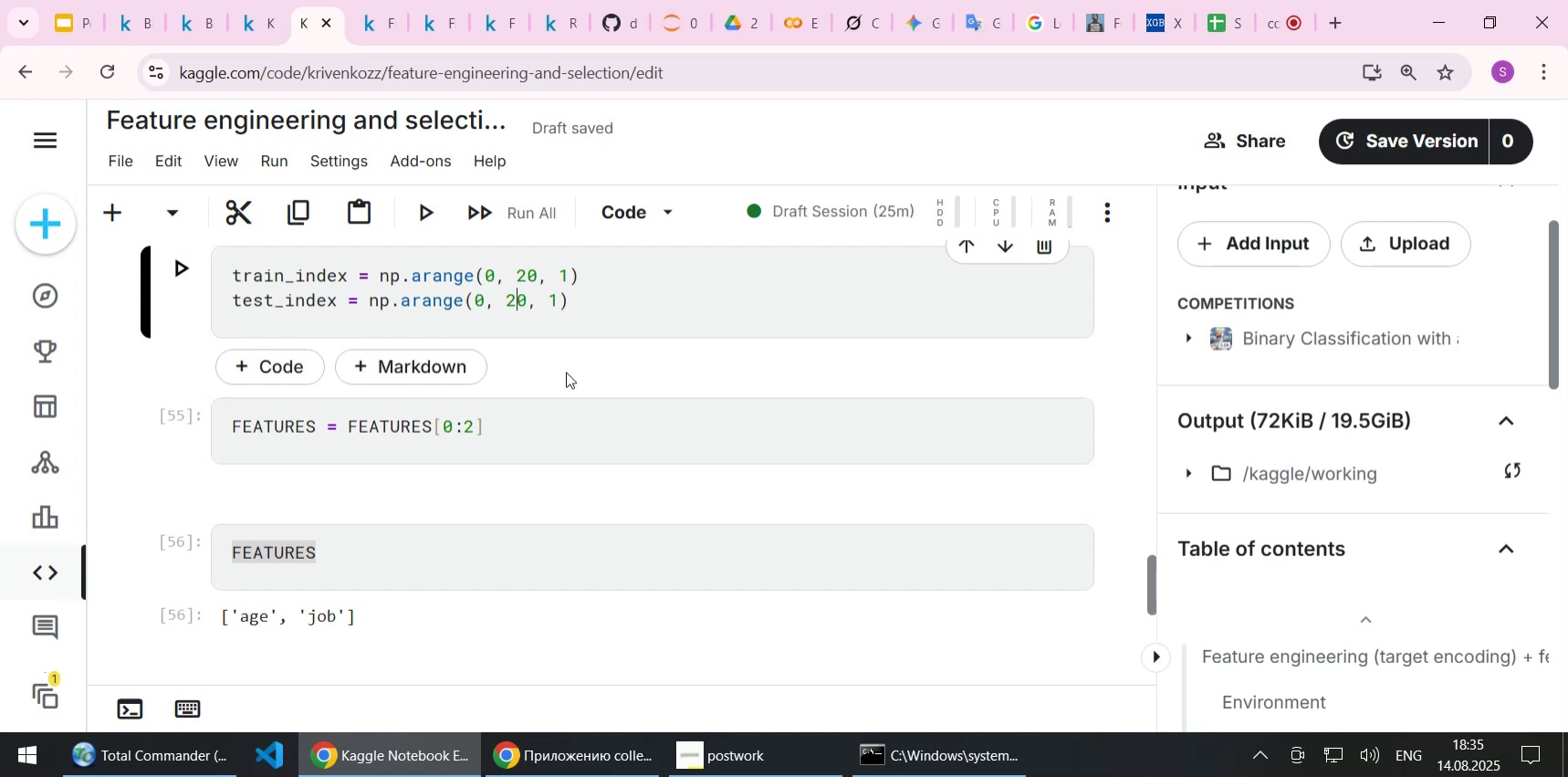 
key(Shift+Enter)
 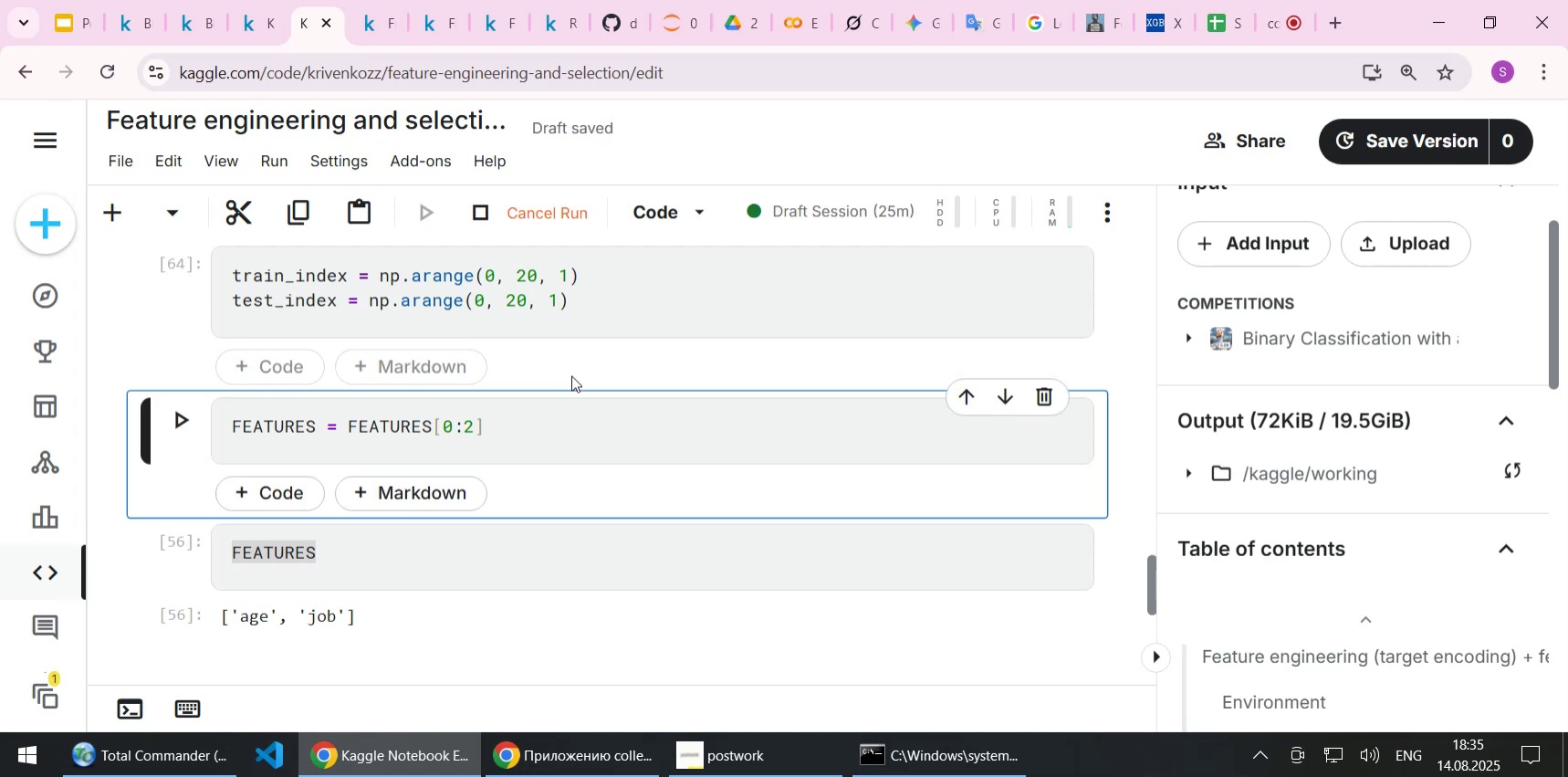 
key(Shift+Enter)
 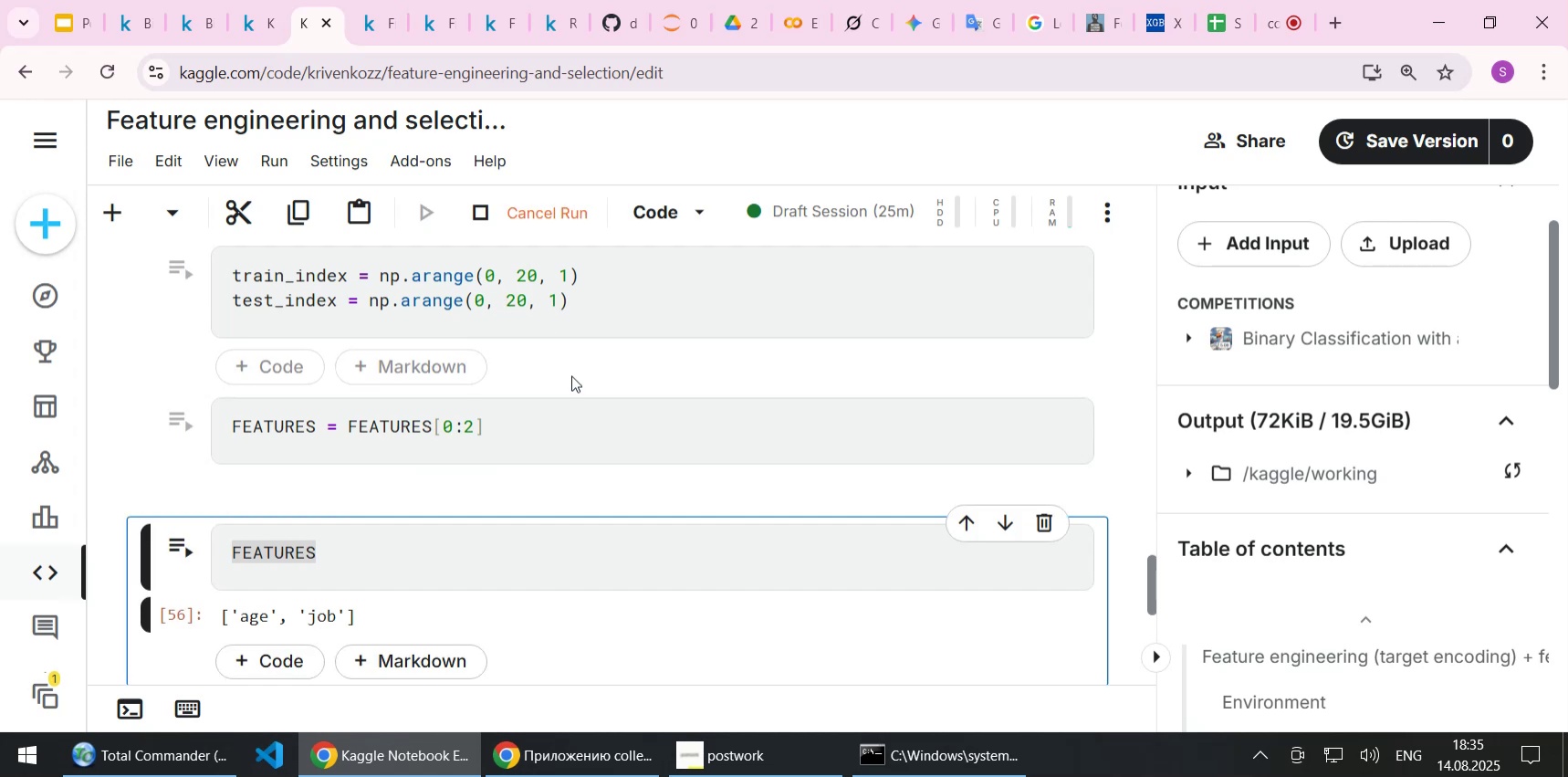 
key(Shift+Enter)
 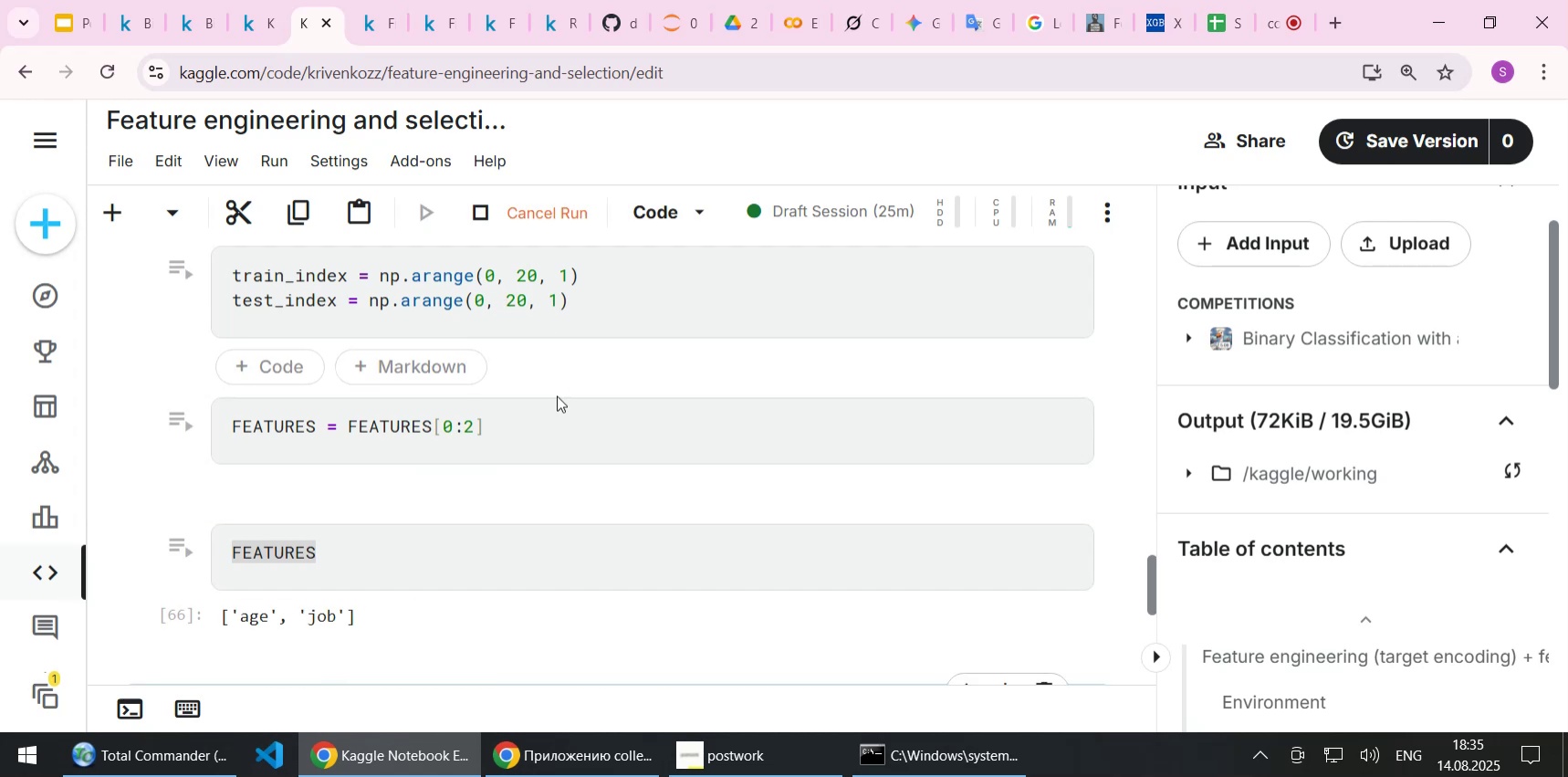 
scroll: coordinate [507, 471], scroll_direction: down, amount: 3.0
 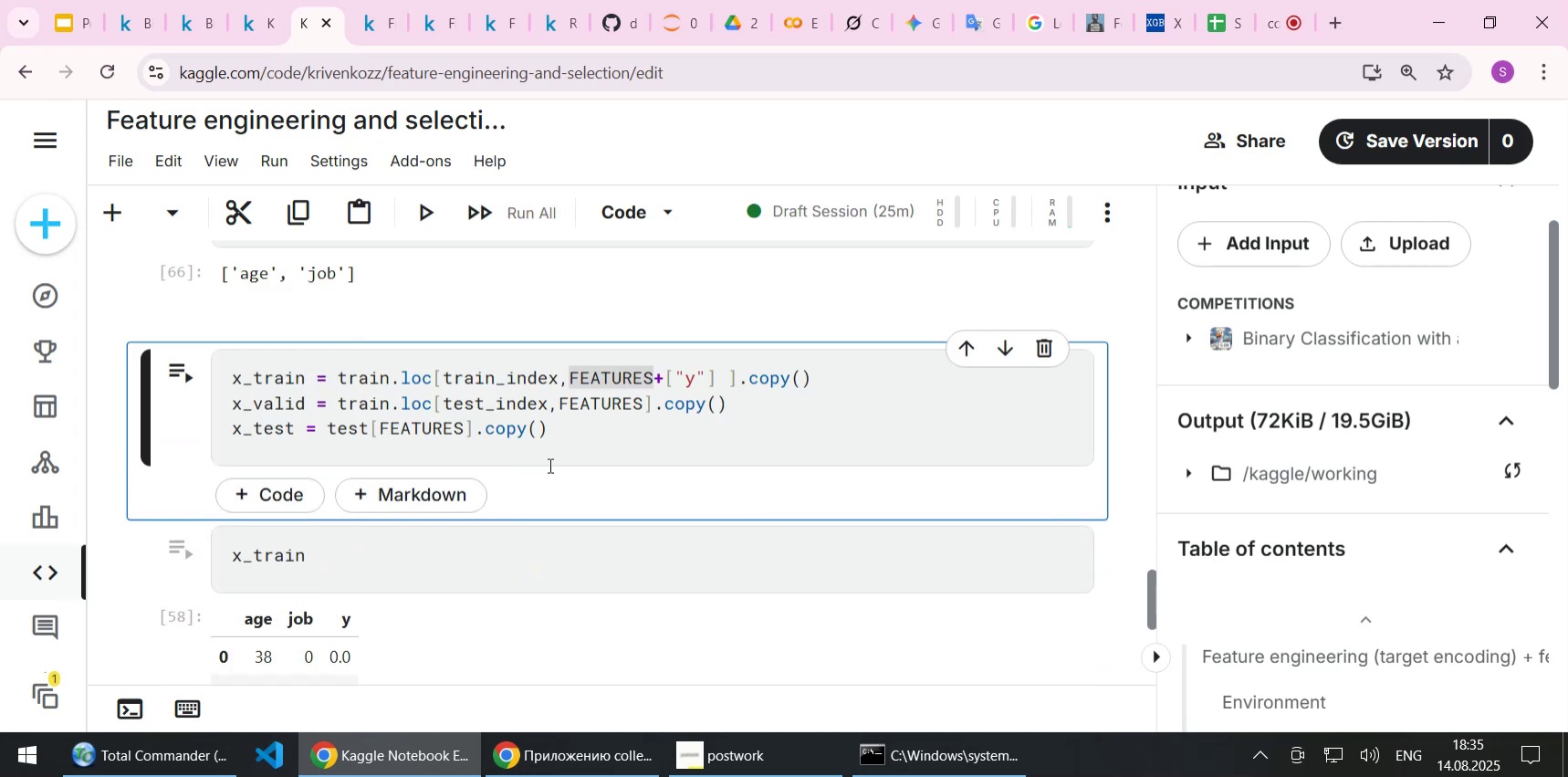 
key(Shift+Enter)
 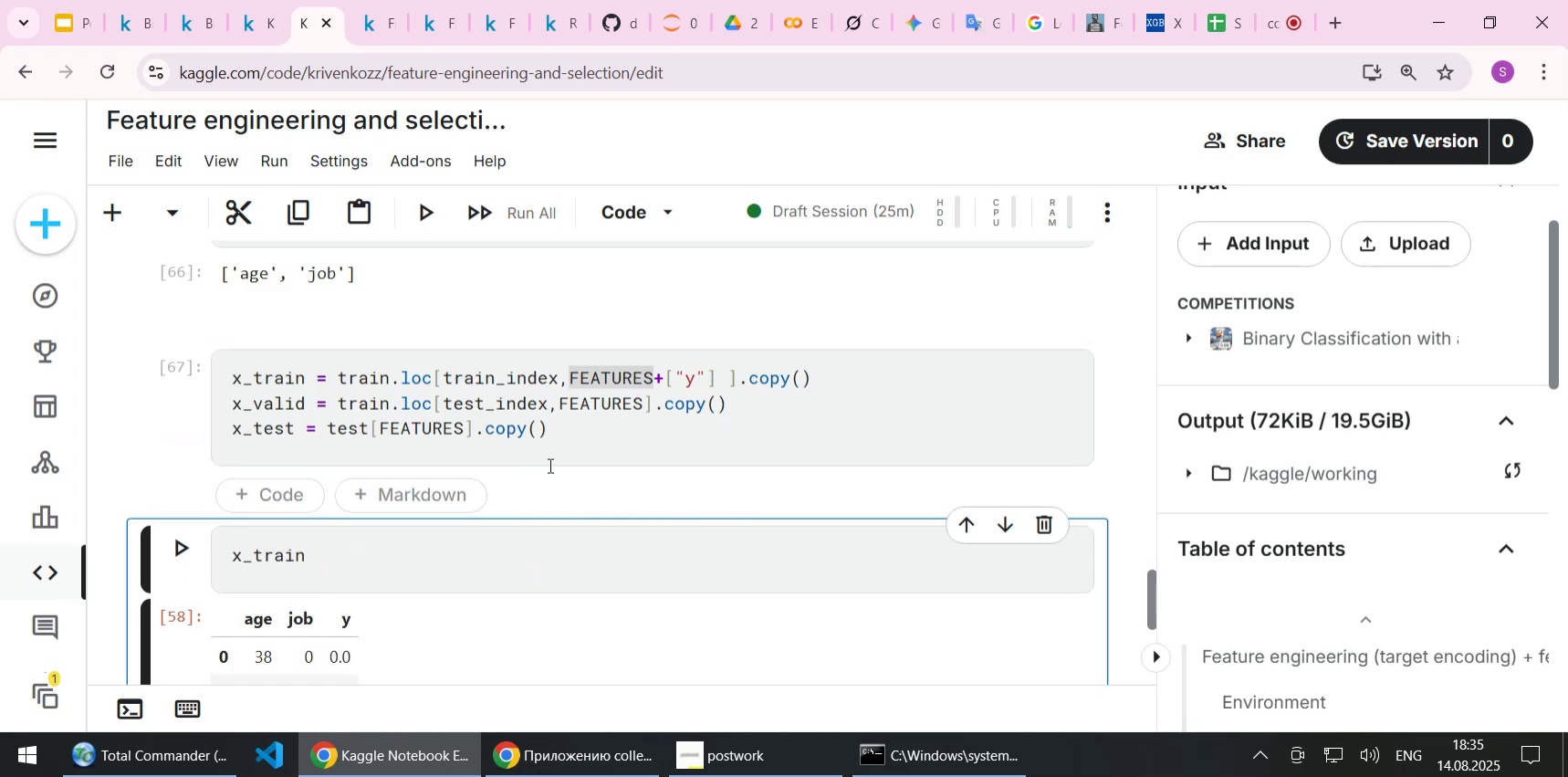 
scroll: coordinate [549, 465], scroll_direction: down, amount: 2.0
 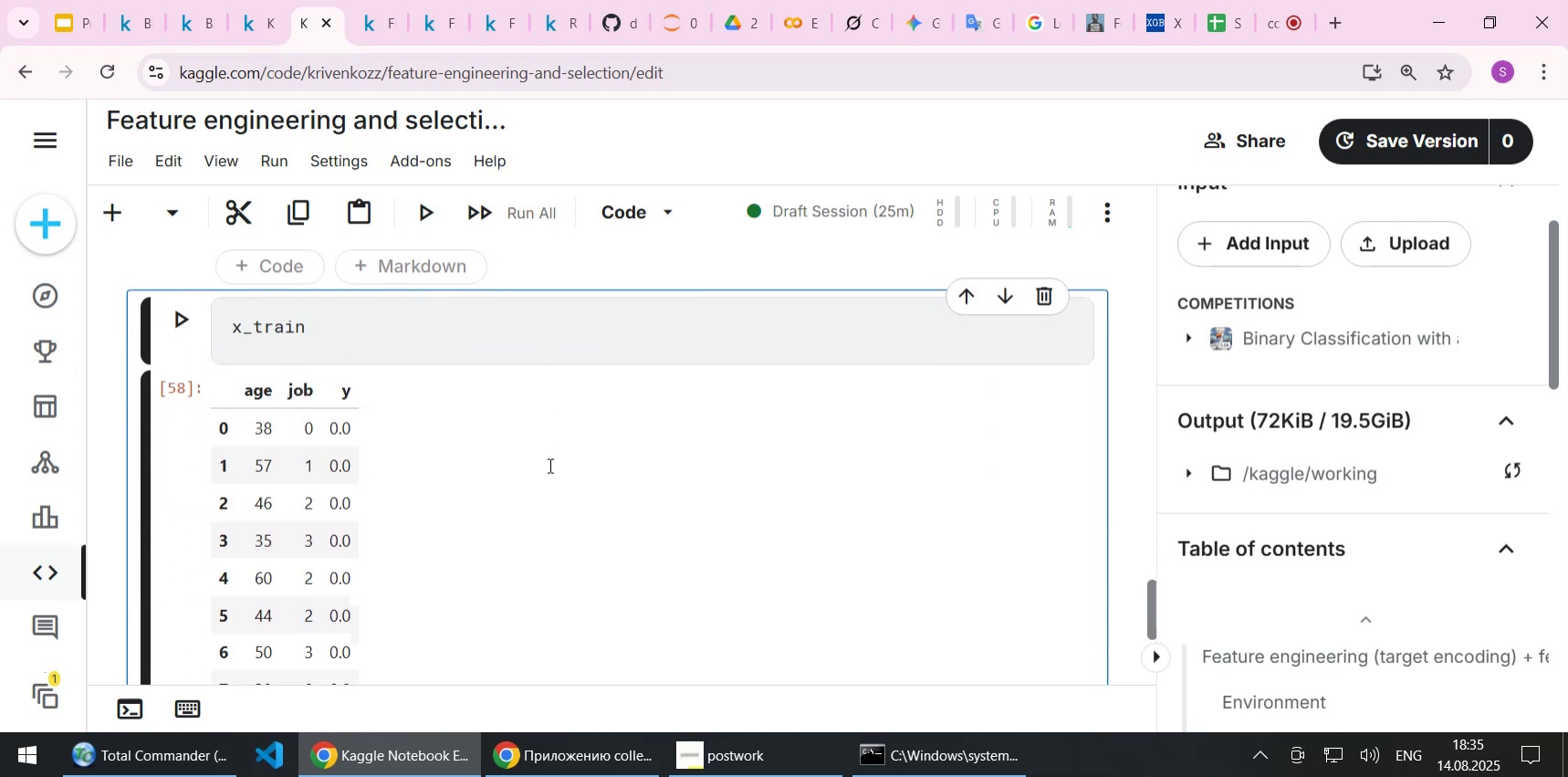 
key(Shift+Delete)
 